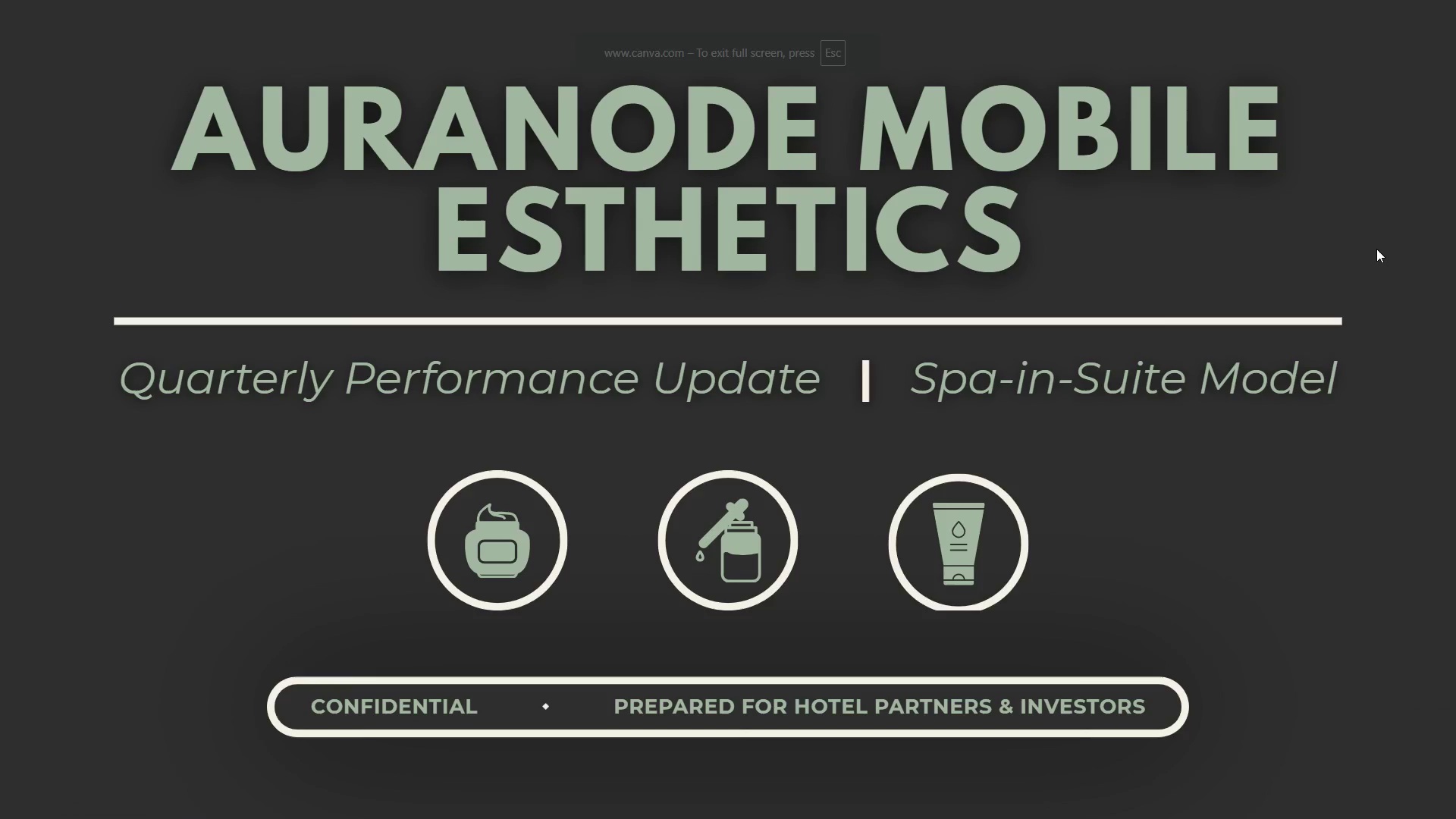 
key(ArrowRight)
 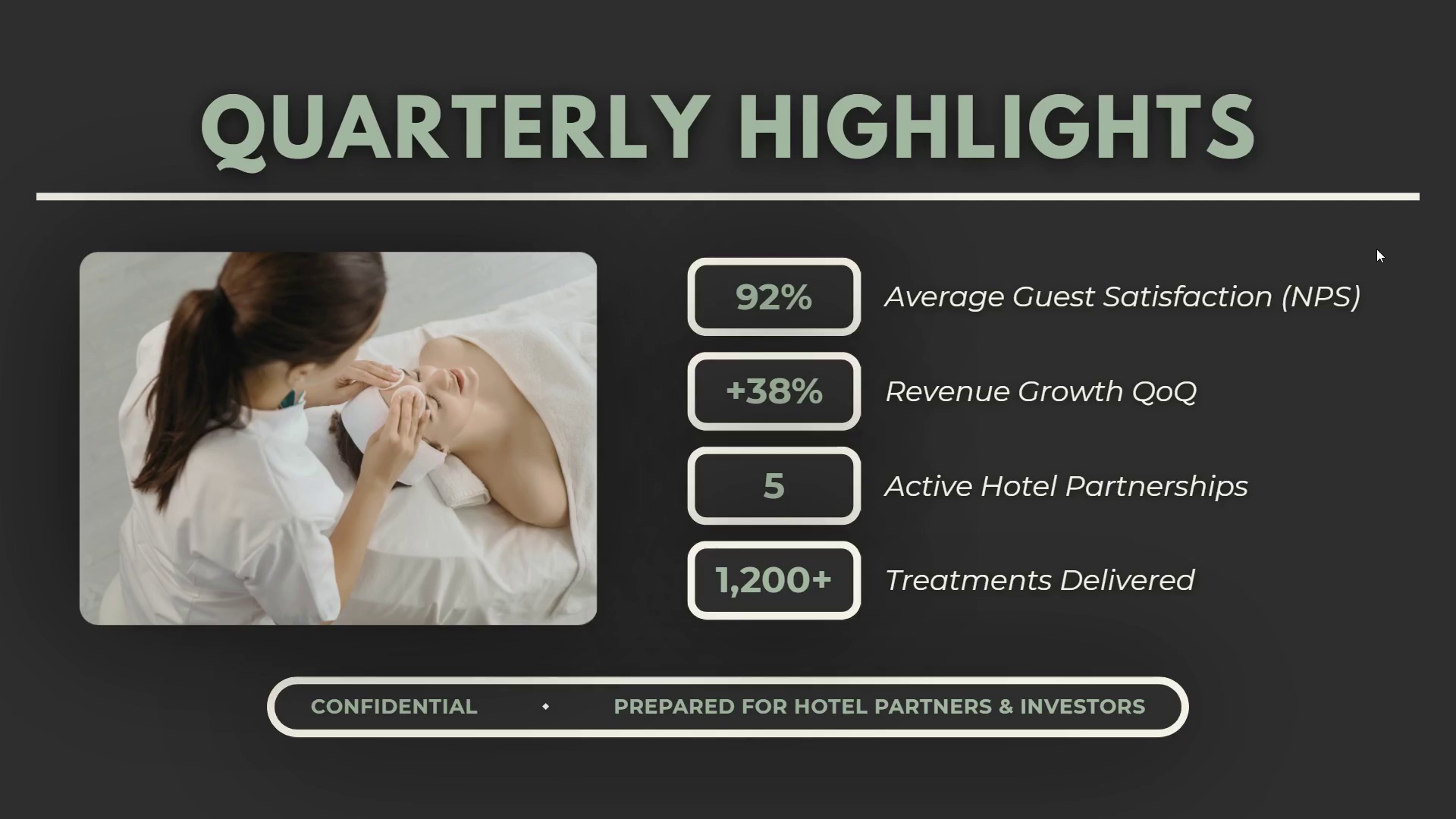 
key(ArrowLeft)
 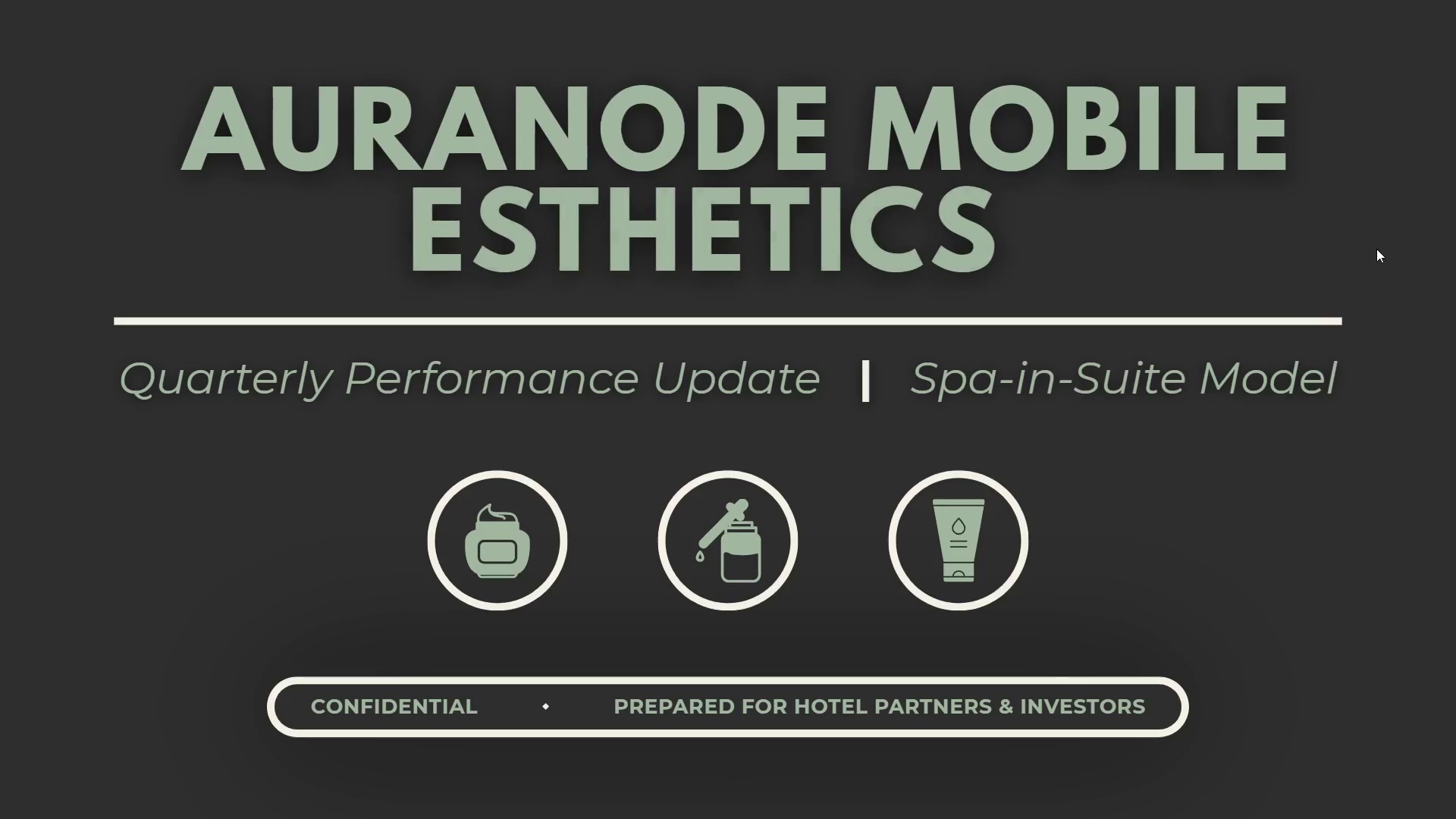 
key(ArrowRight)
 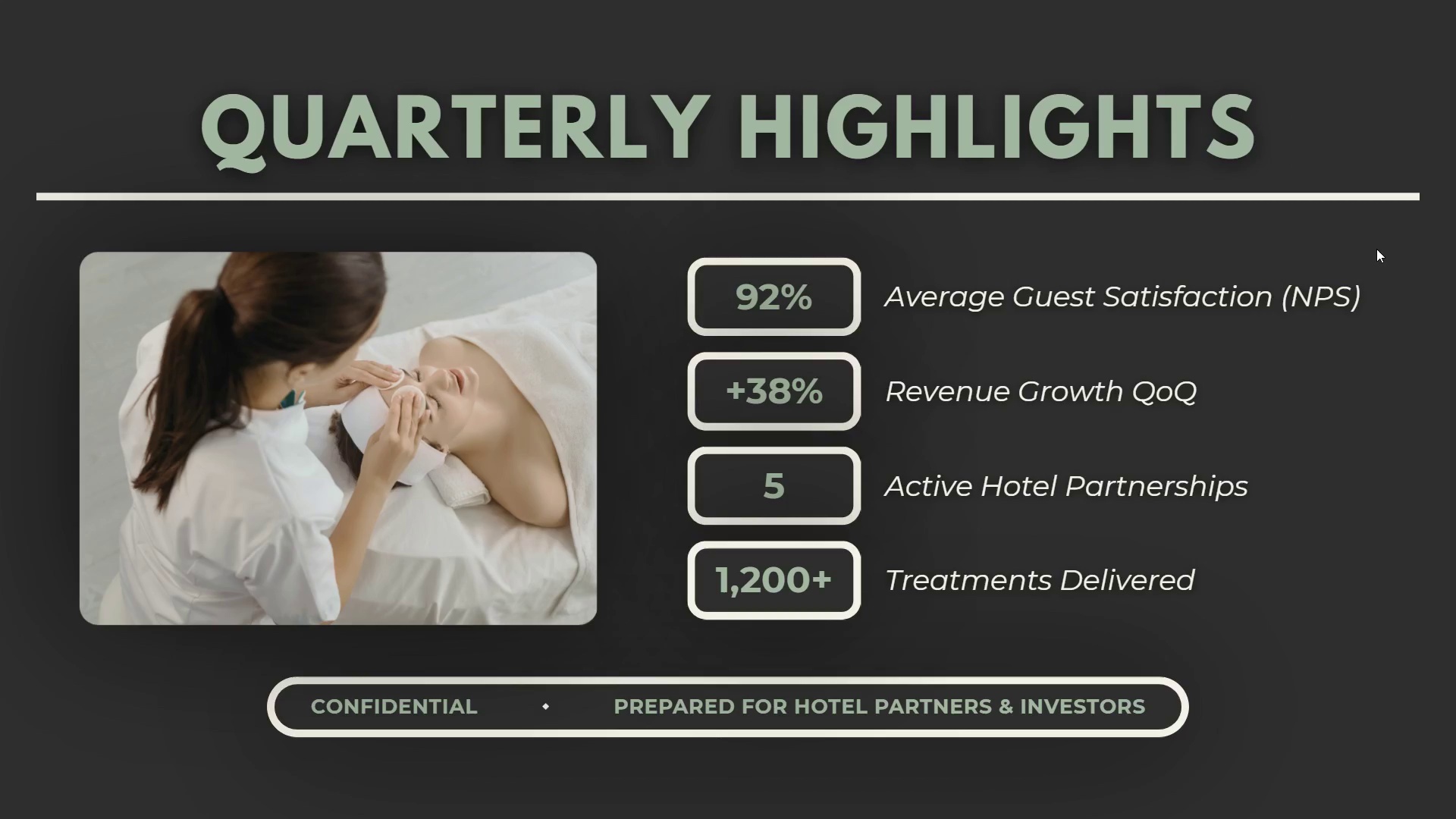 
key(Escape)
 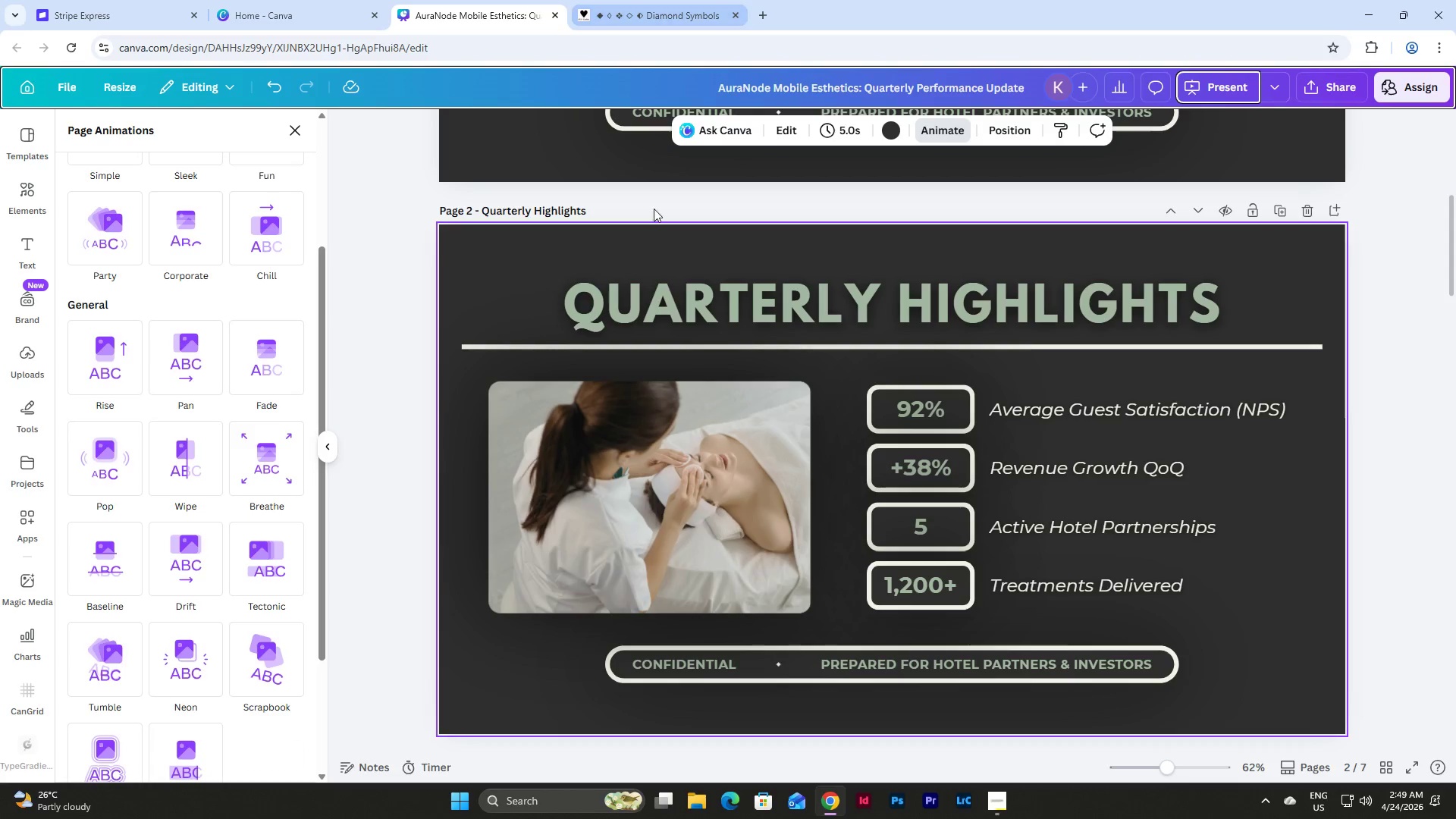 
left_click([762, 293])
 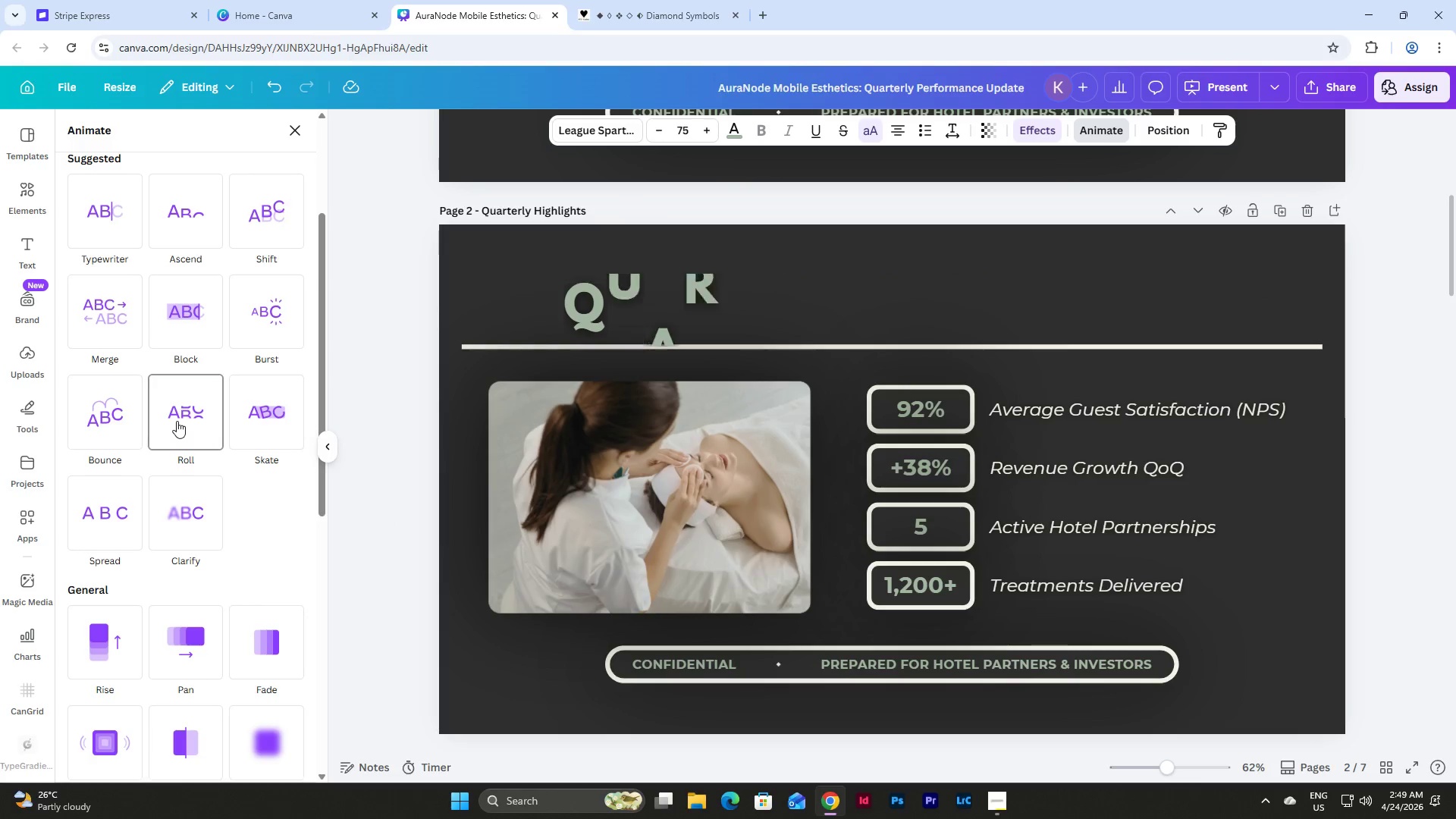 
wait(6.2)
 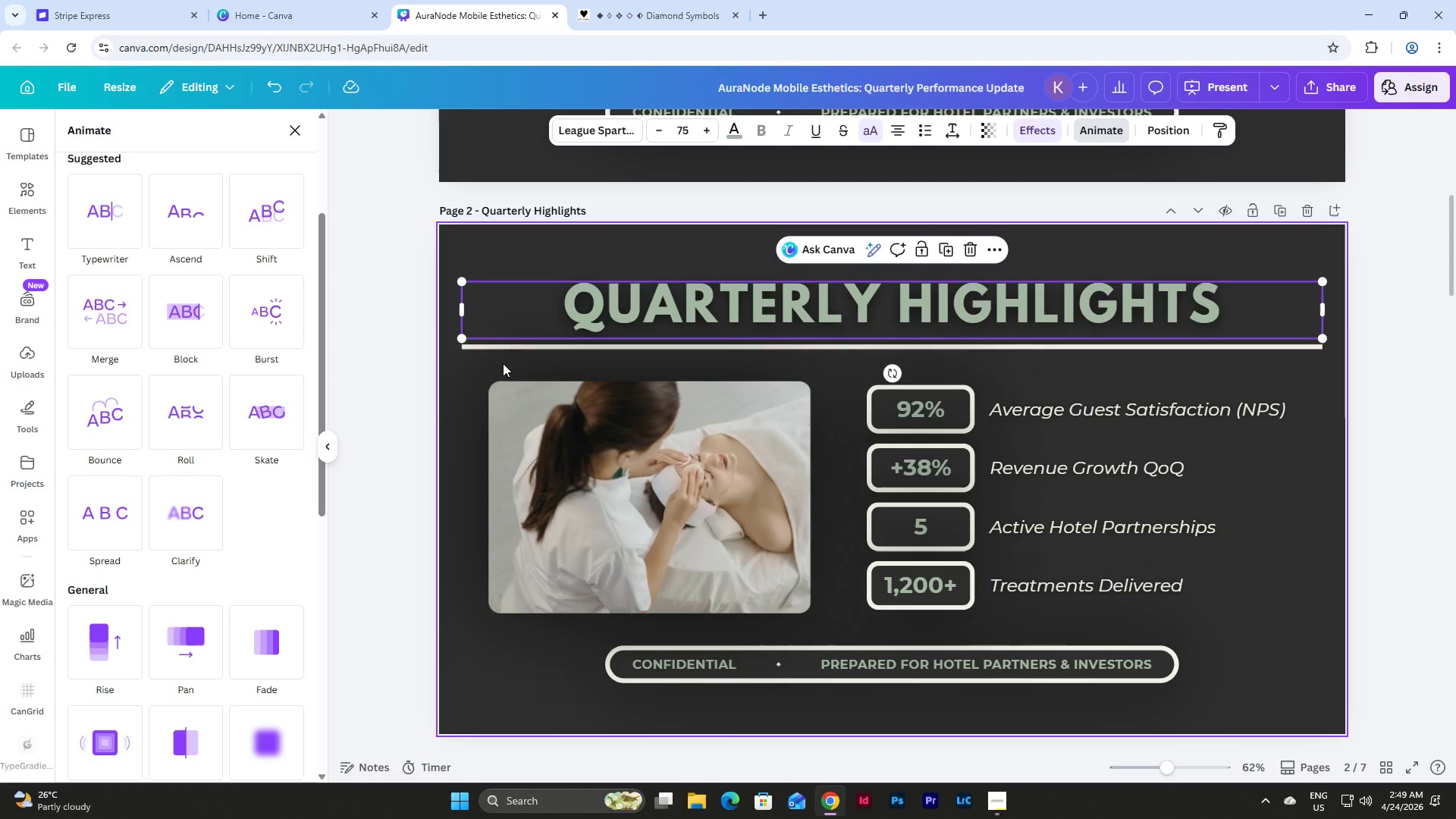 
scroll: coordinate [275, 495], scroll_direction: up, amount: 9.0
 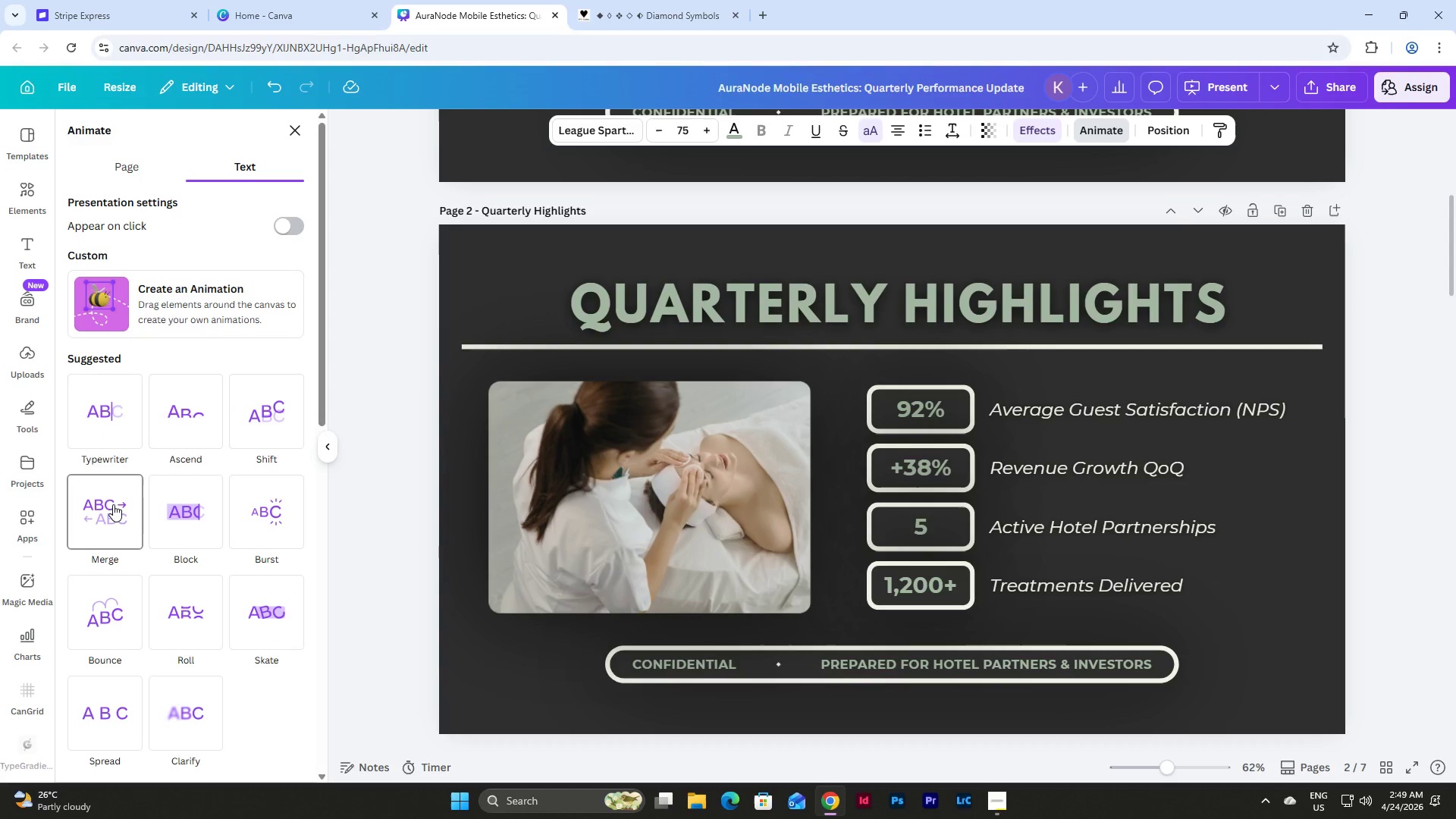 
wait(10.51)
 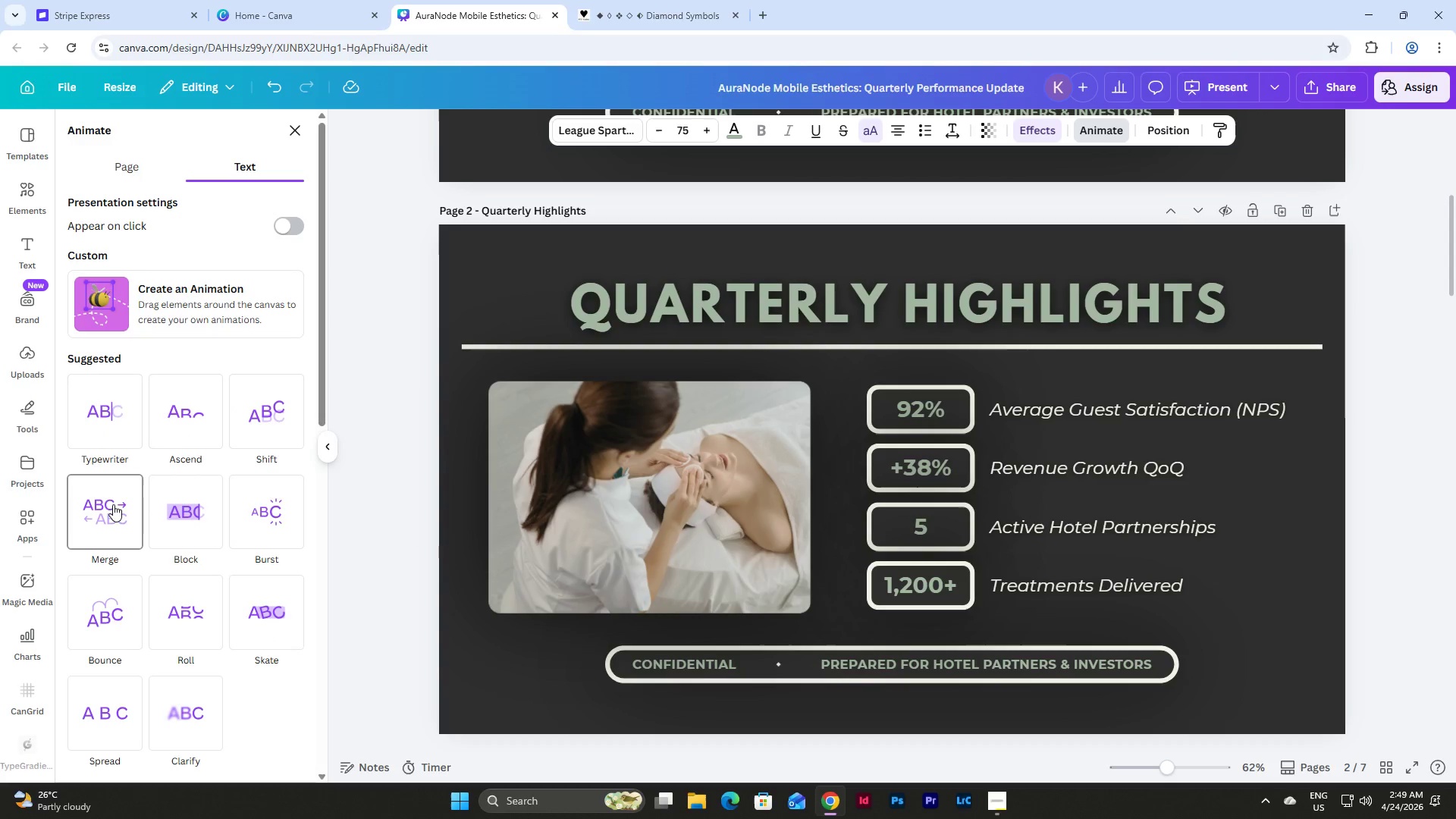 
left_click([190, 516])
 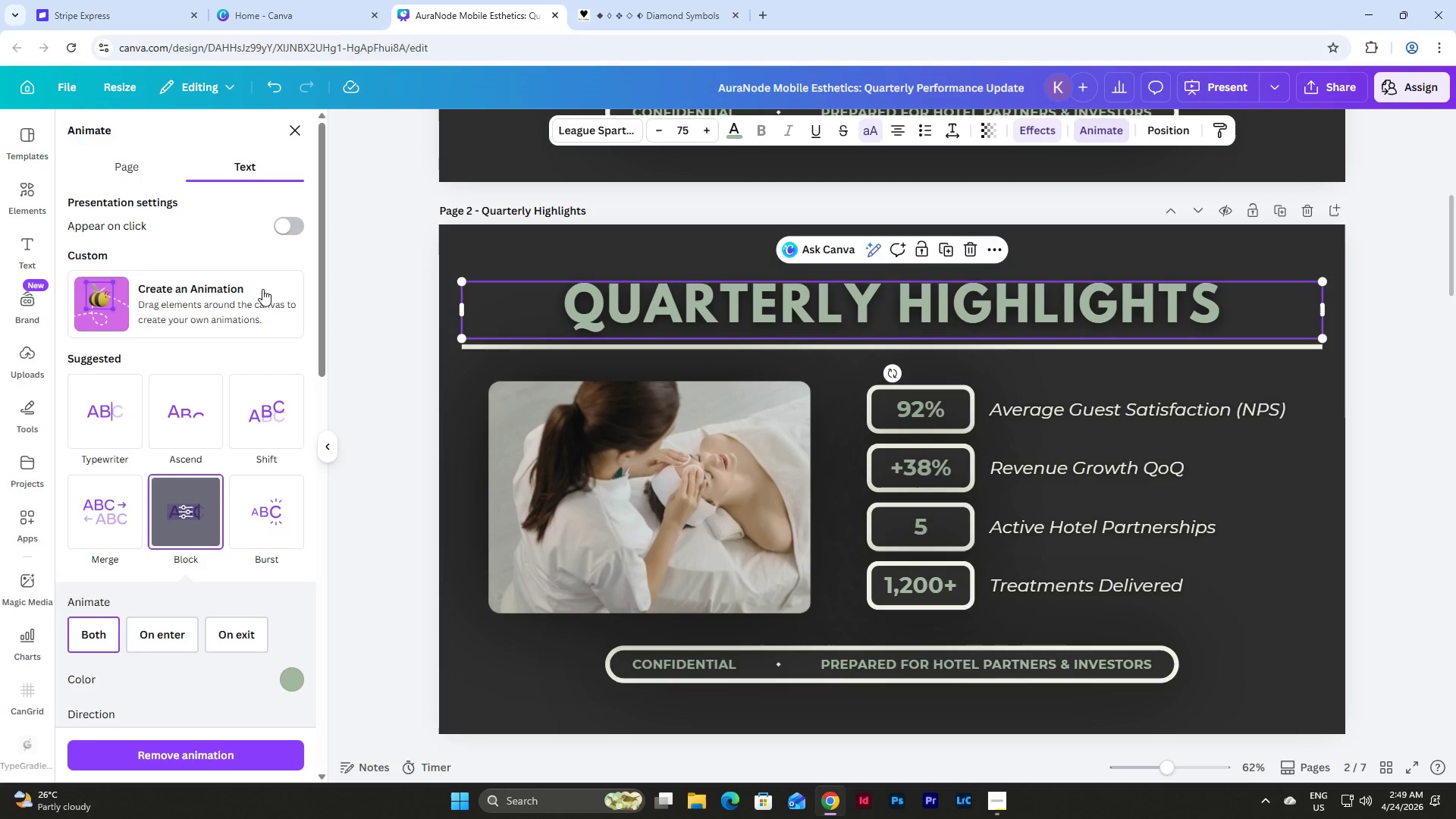 
left_click([286, 221])
 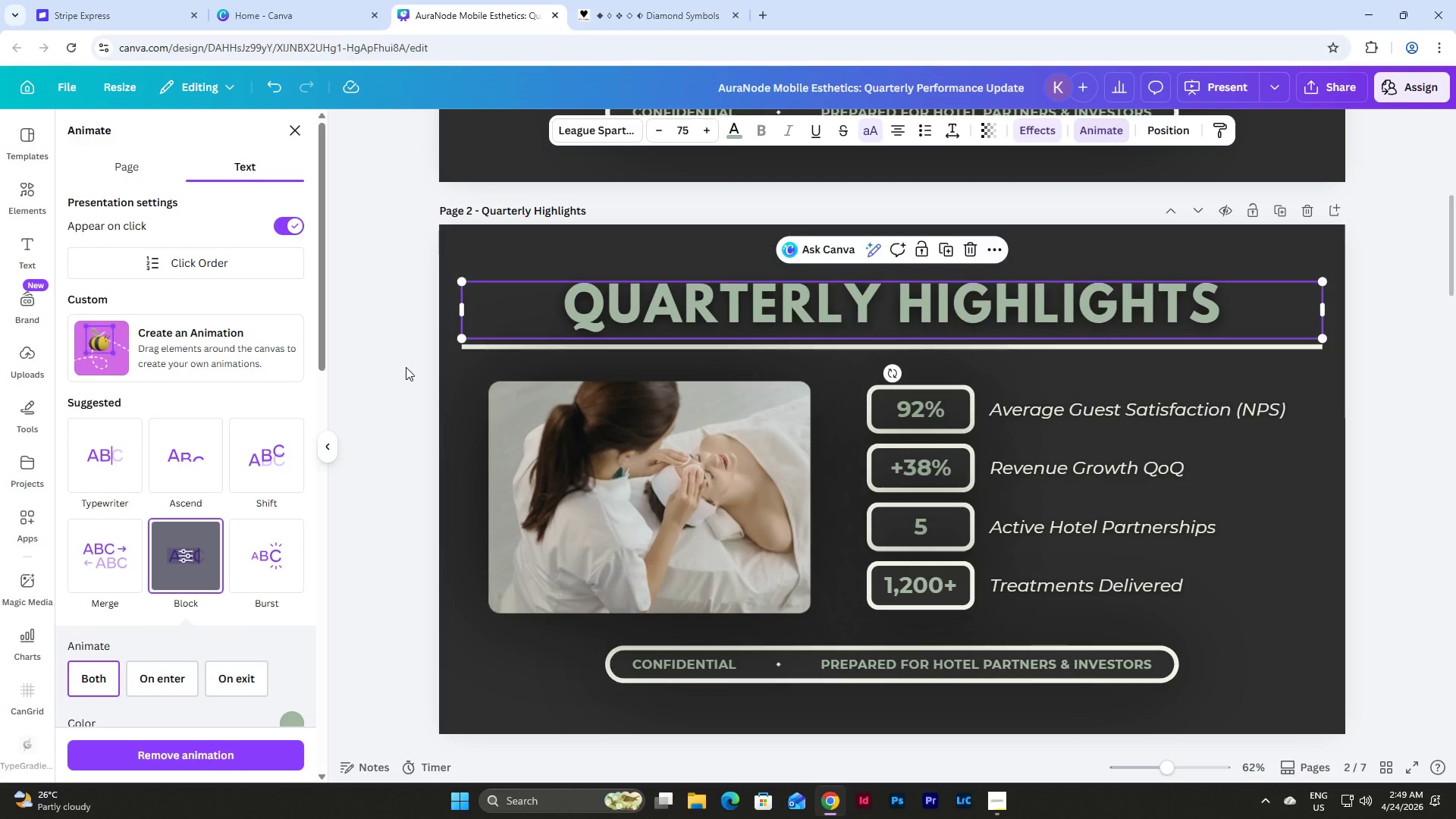 
scroll: coordinate [406, 367], scroll_direction: down, amount: 7.0
 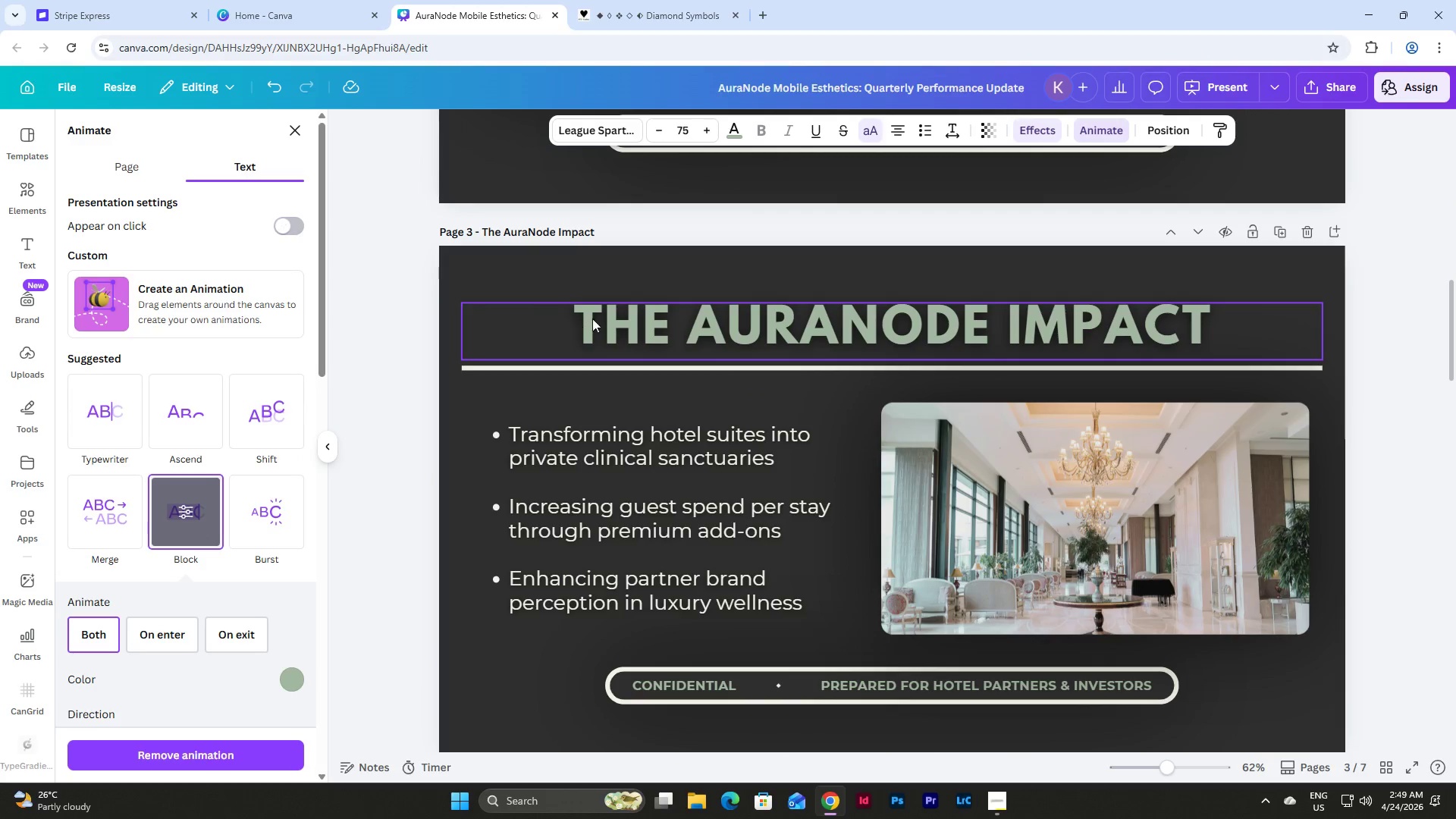 
left_click([612, 319])
 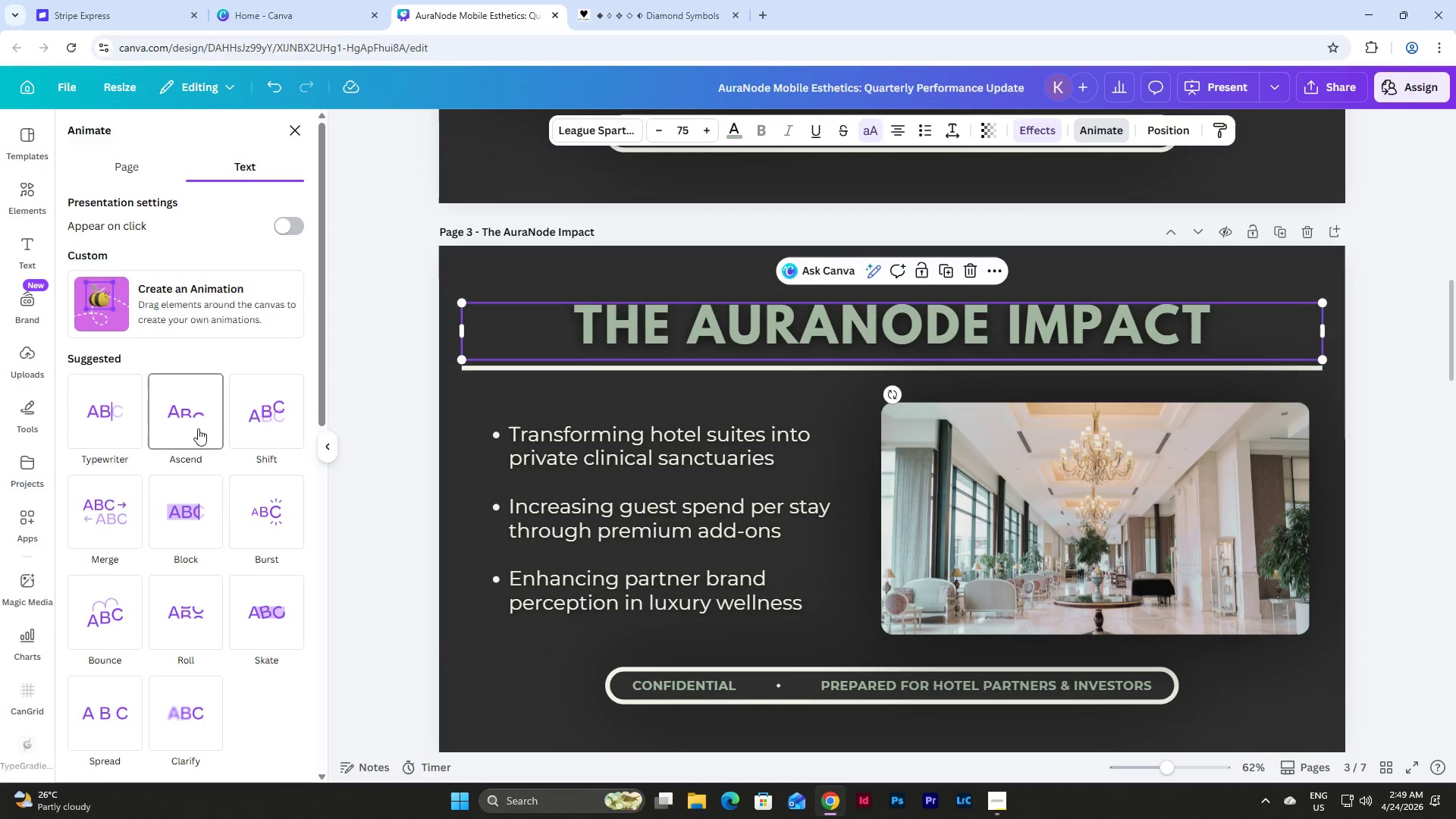 
left_click([198, 540])
 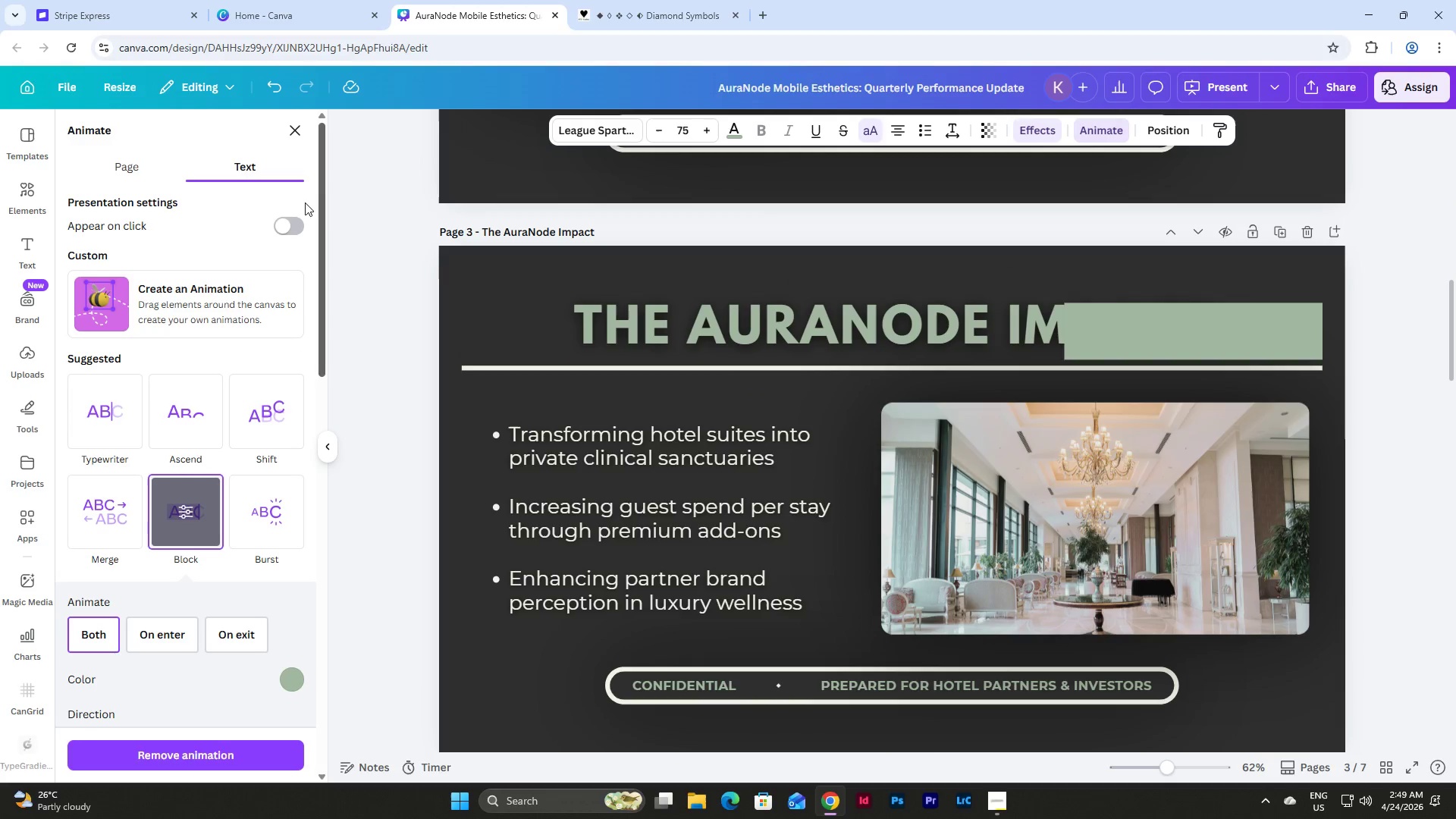 
left_click([287, 226])
 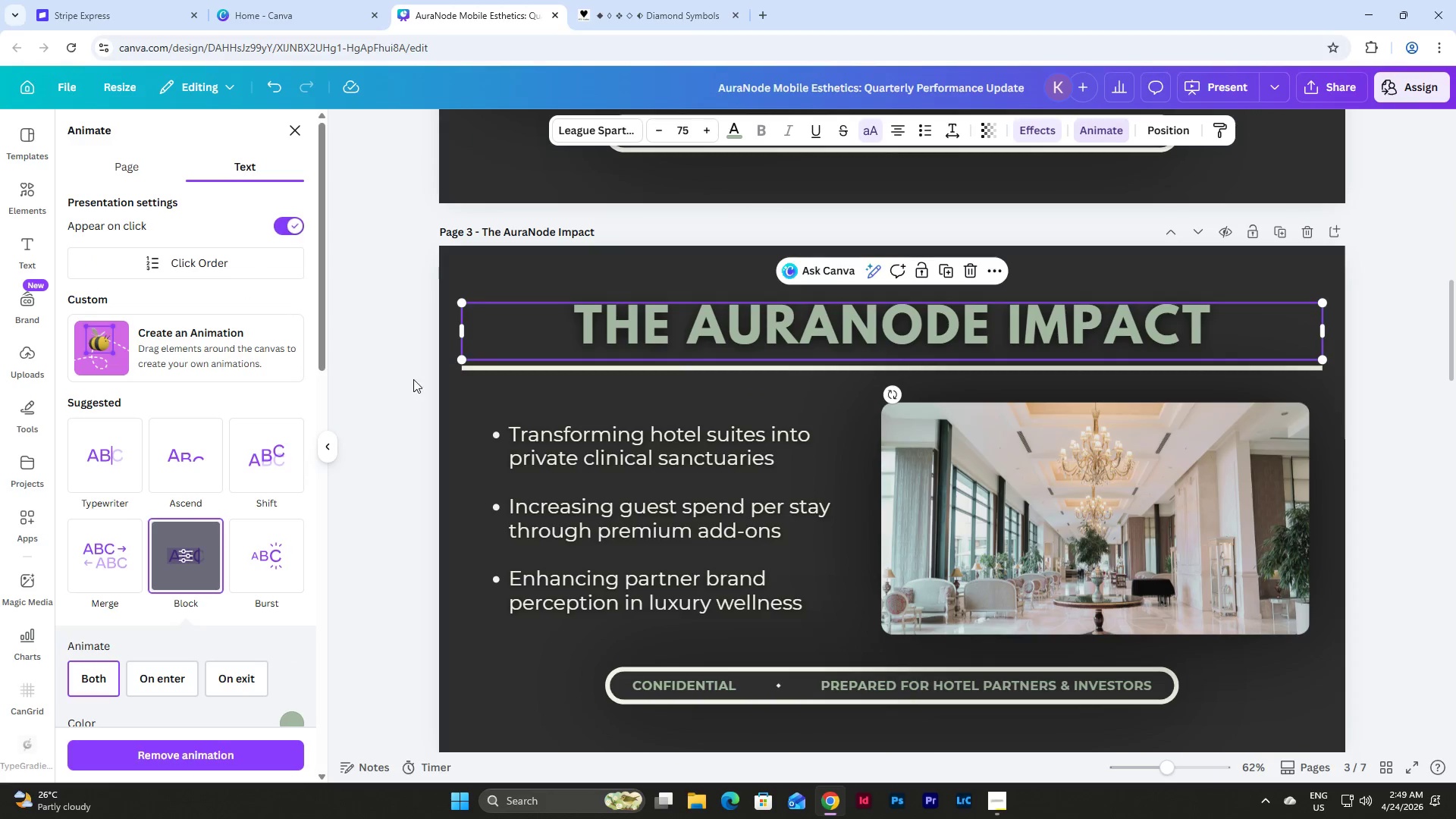 
scroll: coordinate [413, 379], scroll_direction: down, amount: 7.0
 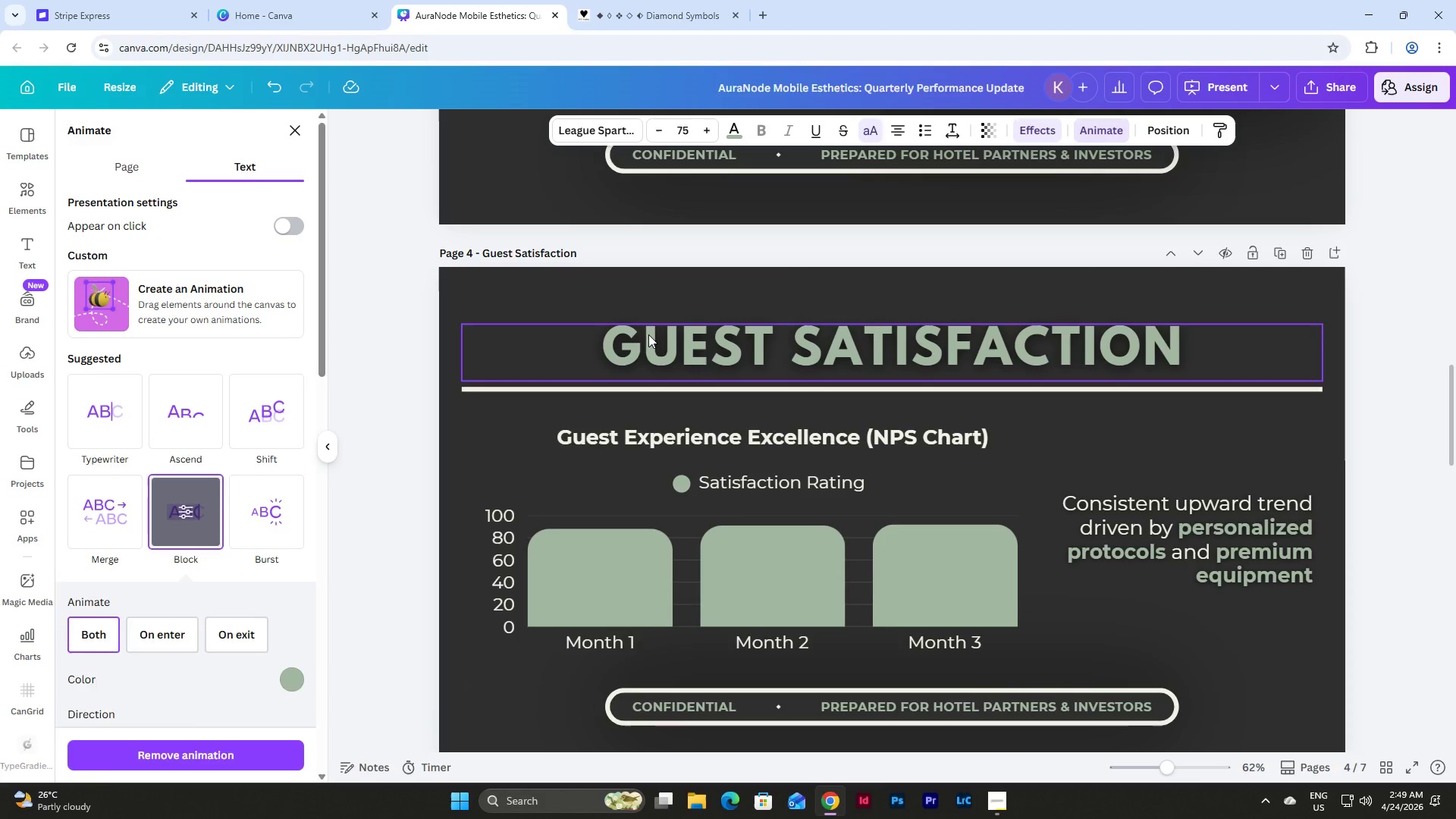 
left_click([648, 334])
 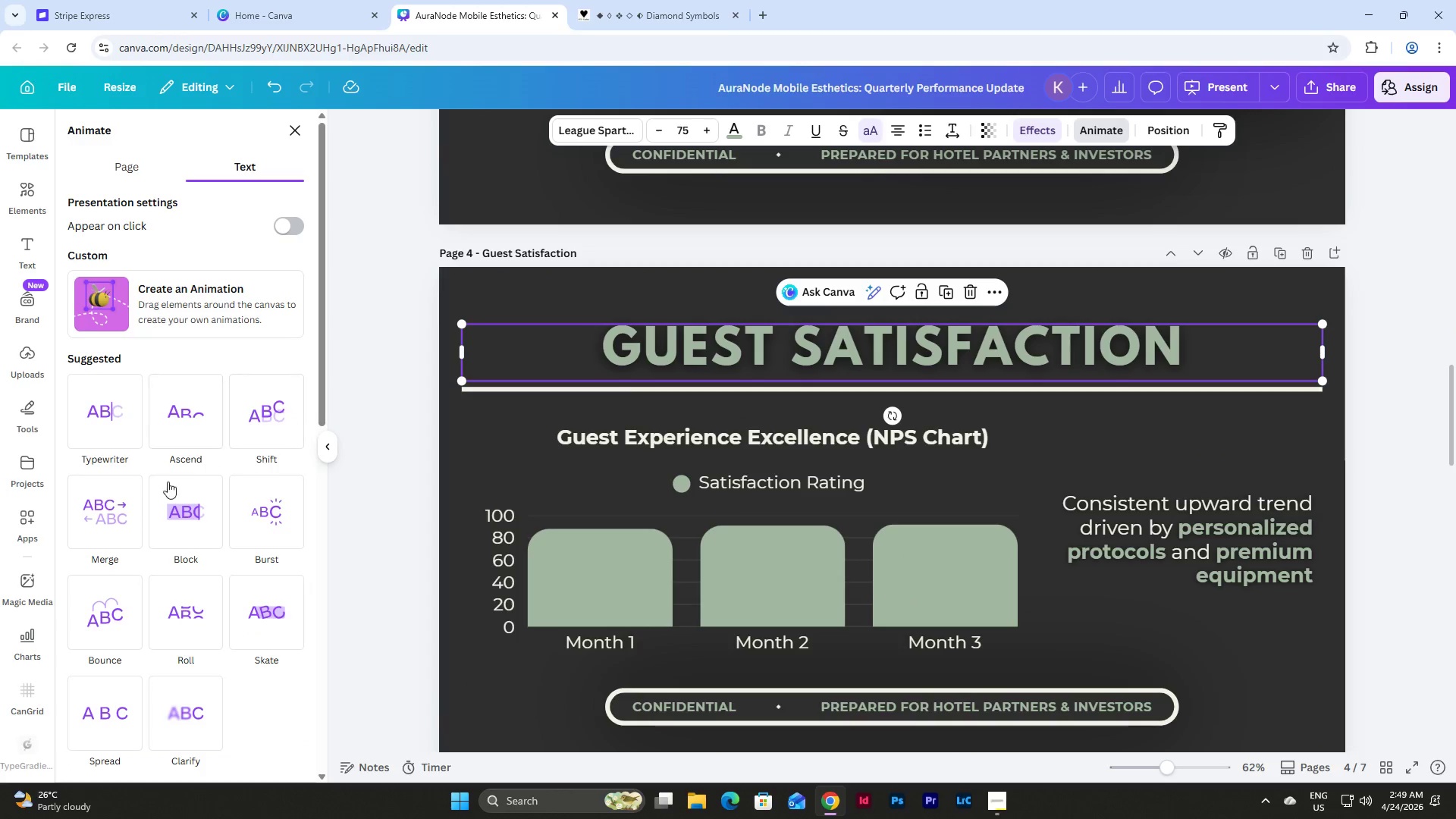 
left_click([167, 511])
 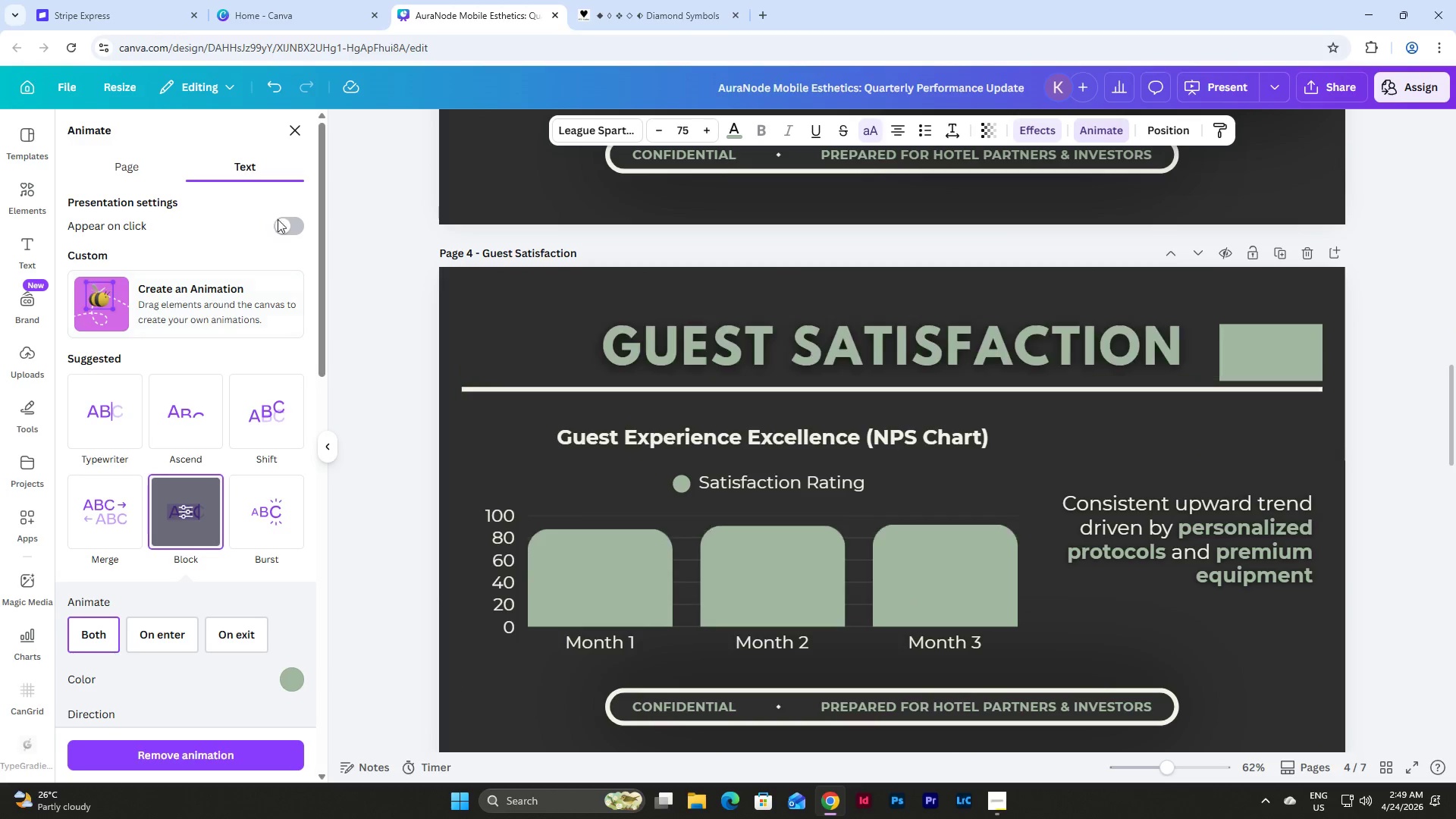 
left_click([281, 218])
 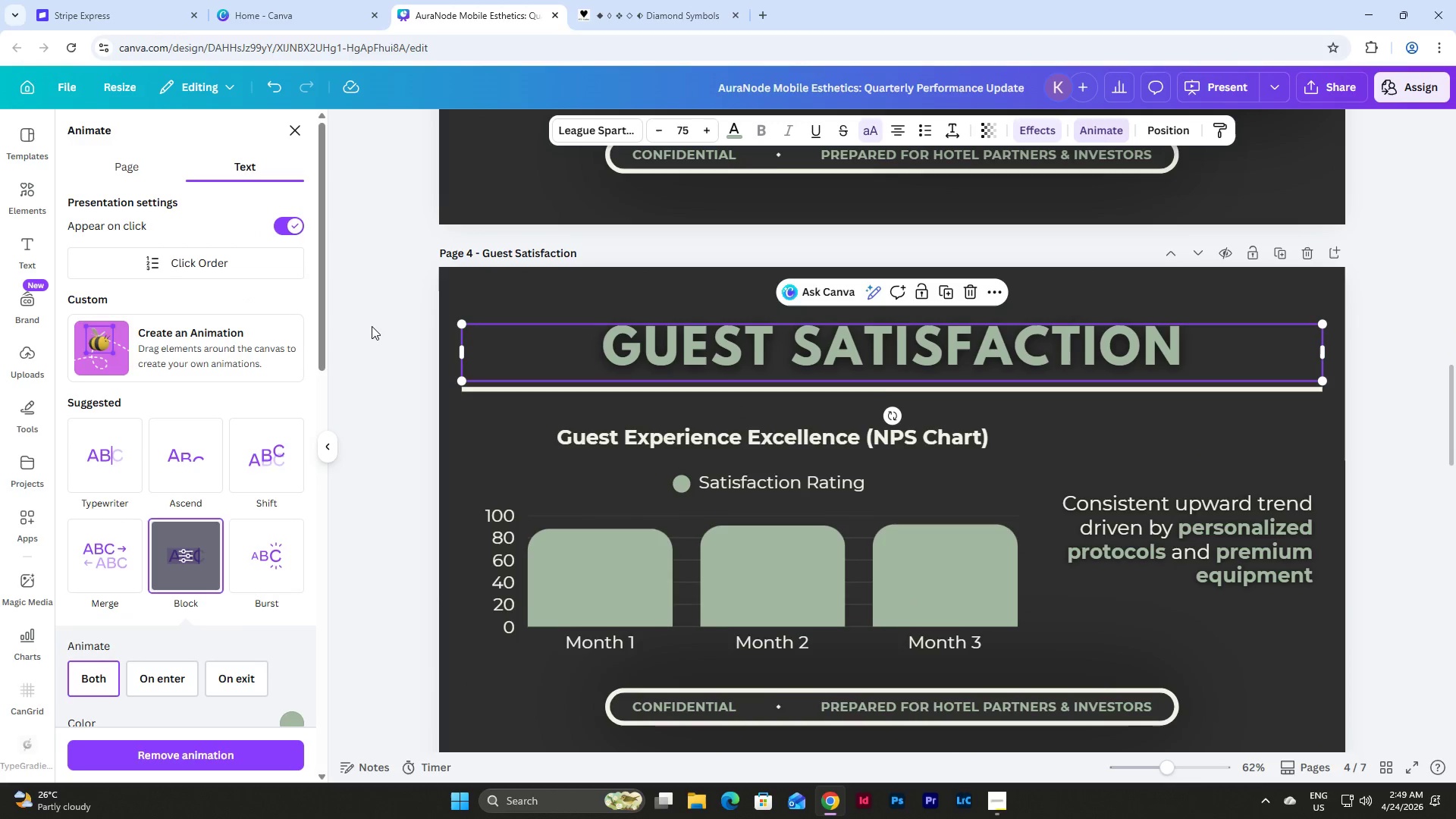 
scroll: coordinate [372, 331], scroll_direction: down, amount: 7.0
 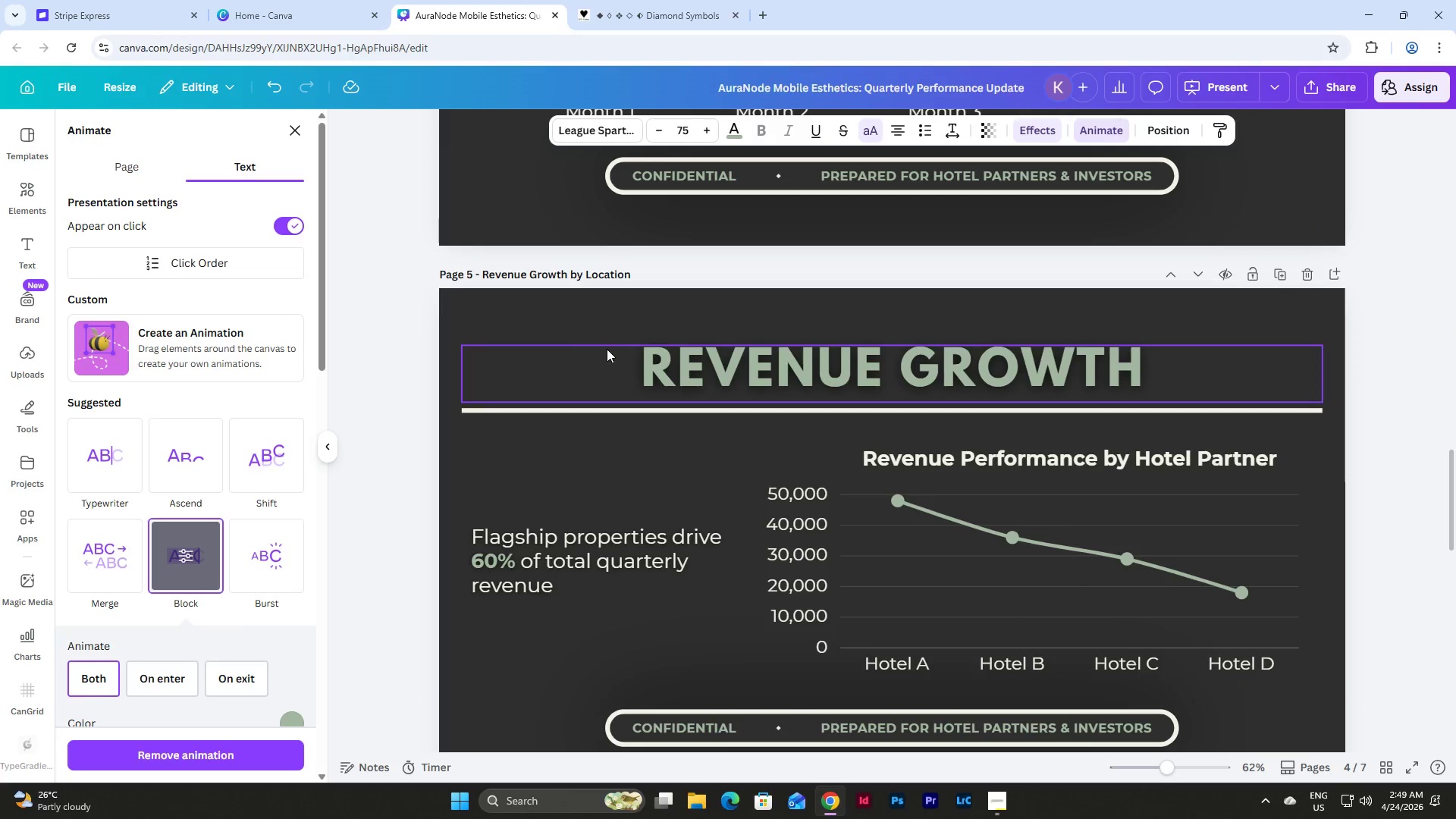 
left_click([607, 349])
 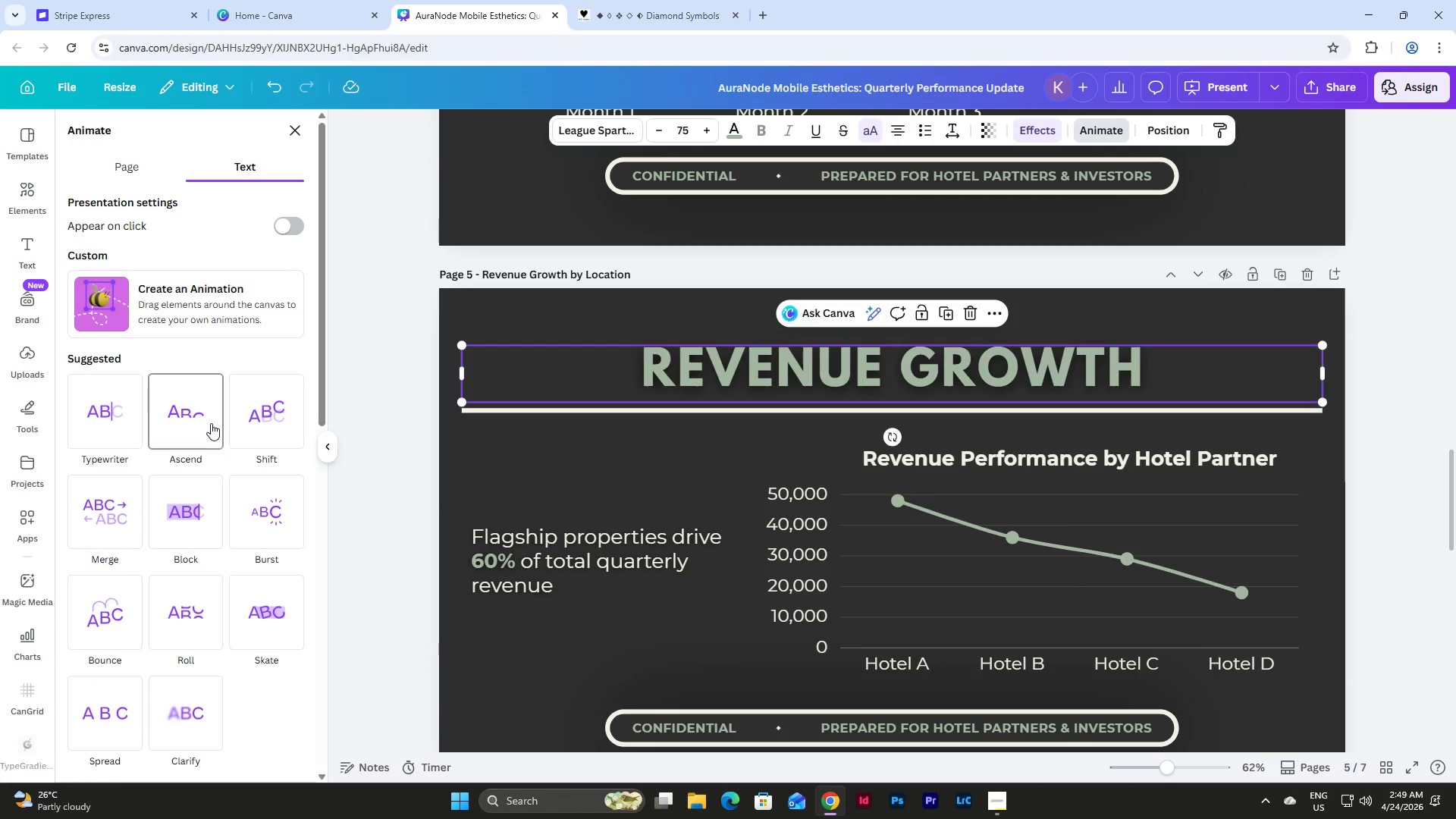 
left_click([196, 532])
 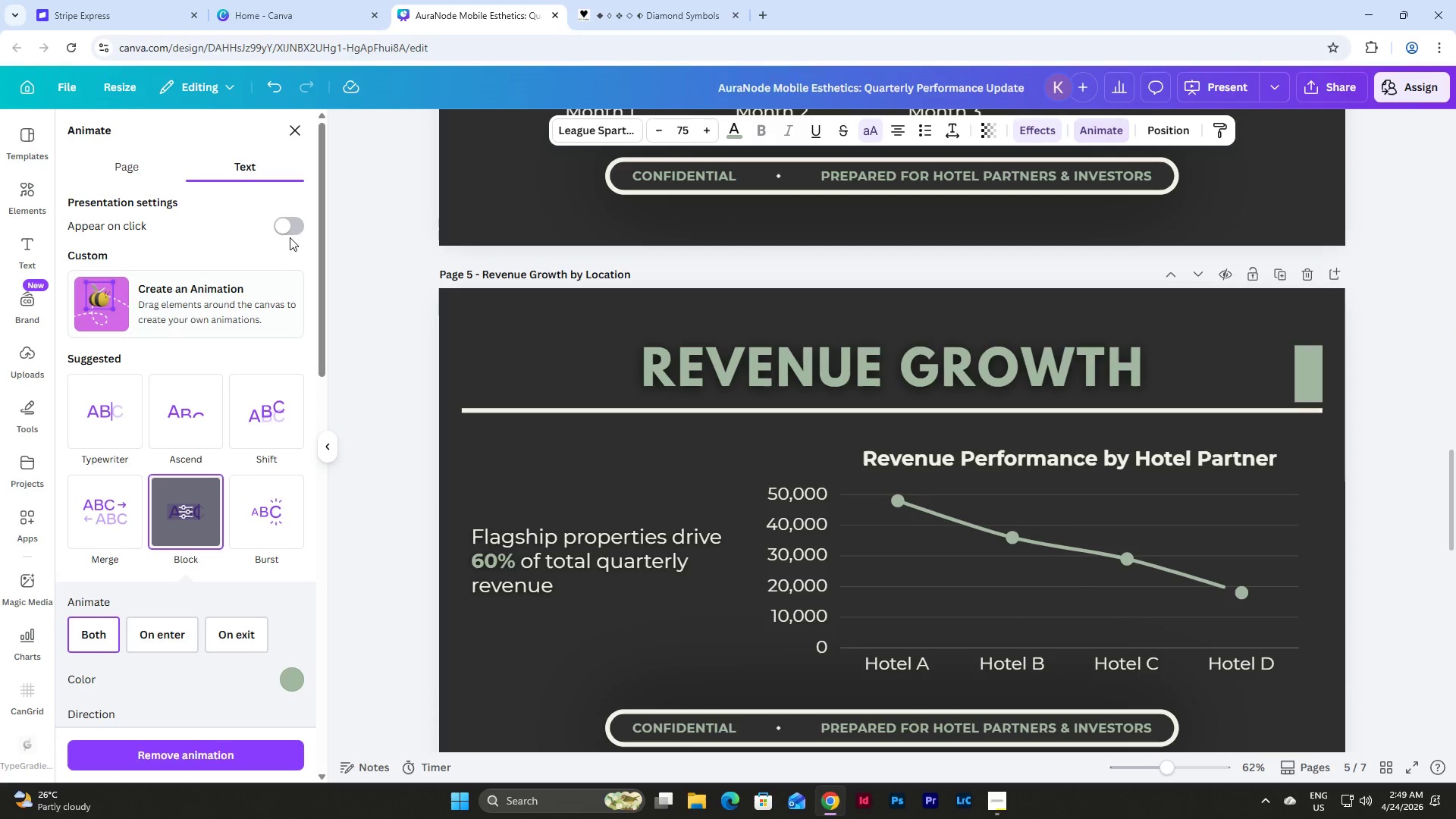 
left_click([290, 229])
 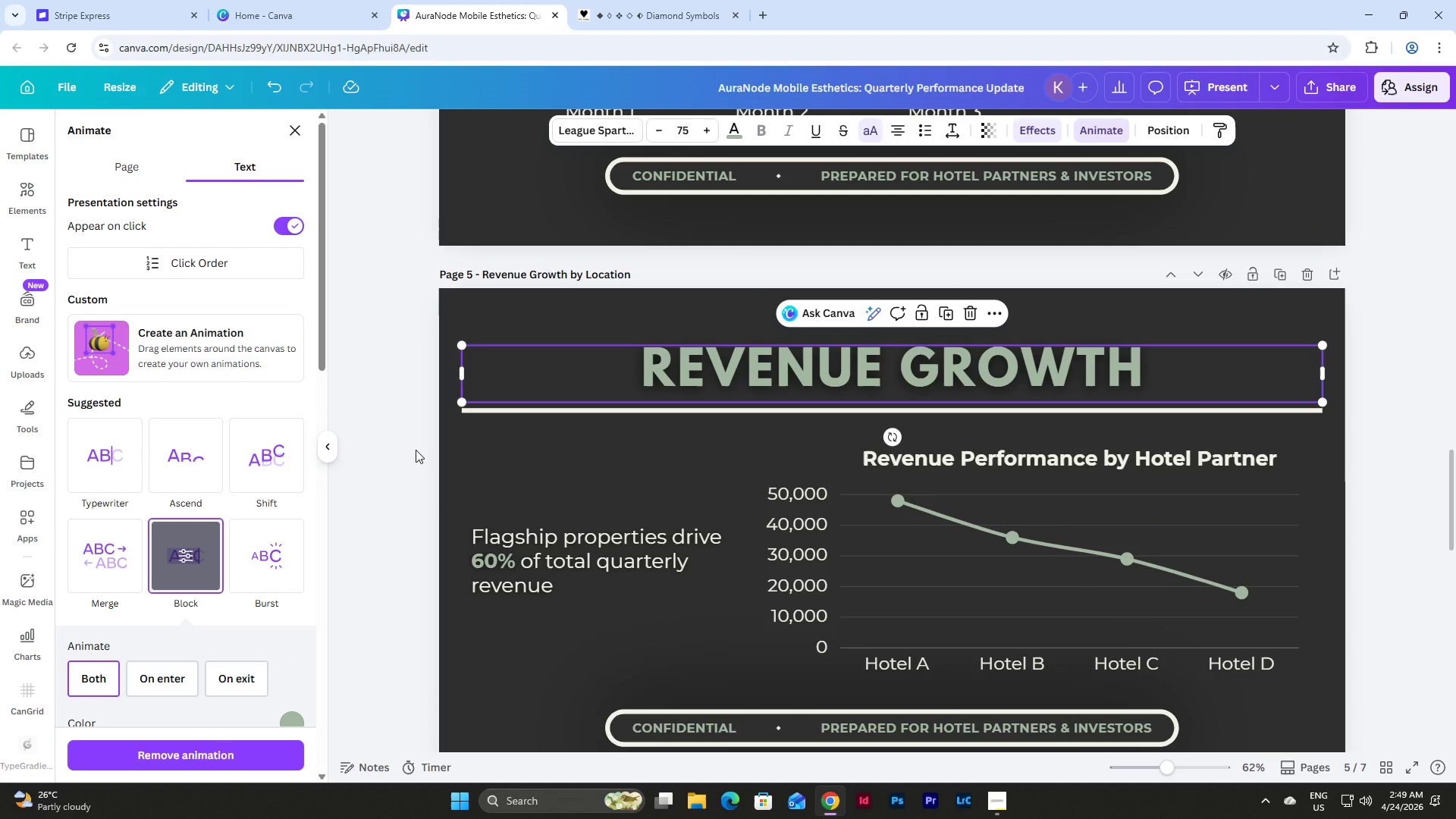 
scroll: coordinate [416, 450], scroll_direction: down, amount: 5.0
 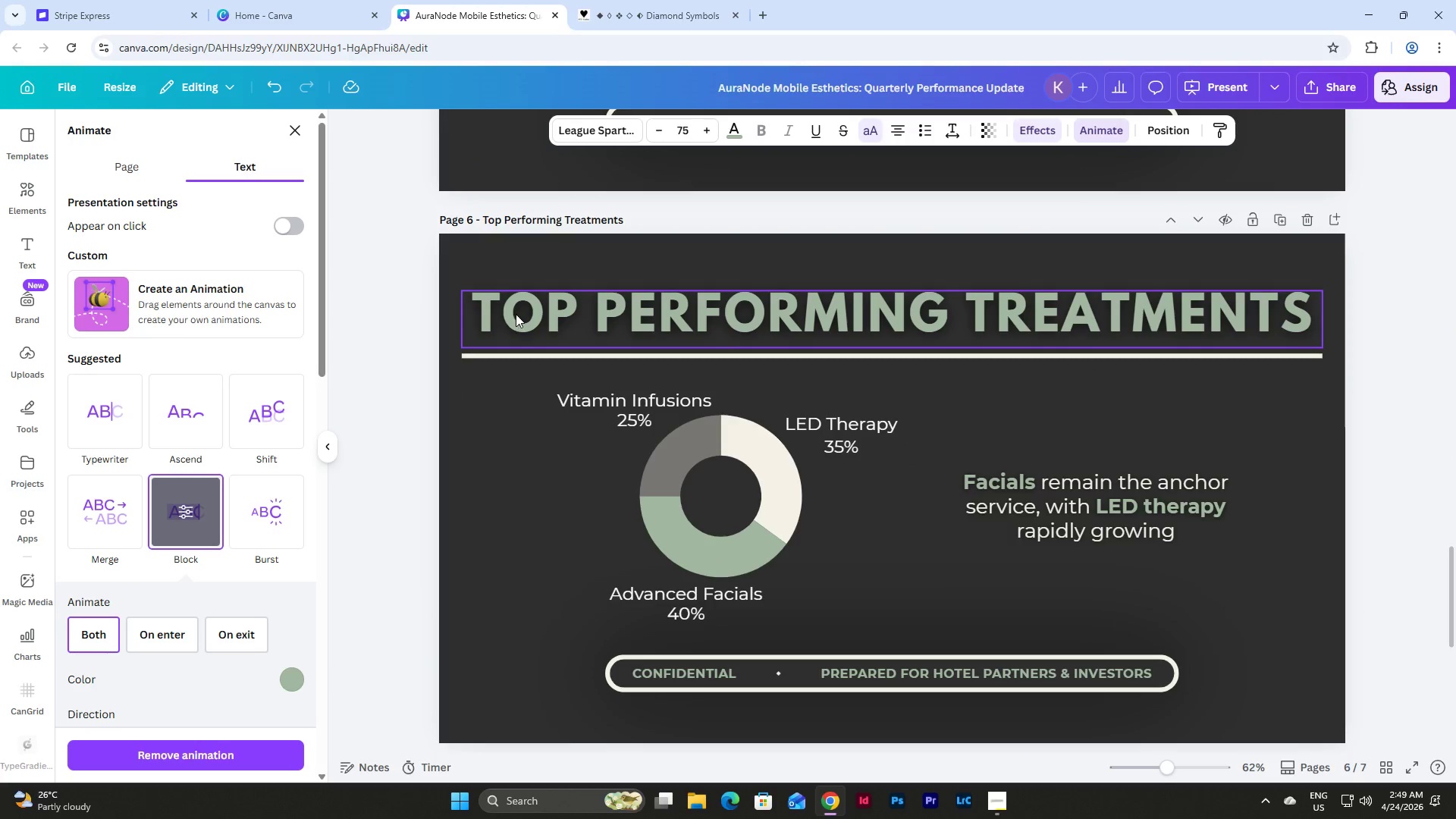 
left_click([516, 314])
 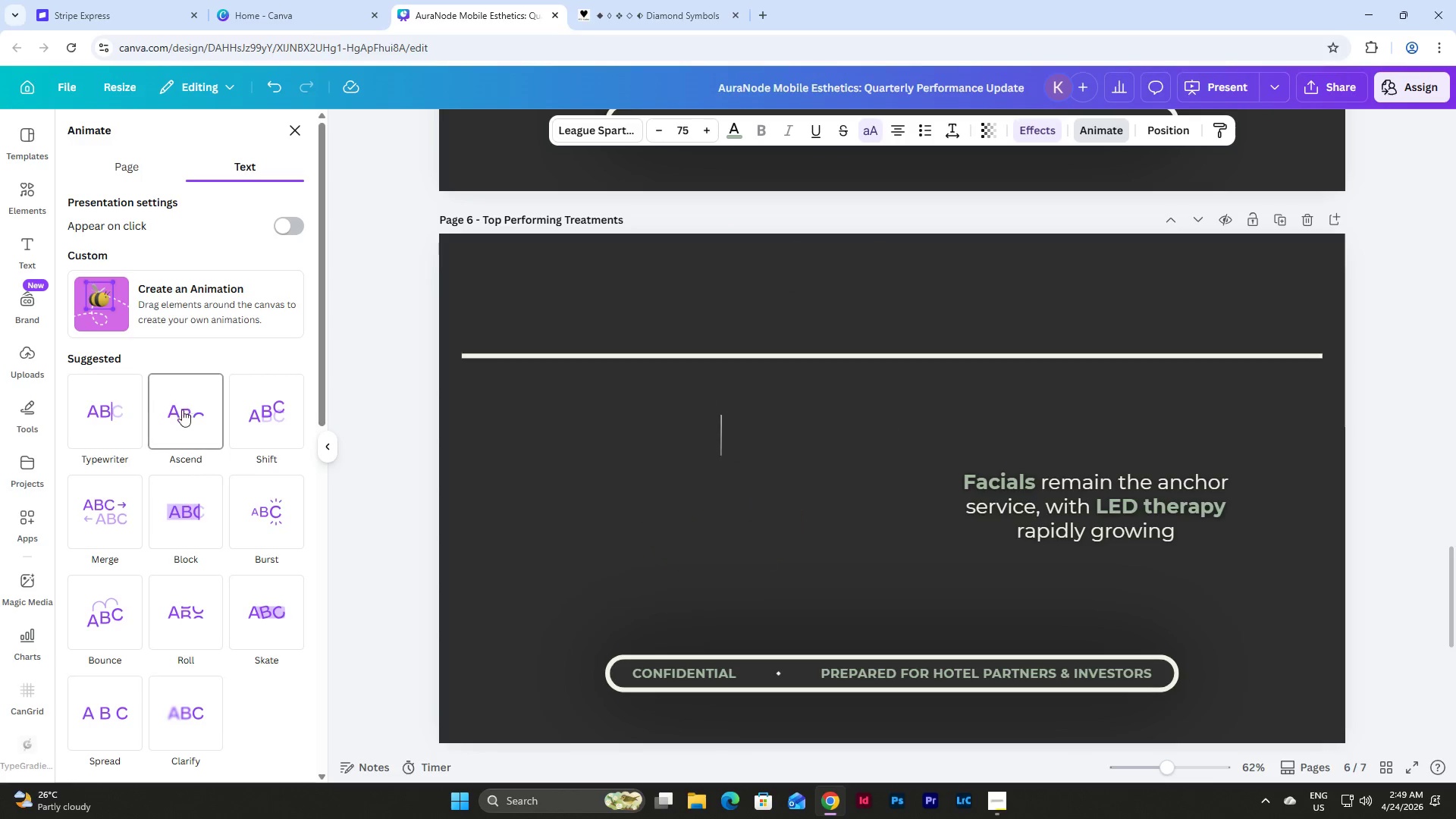 
left_click([187, 509])
 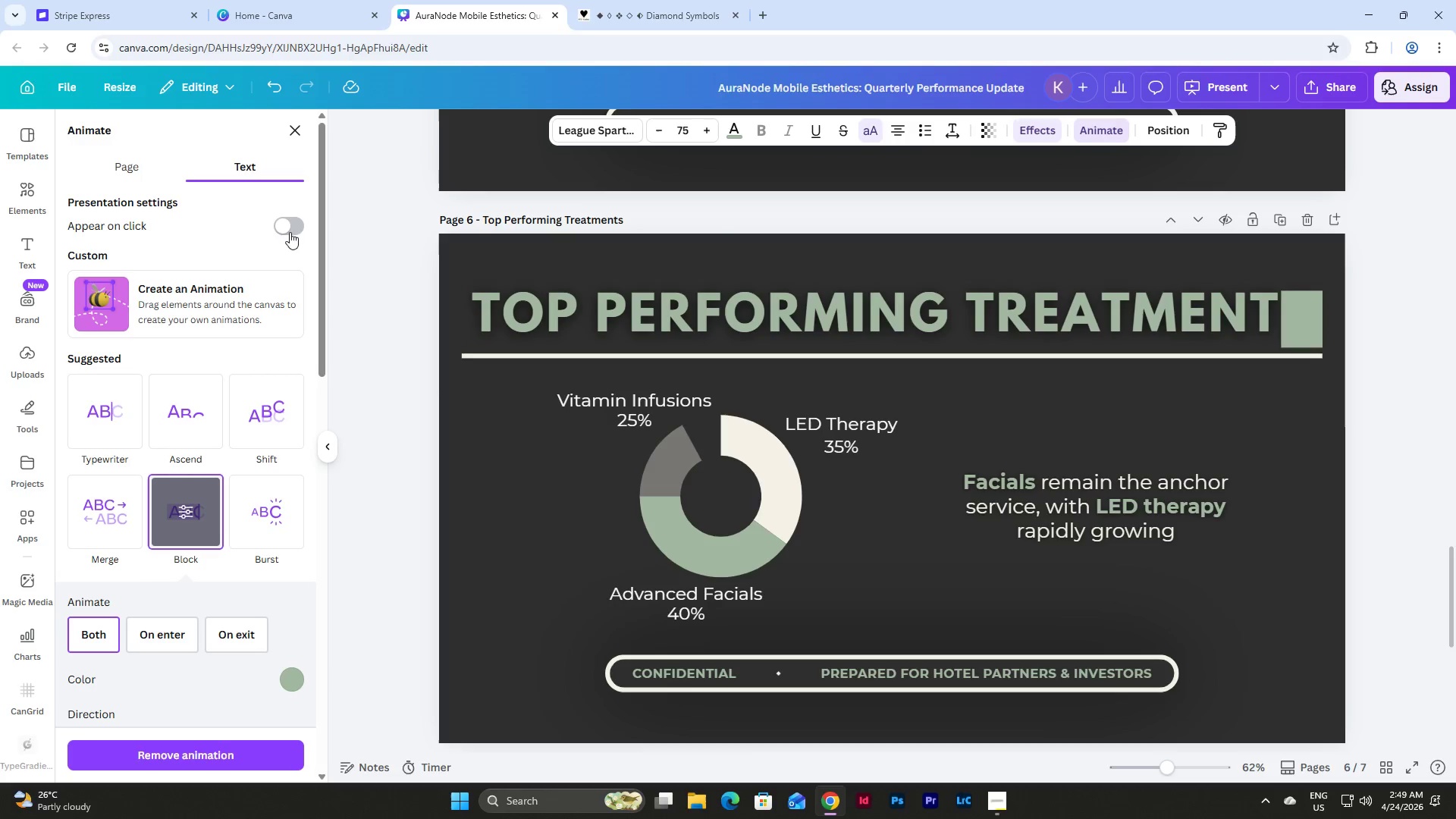 
left_click([290, 230])
 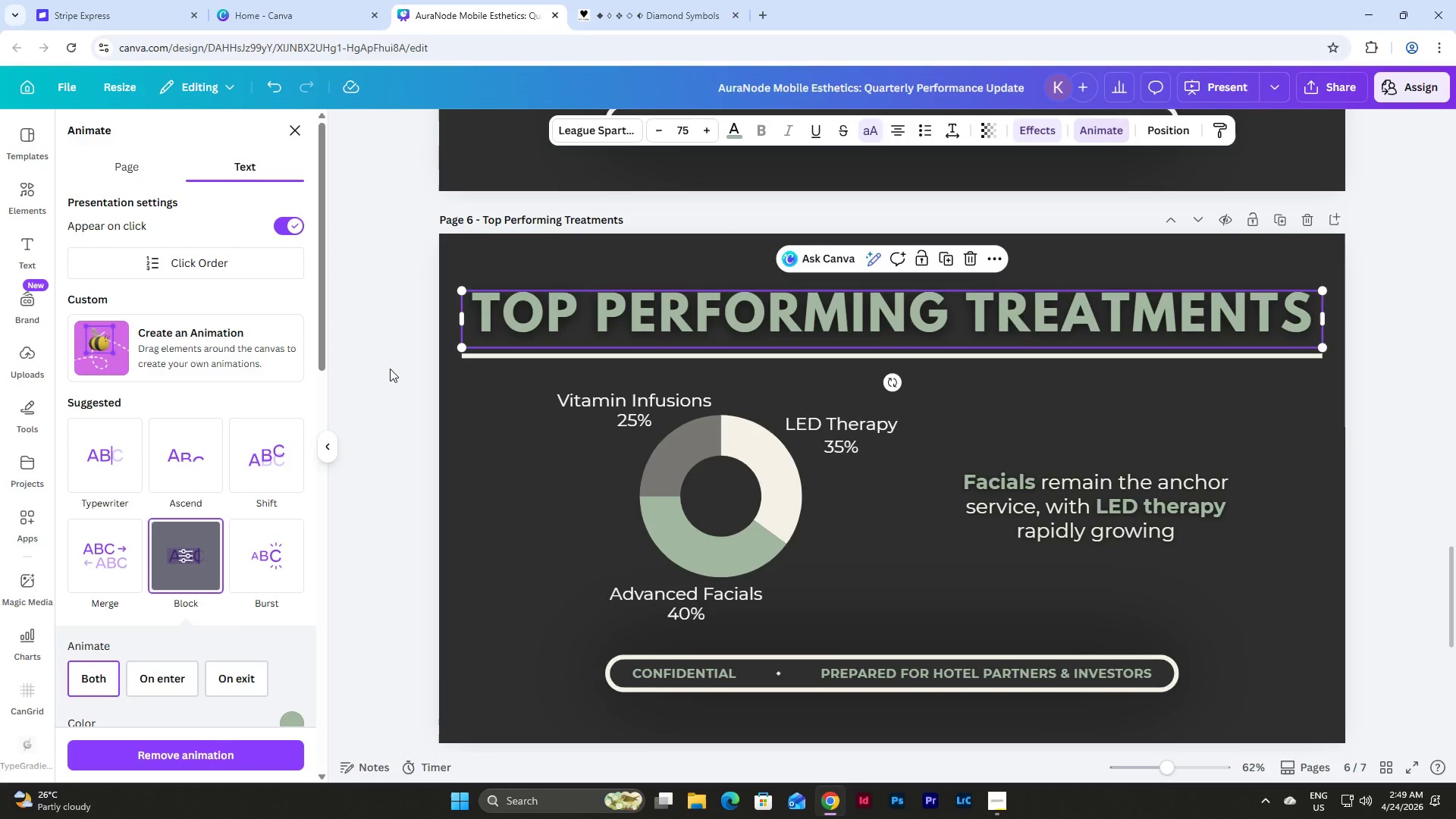 
scroll: coordinate [388, 382], scroll_direction: up, amount: 29.0
 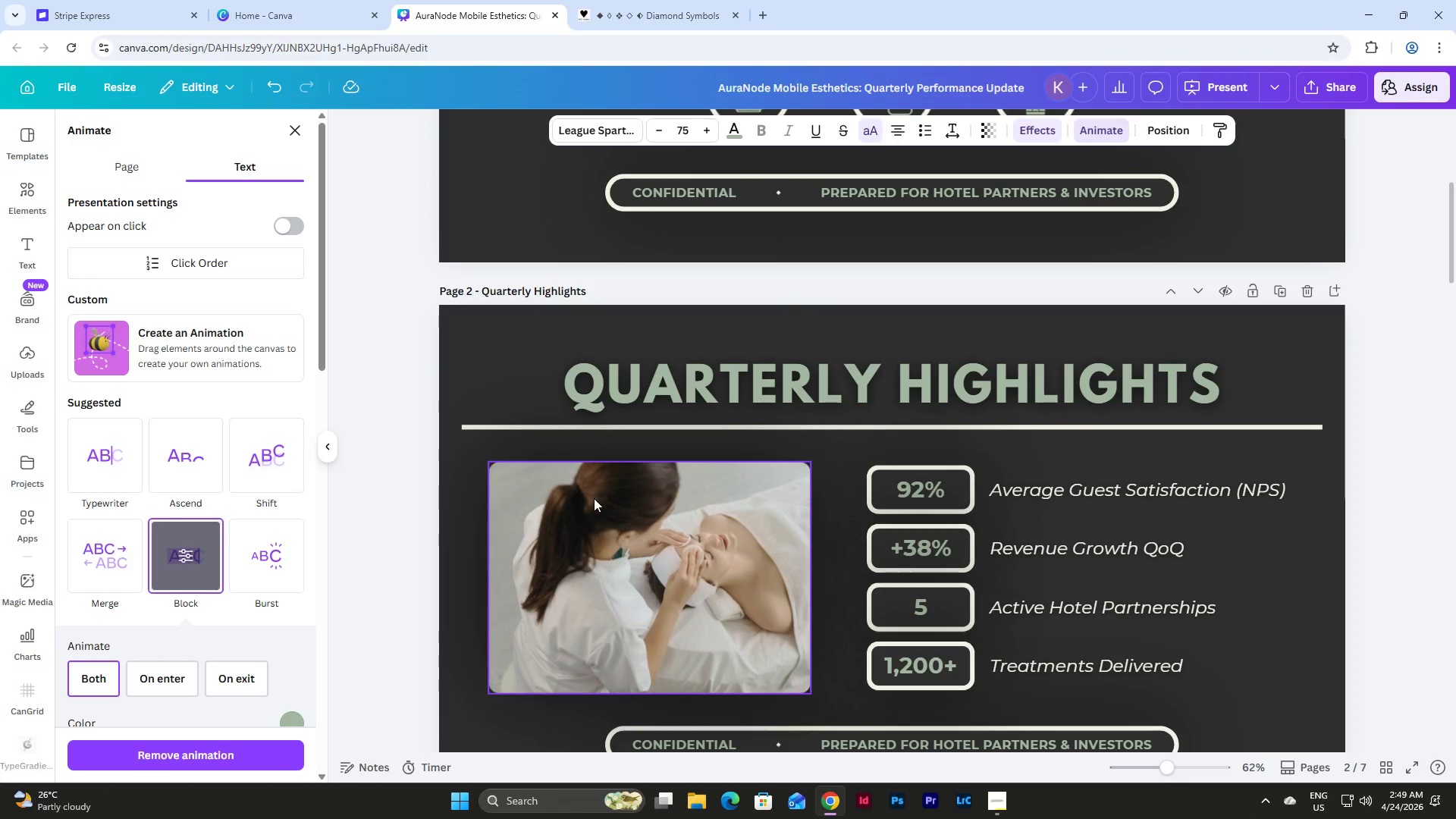 
left_click([594, 498])
 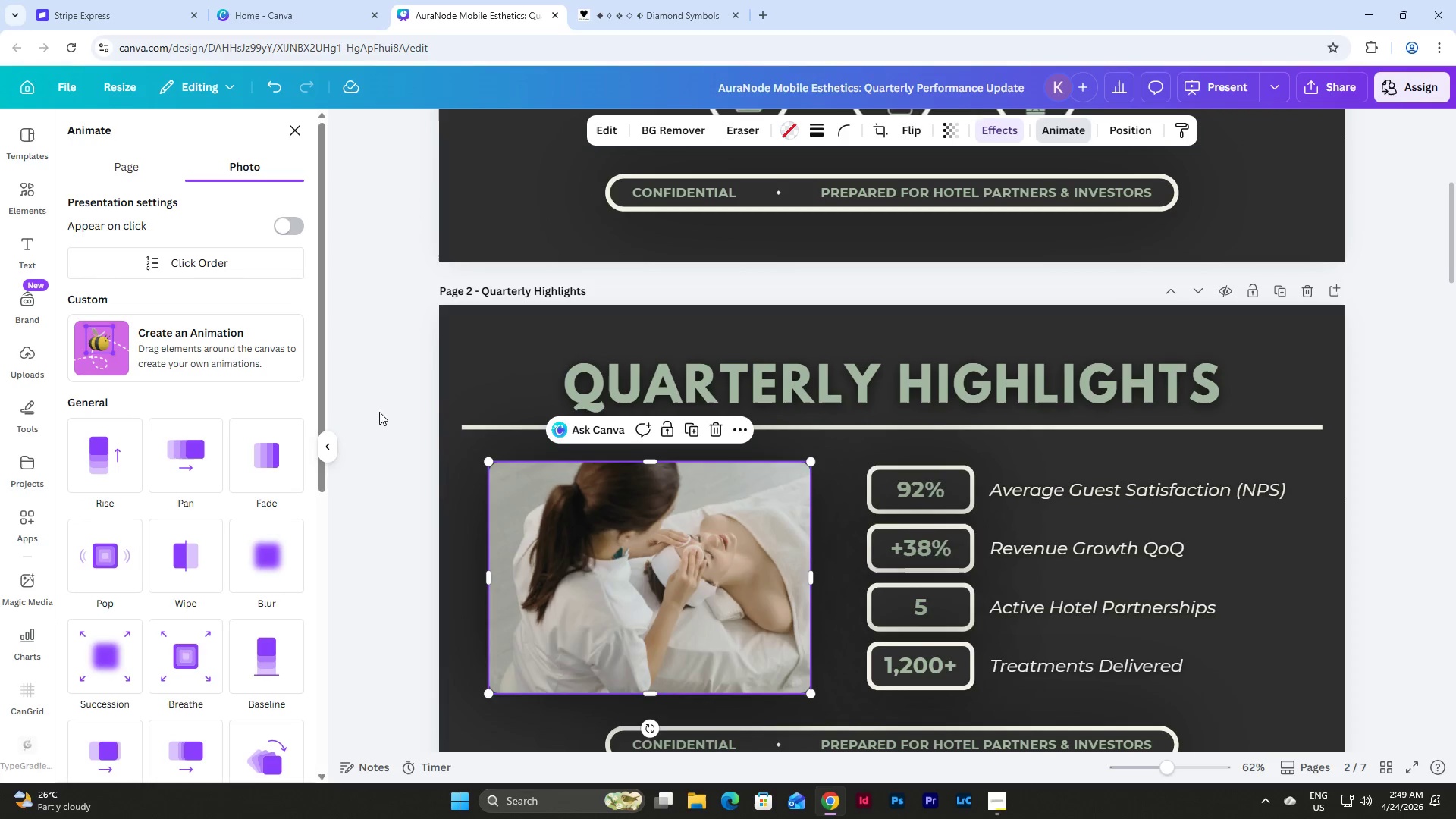 
scroll: coordinate [379, 399], scroll_direction: down, amount: 3.0
 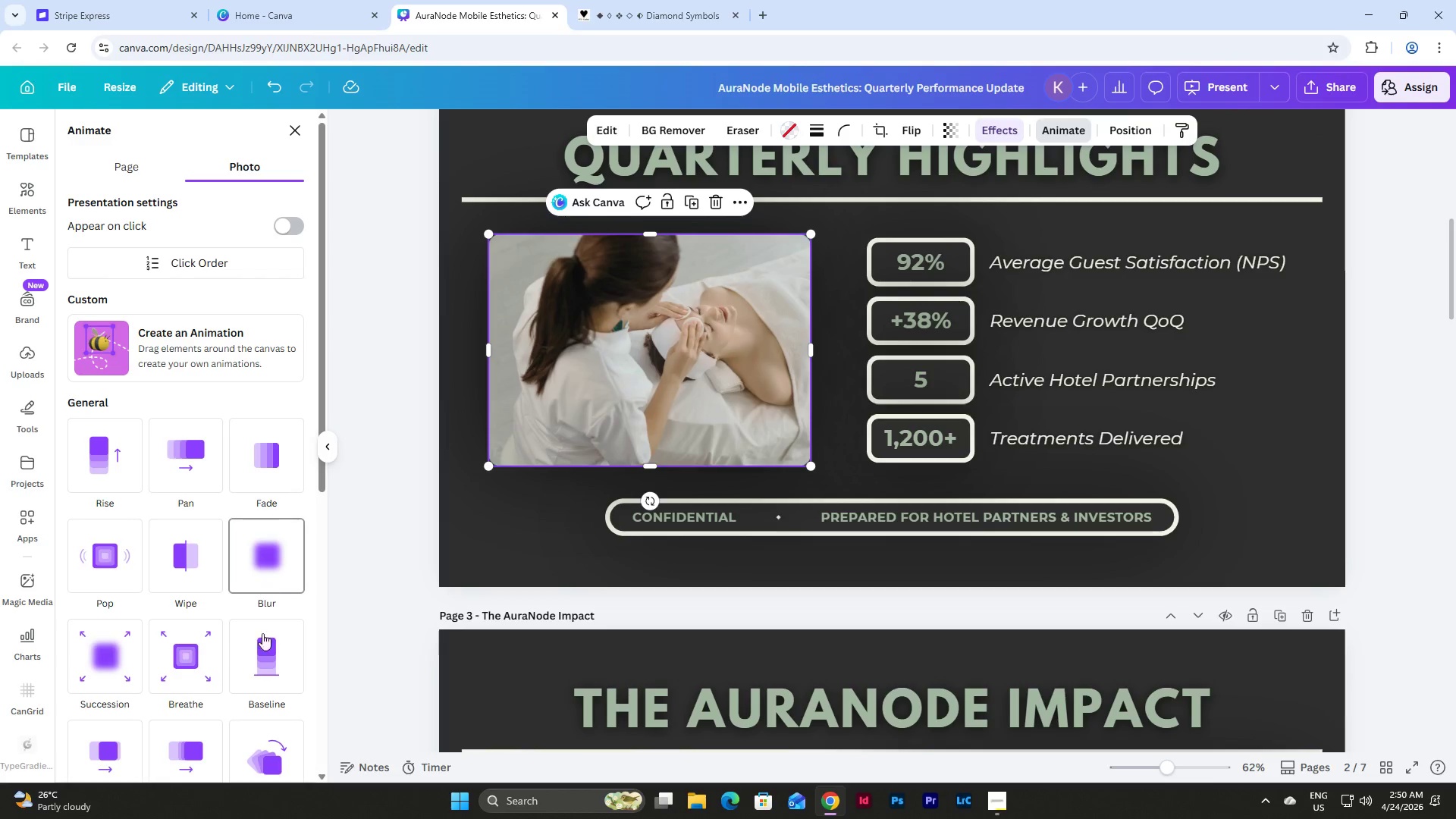 
wait(8.38)
 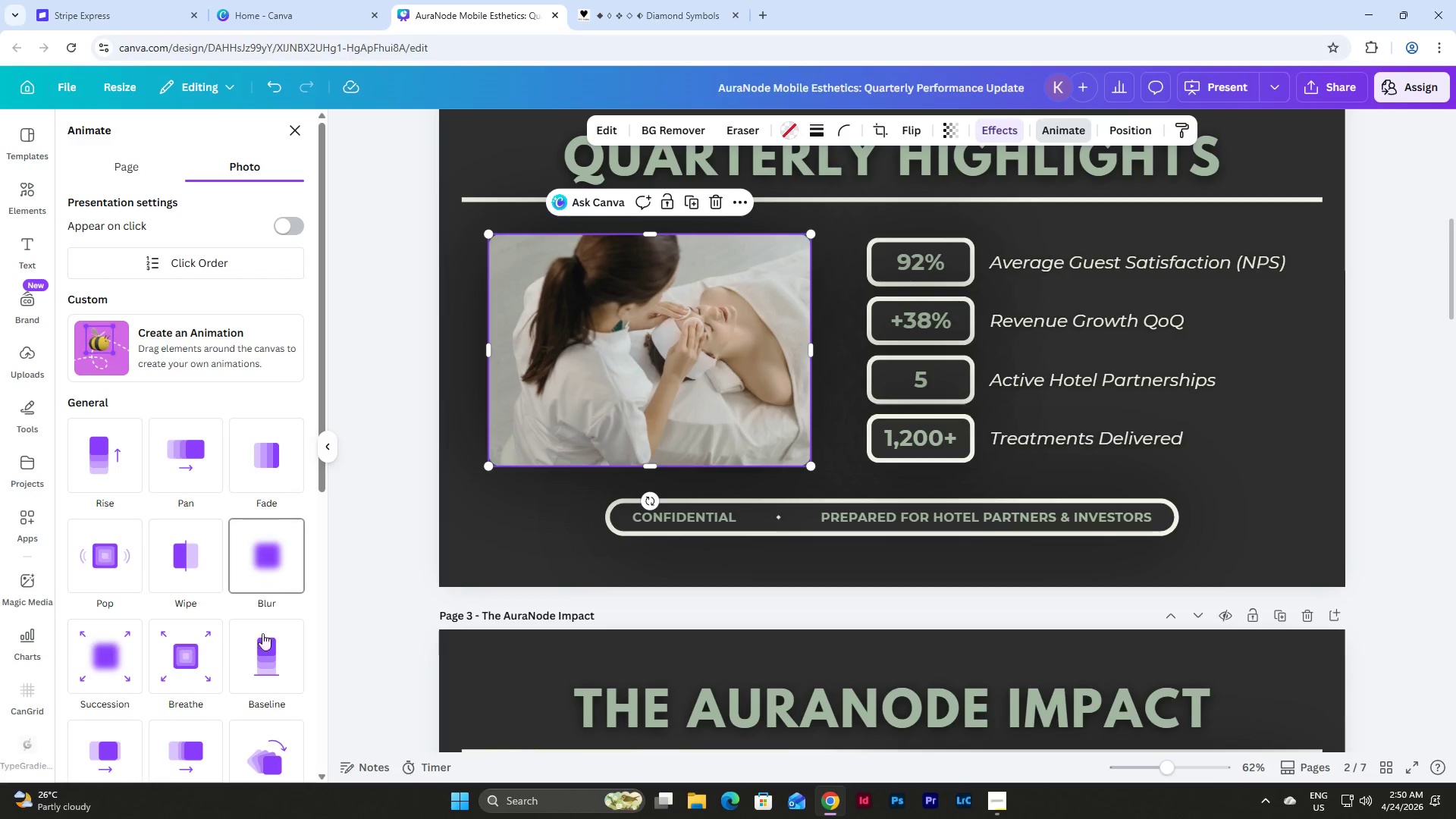 
scroll: coordinate [317, 525], scroll_direction: down, amount: 4.0
 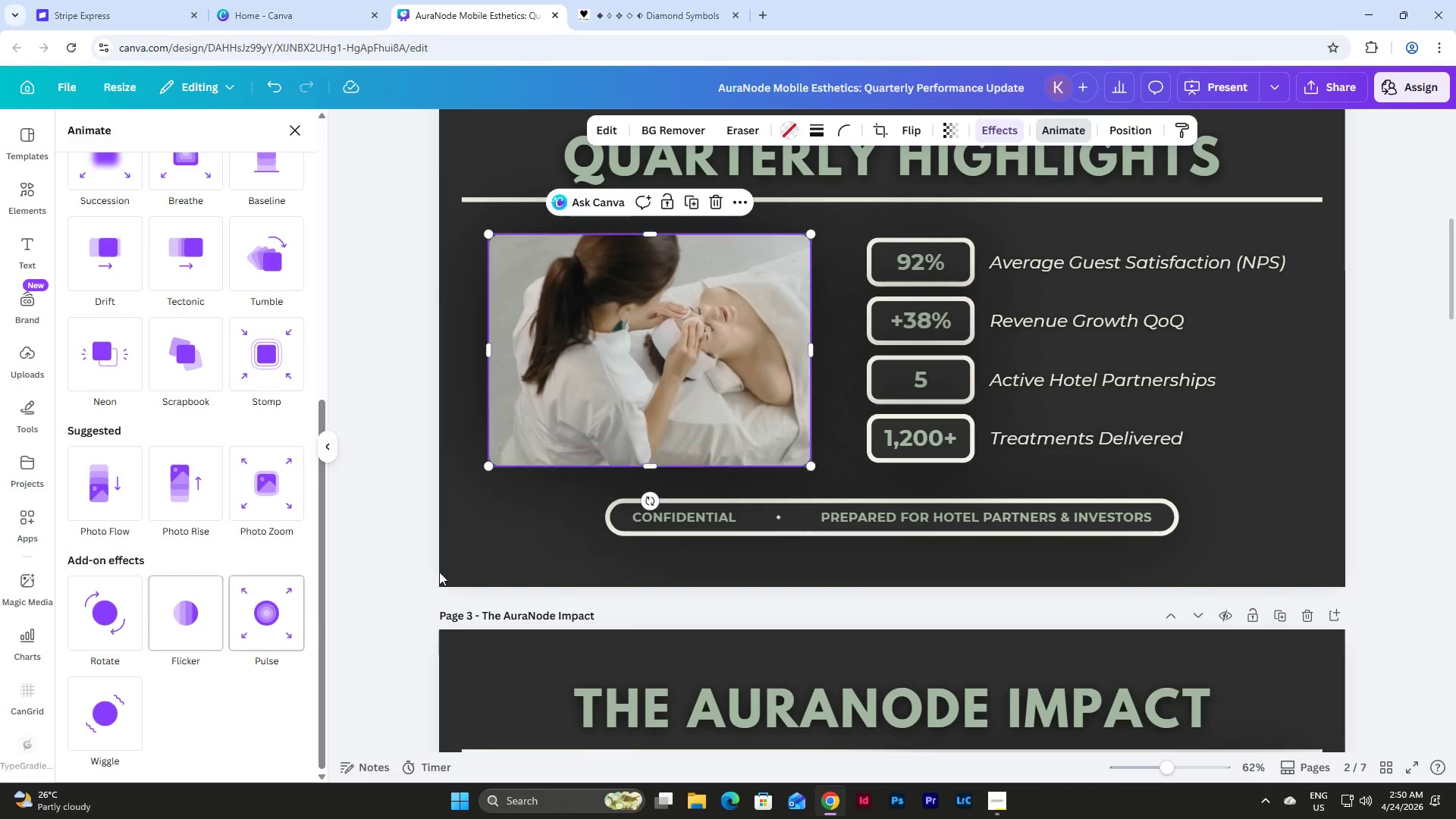 
wait(7.25)
 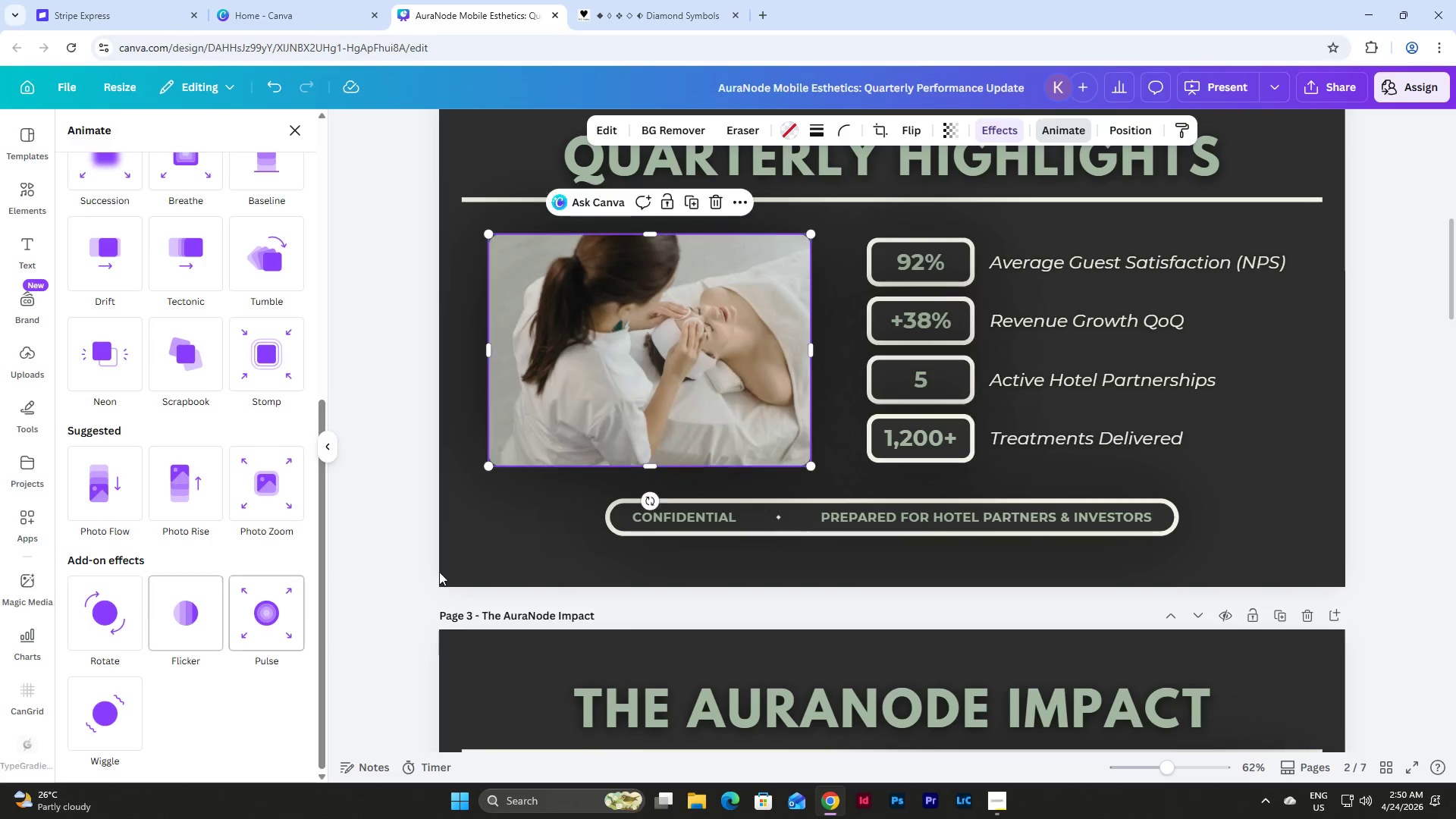 
scroll: coordinate [309, 369], scroll_direction: up, amount: 9.0
 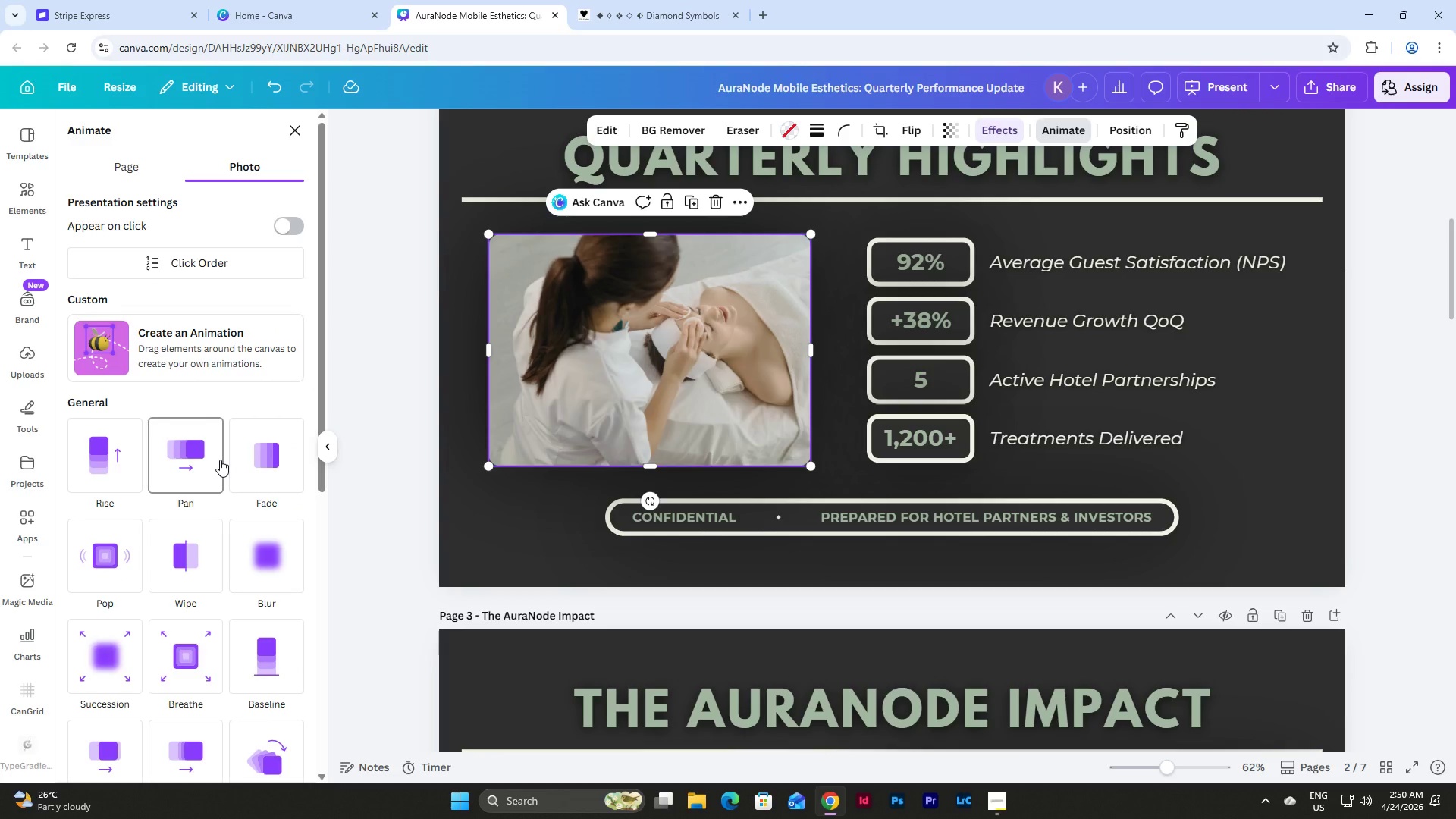 
wait(5.74)
 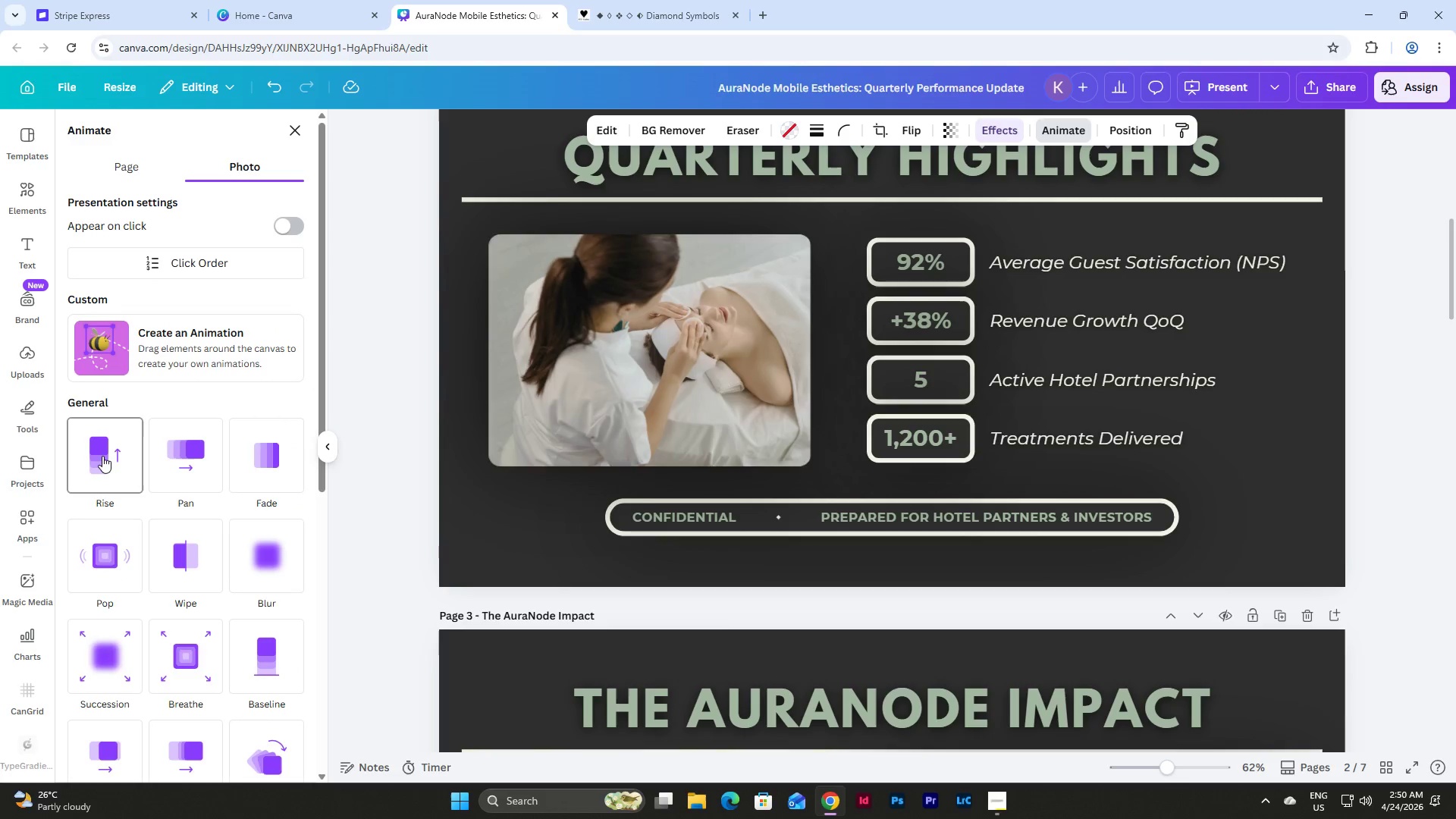 
left_click([220, 460])
 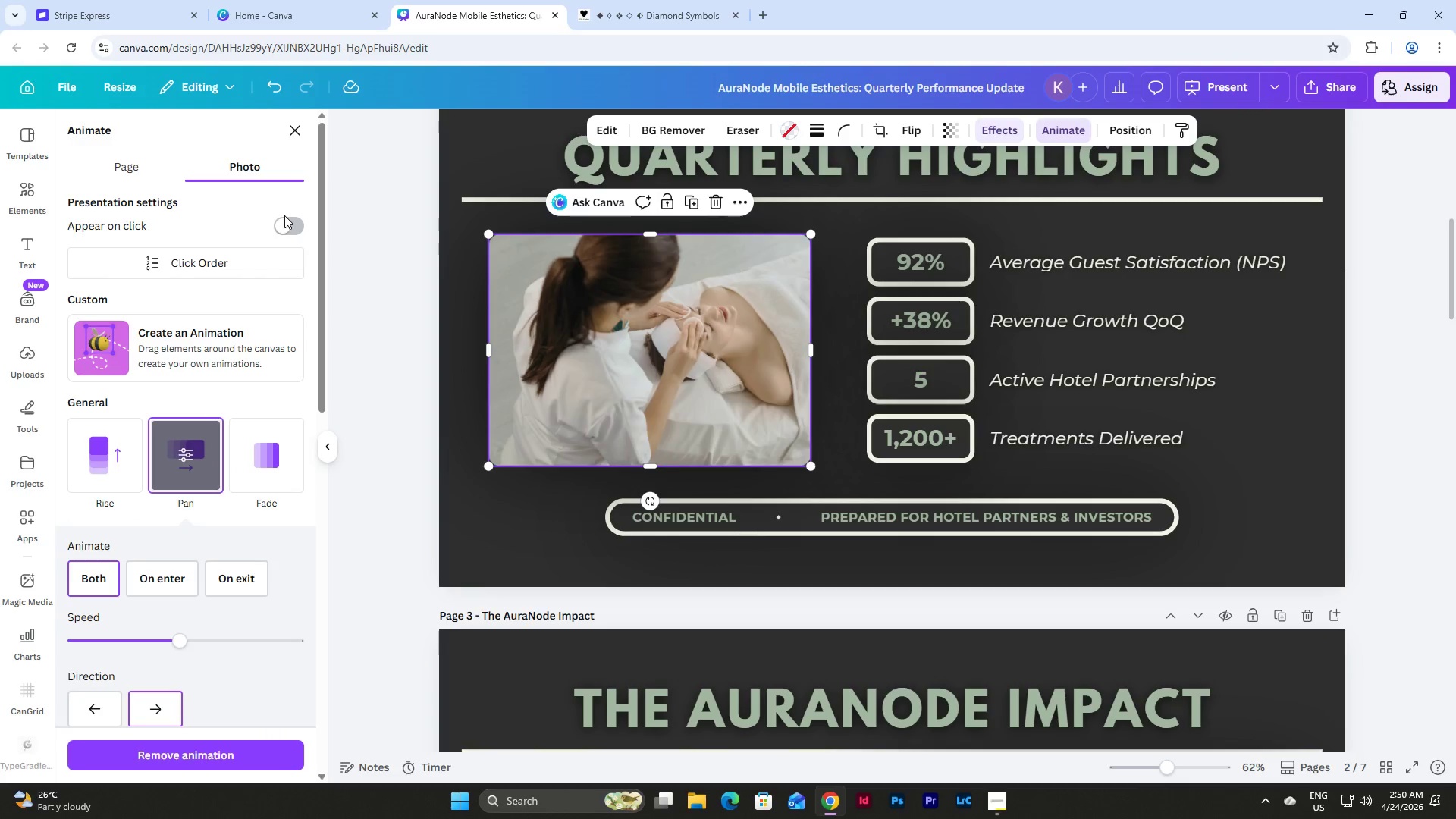 
double_click([296, 226])
 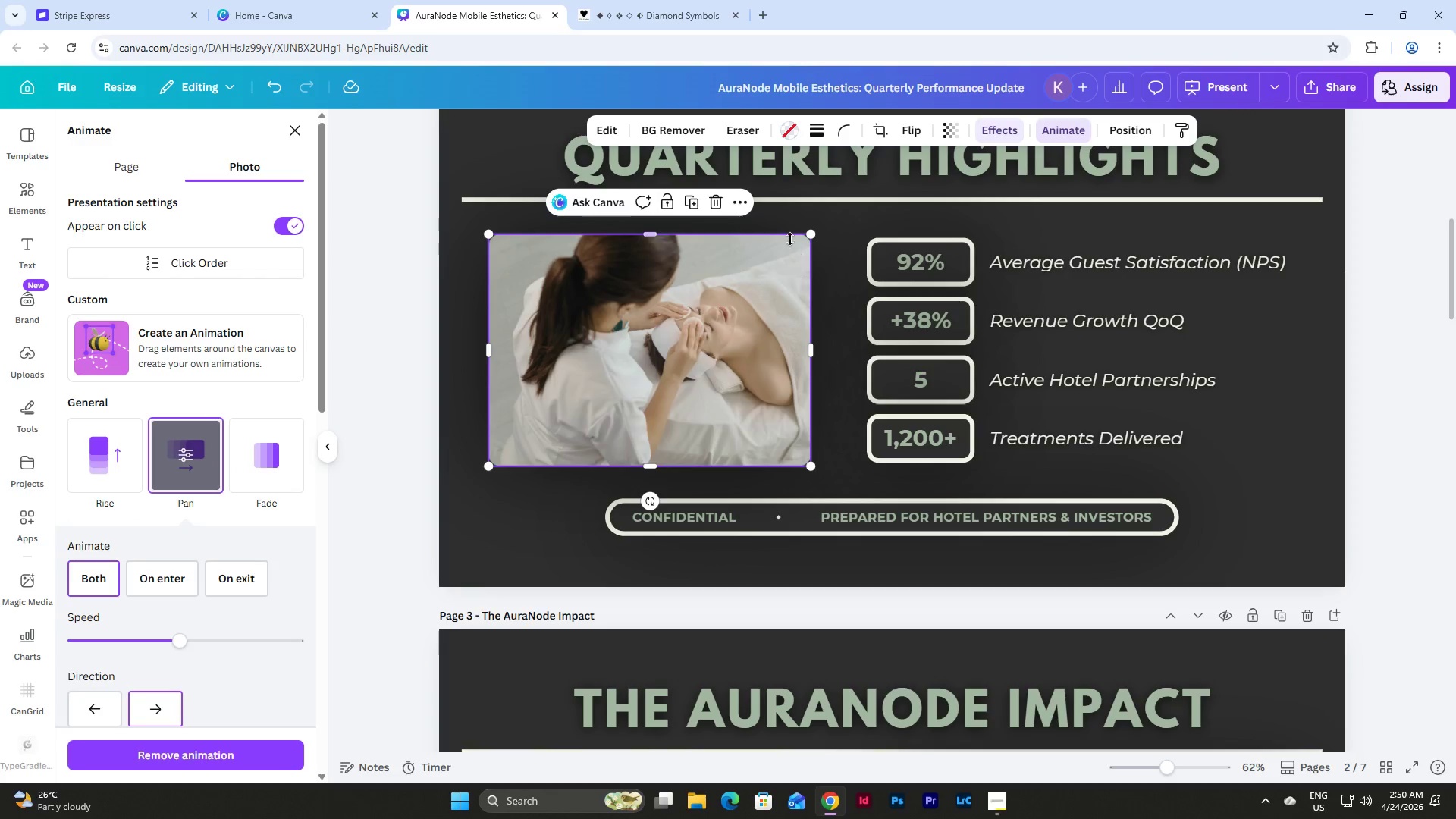 
scroll: coordinate [800, 356], scroll_direction: down, amount: 5.0
 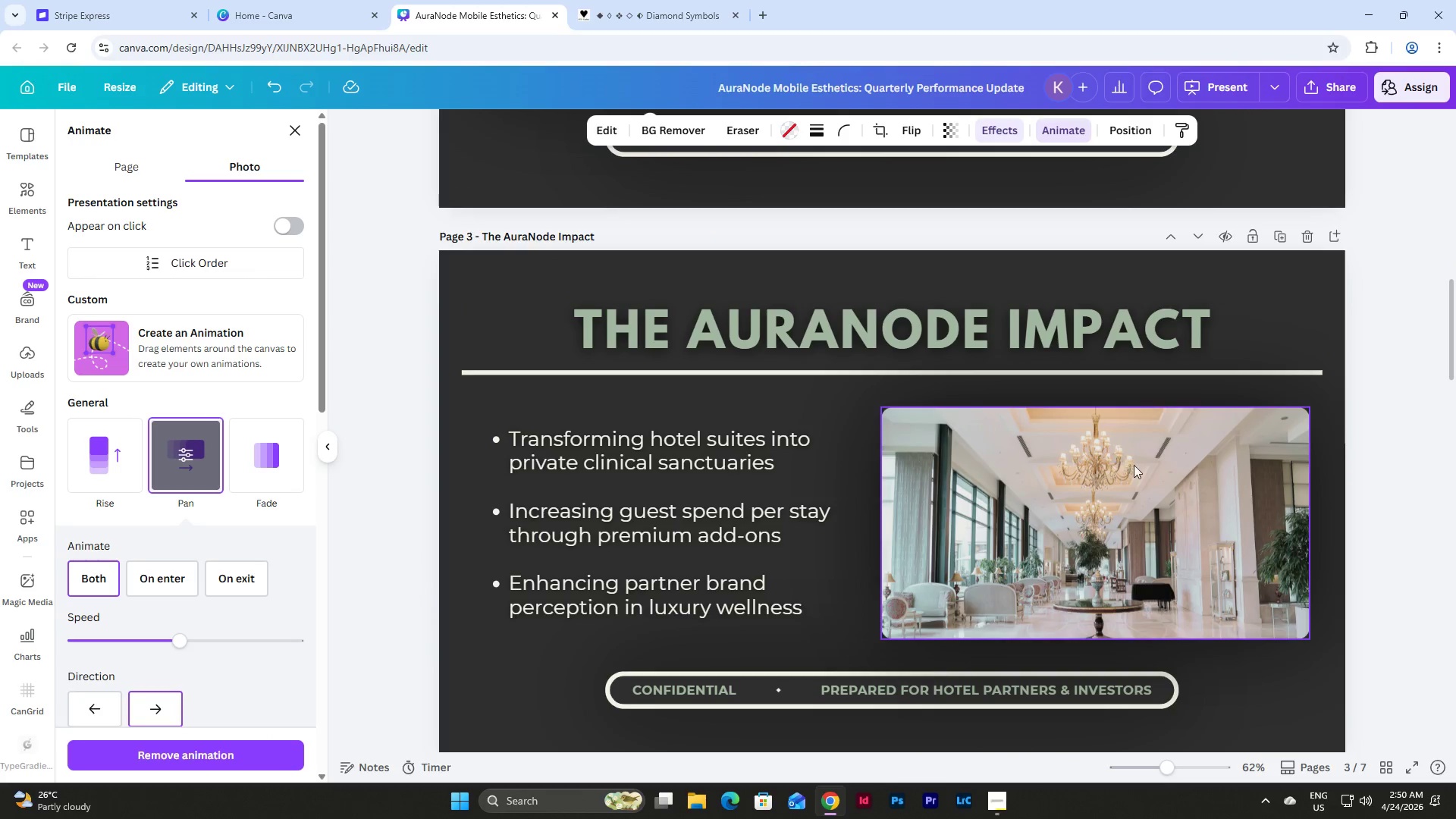 
left_click([1145, 472])
 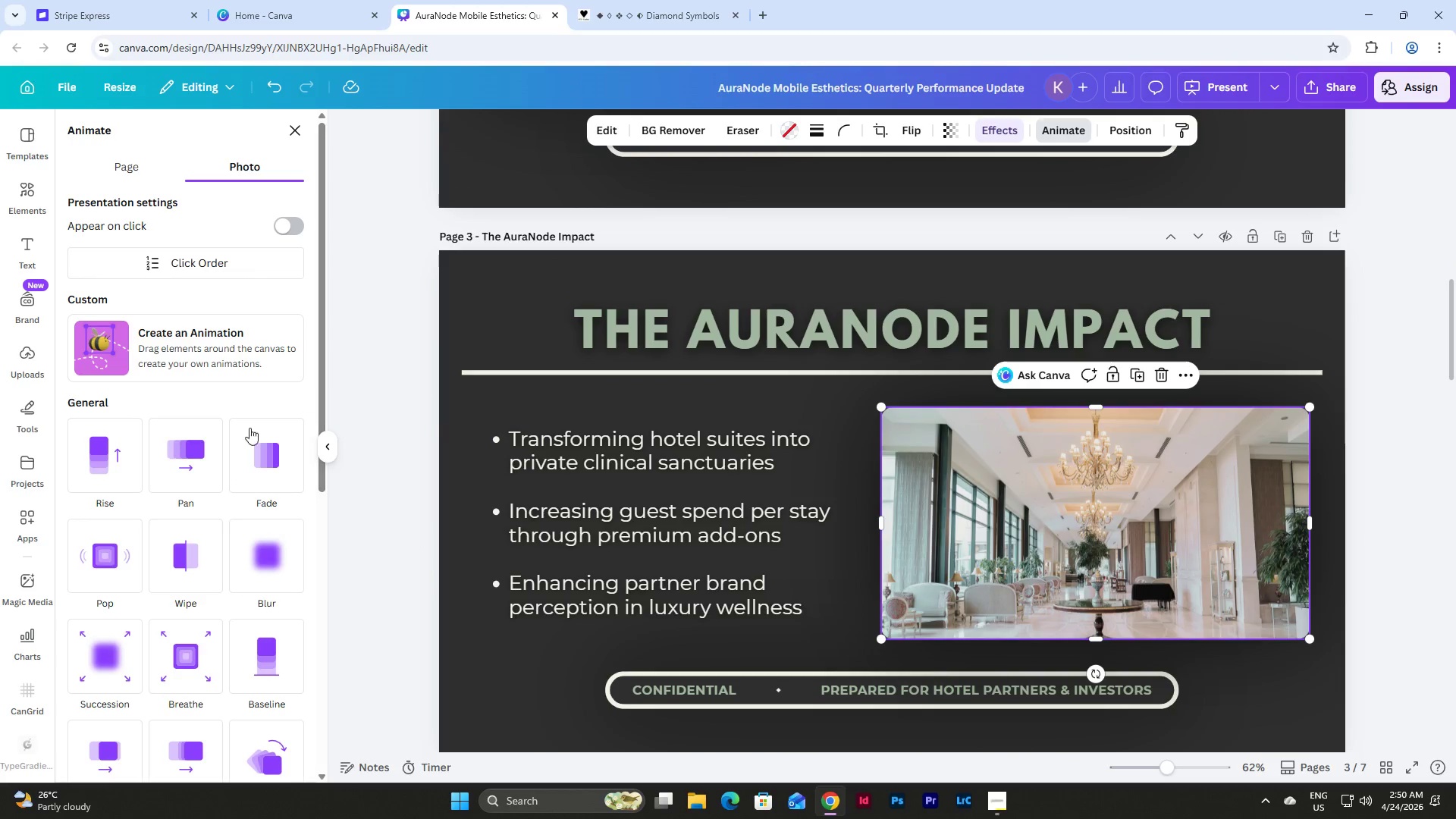 
left_click([191, 453])
 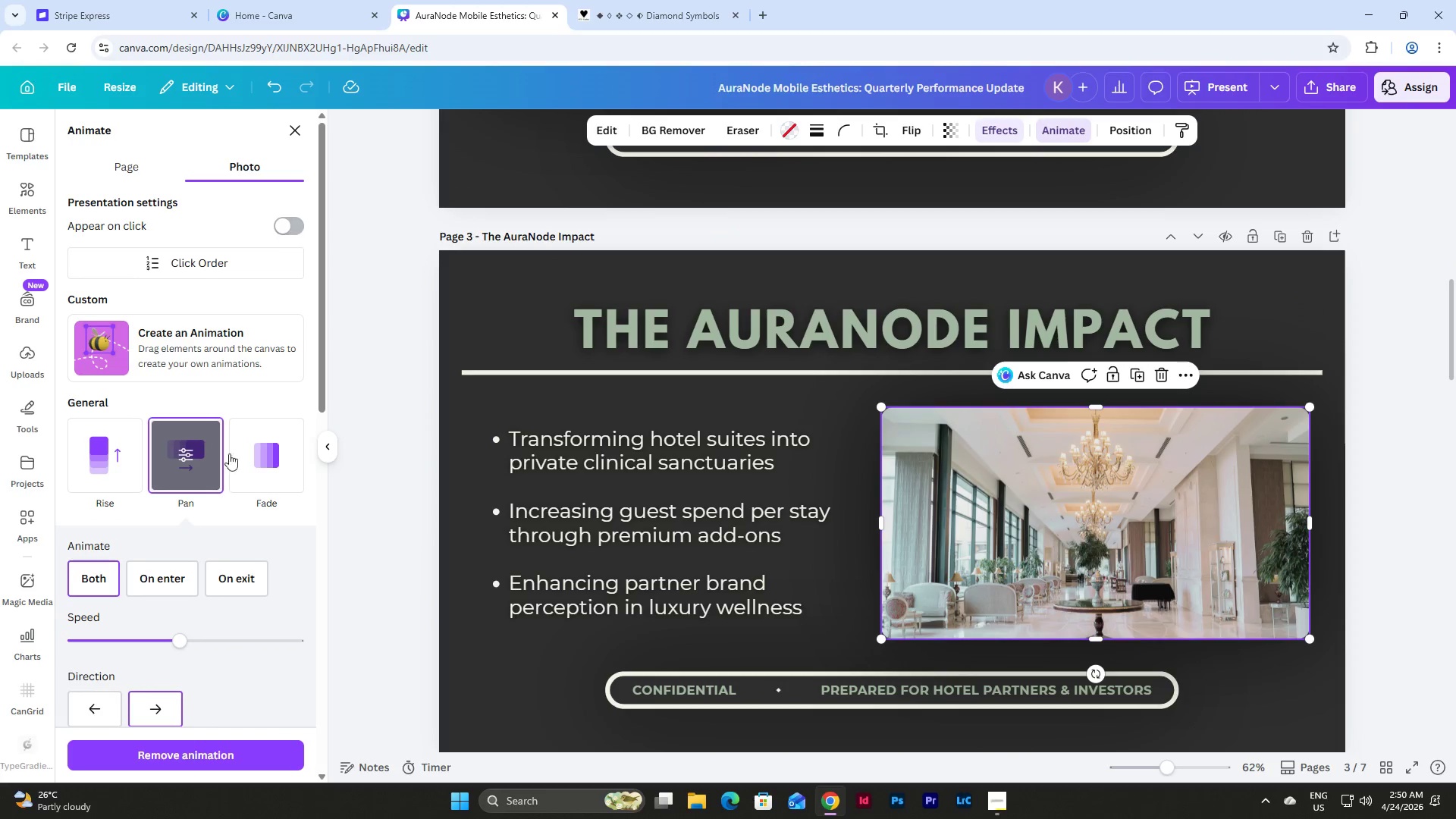 
left_click([104, 708])
 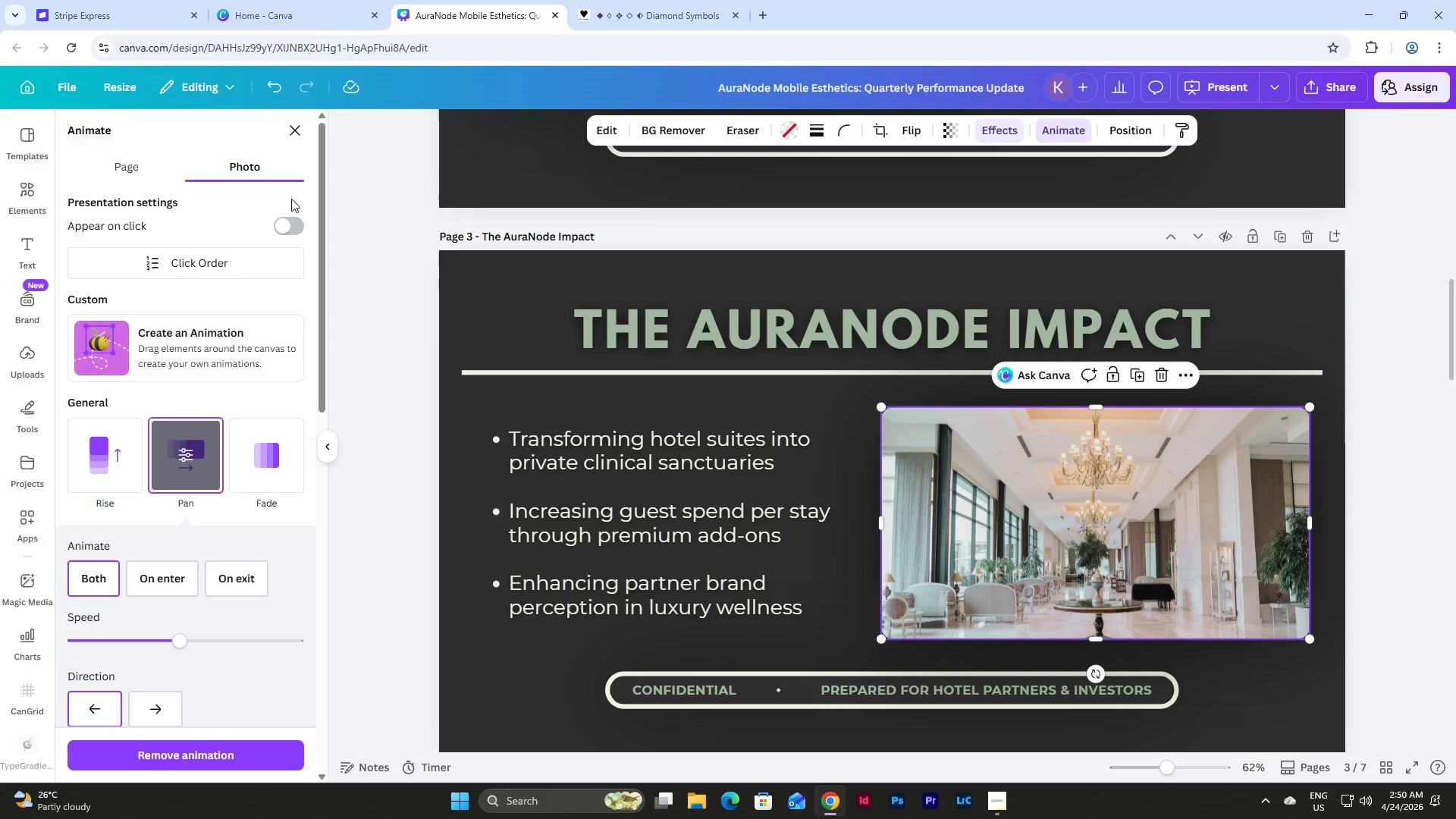 
left_click([295, 224])
 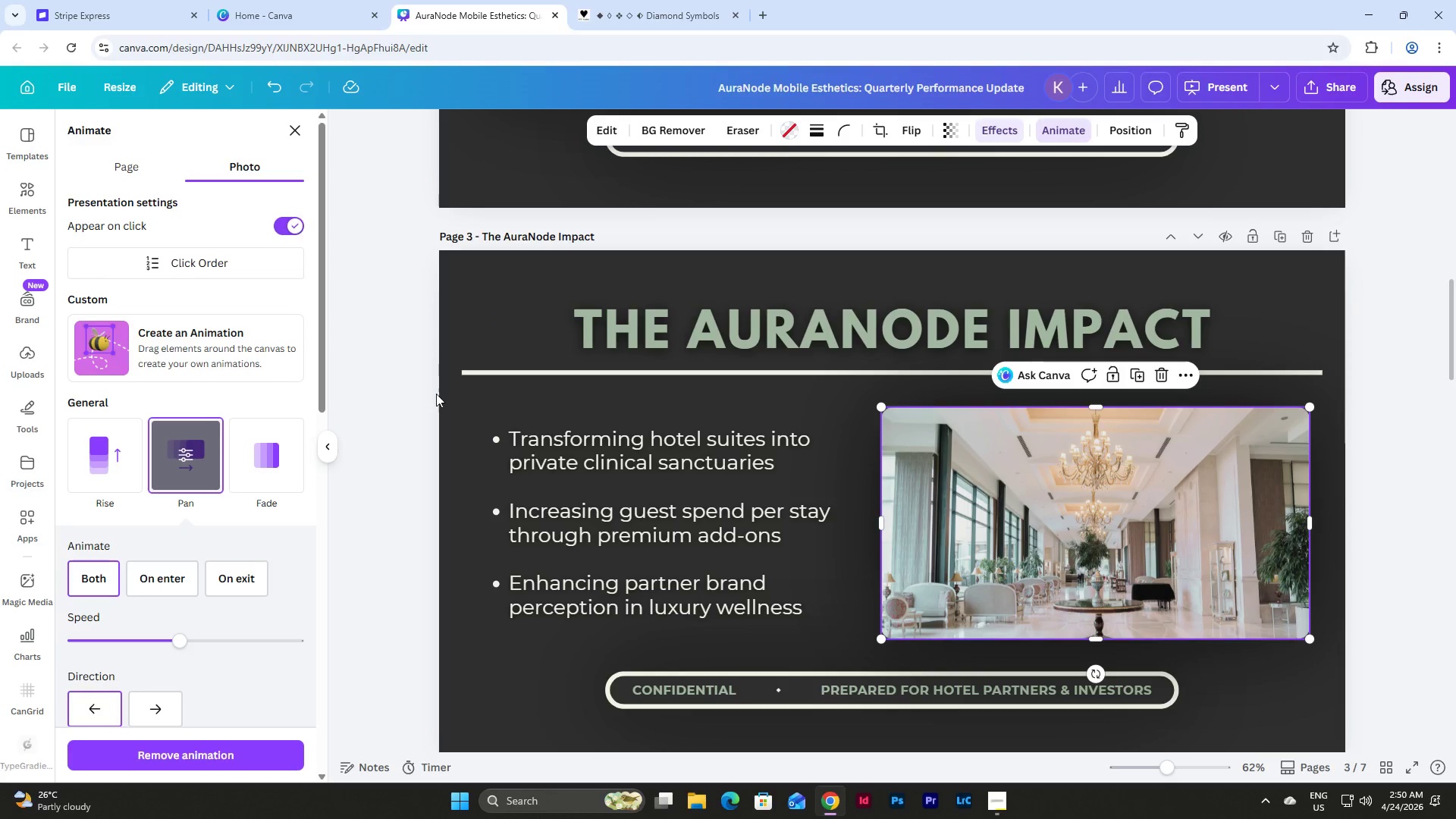 
scroll: coordinate [436, 394], scroll_direction: up, amount: 2.0
 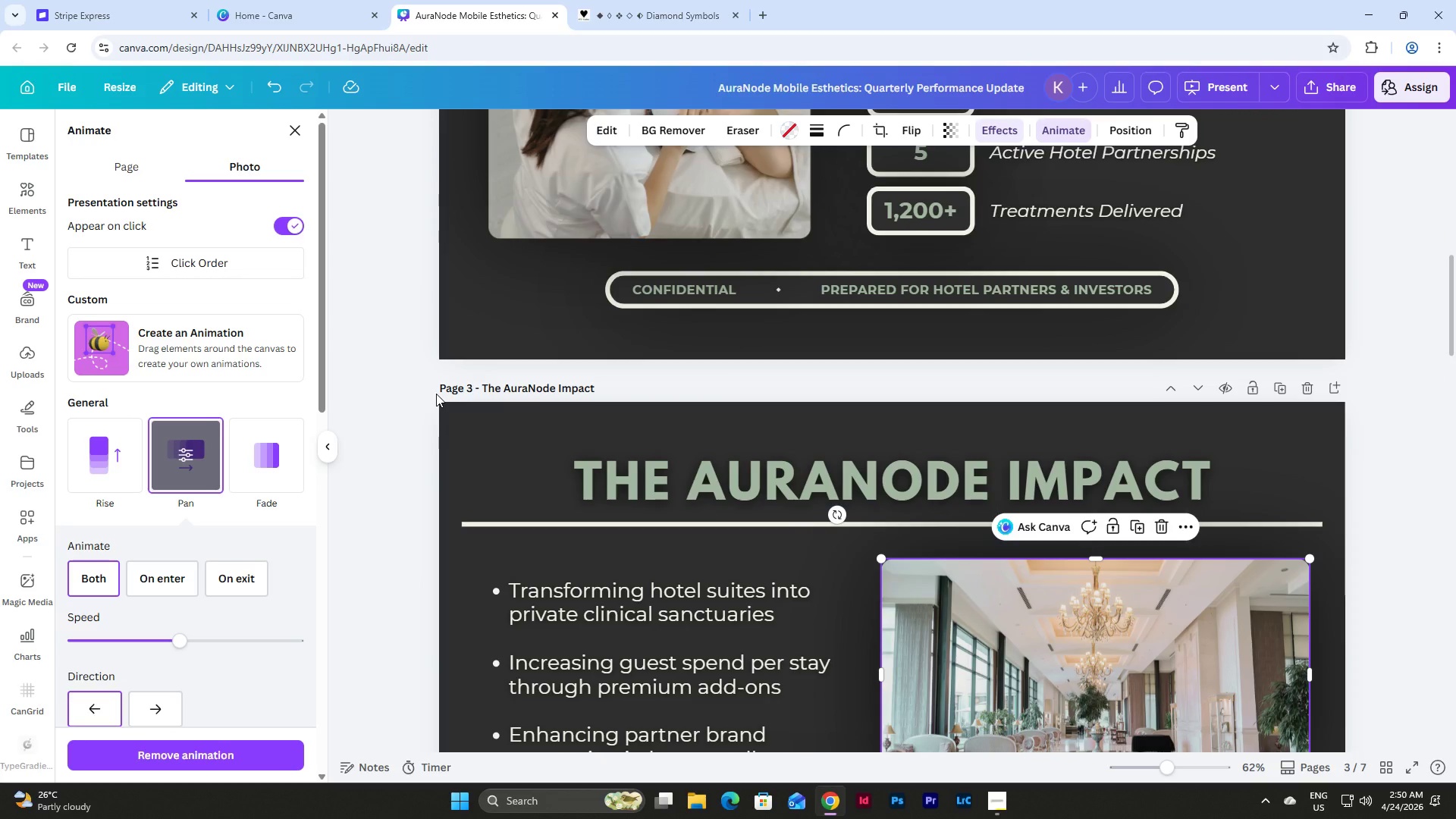 
scroll: coordinate [436, 394], scroll_direction: down, amount: 2.0
 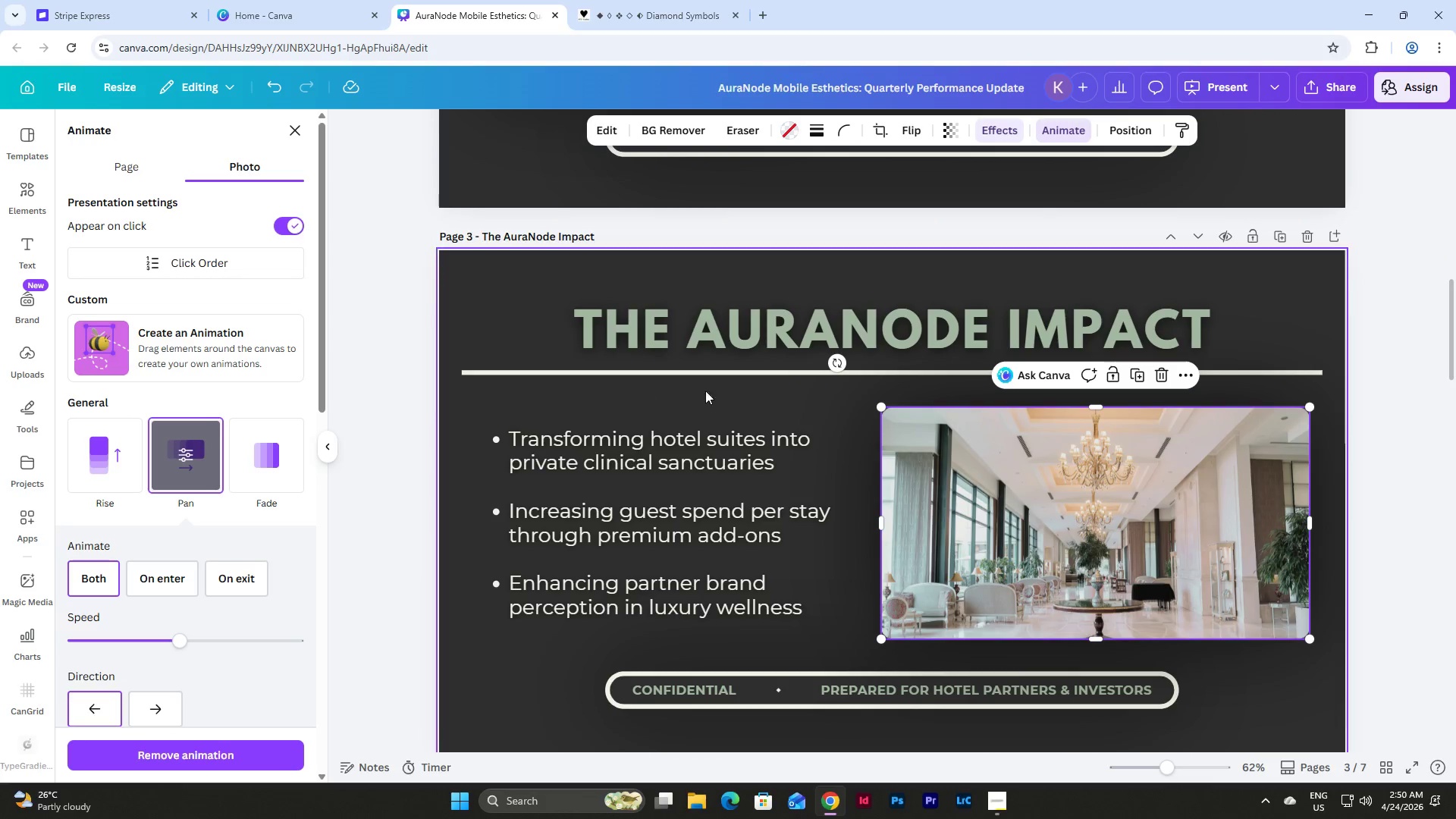 
scroll: coordinate [779, 419], scroll_direction: up, amount: 5.0
 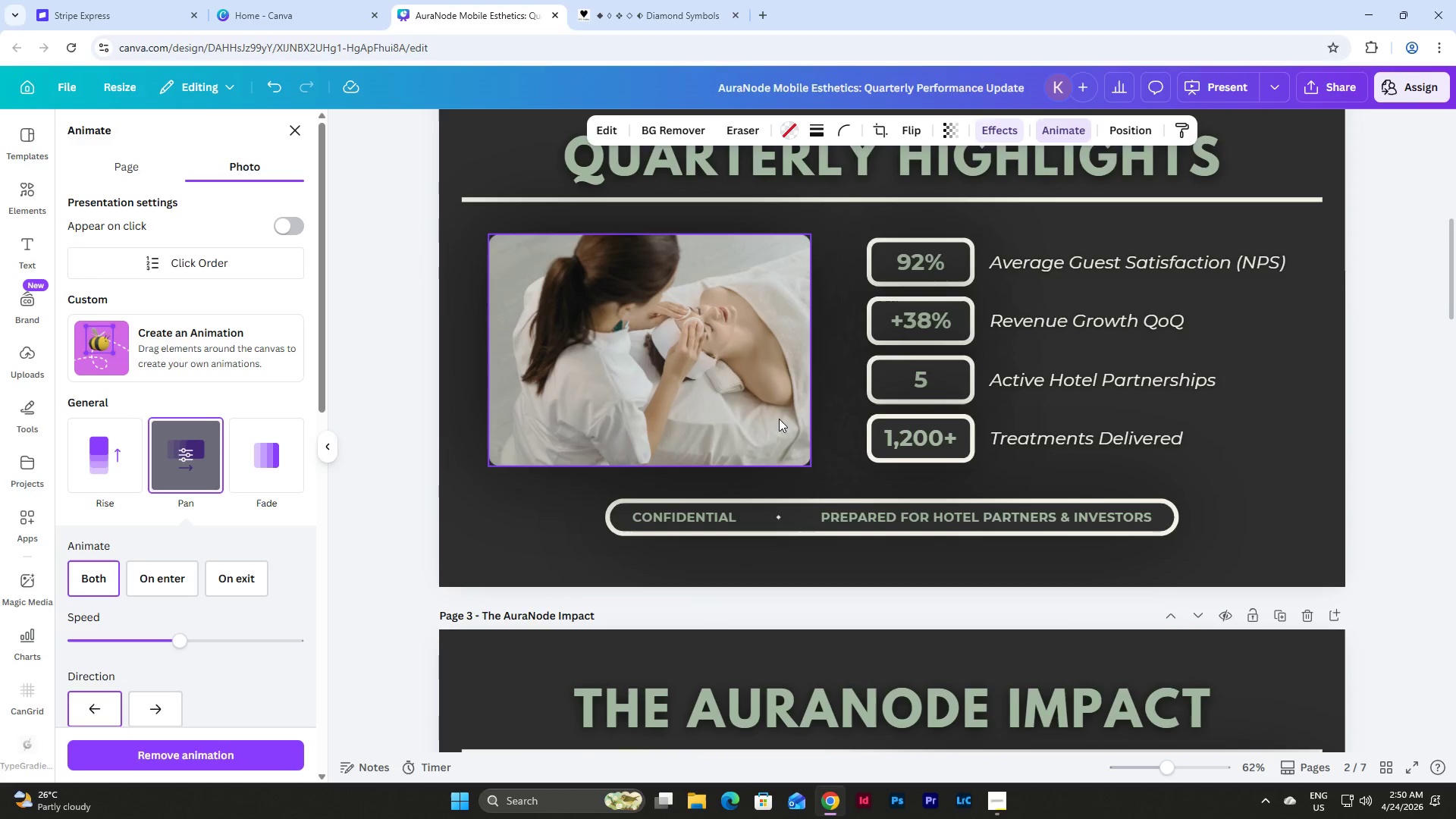 
scroll: coordinate [779, 419], scroll_direction: down, amount: 10.0
 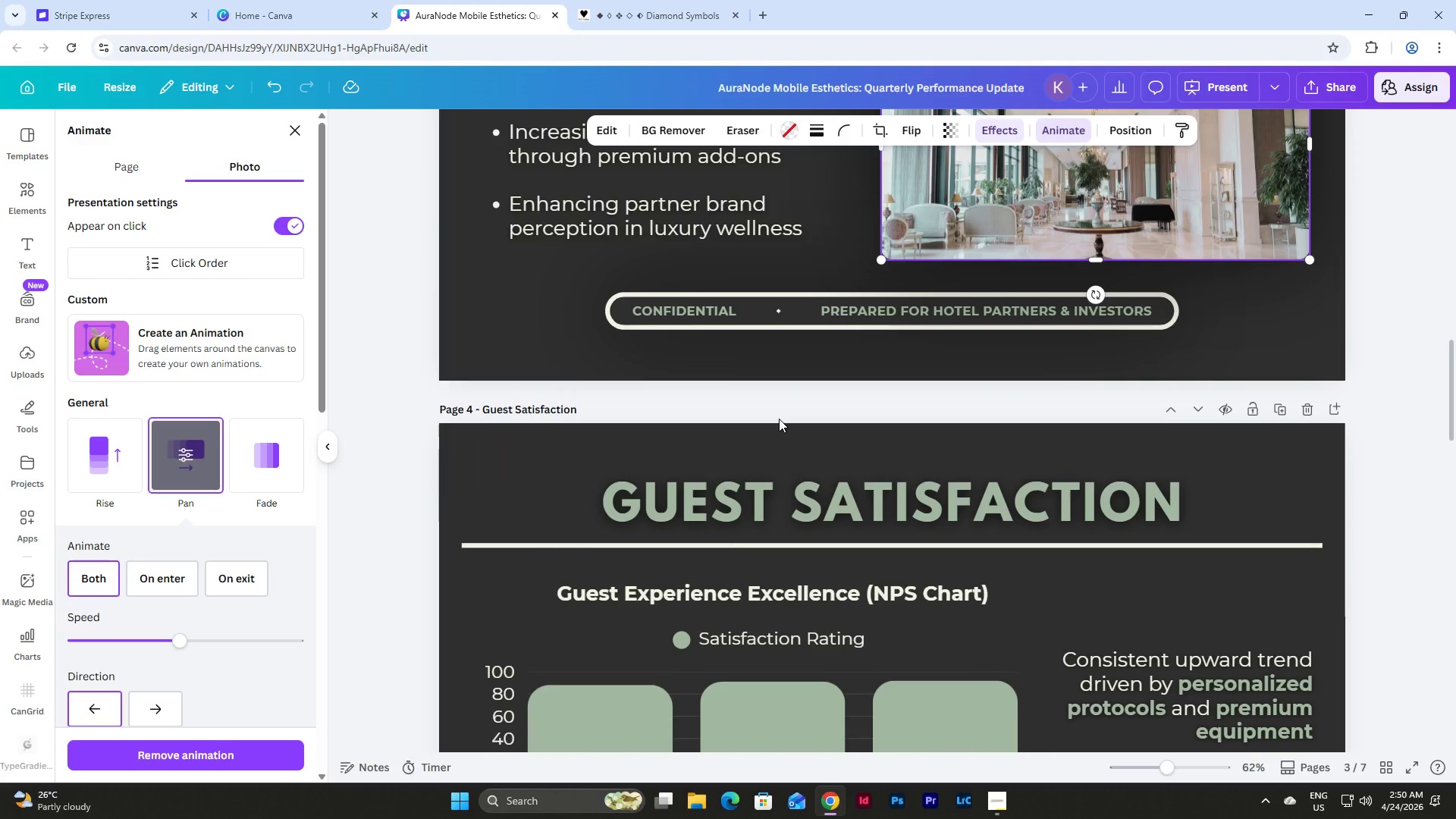 
scroll: coordinate [779, 419], scroll_direction: up, amount: 4.0
 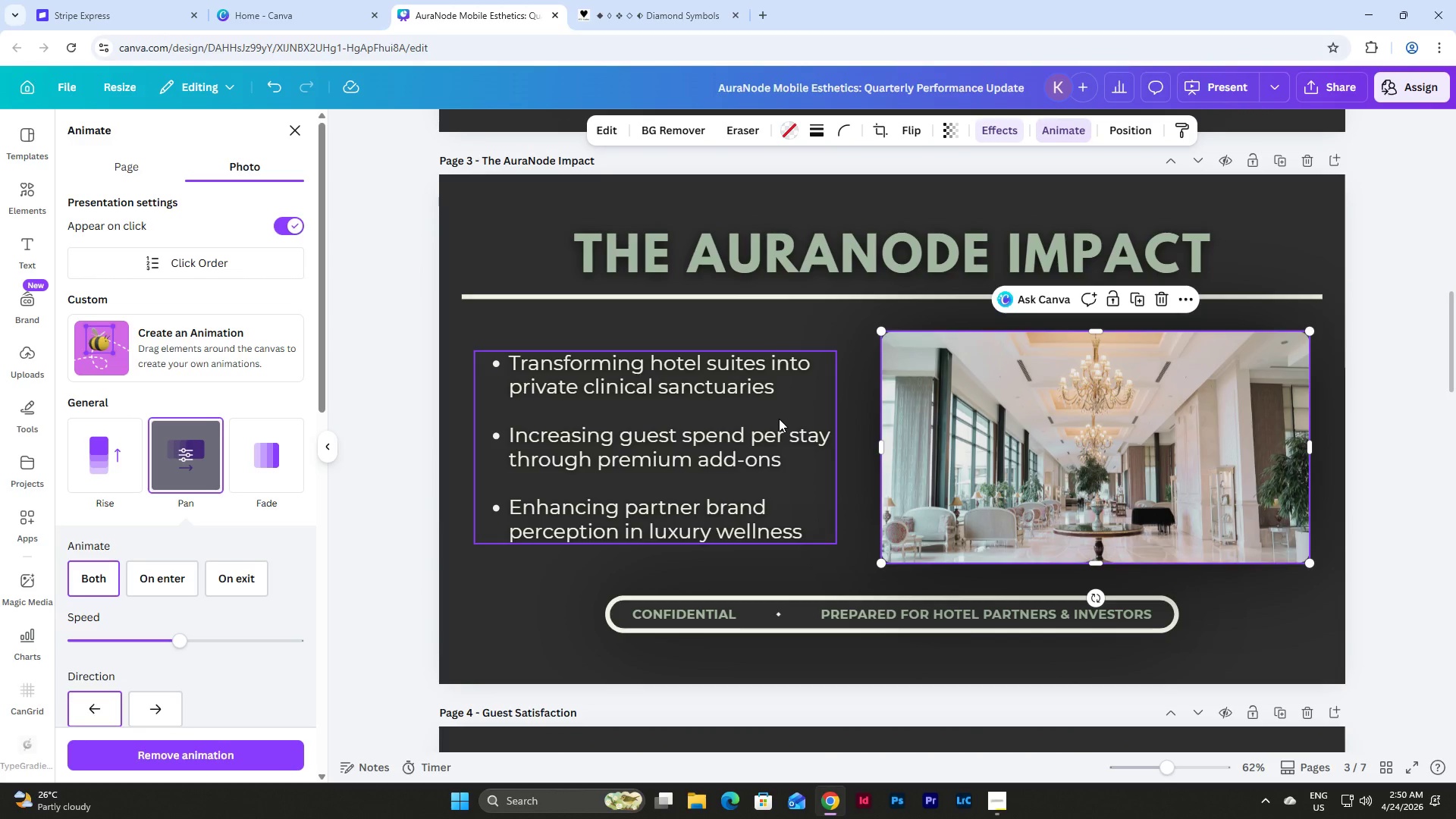 
scroll: coordinate [779, 419], scroll_direction: down, amount: 6.0
 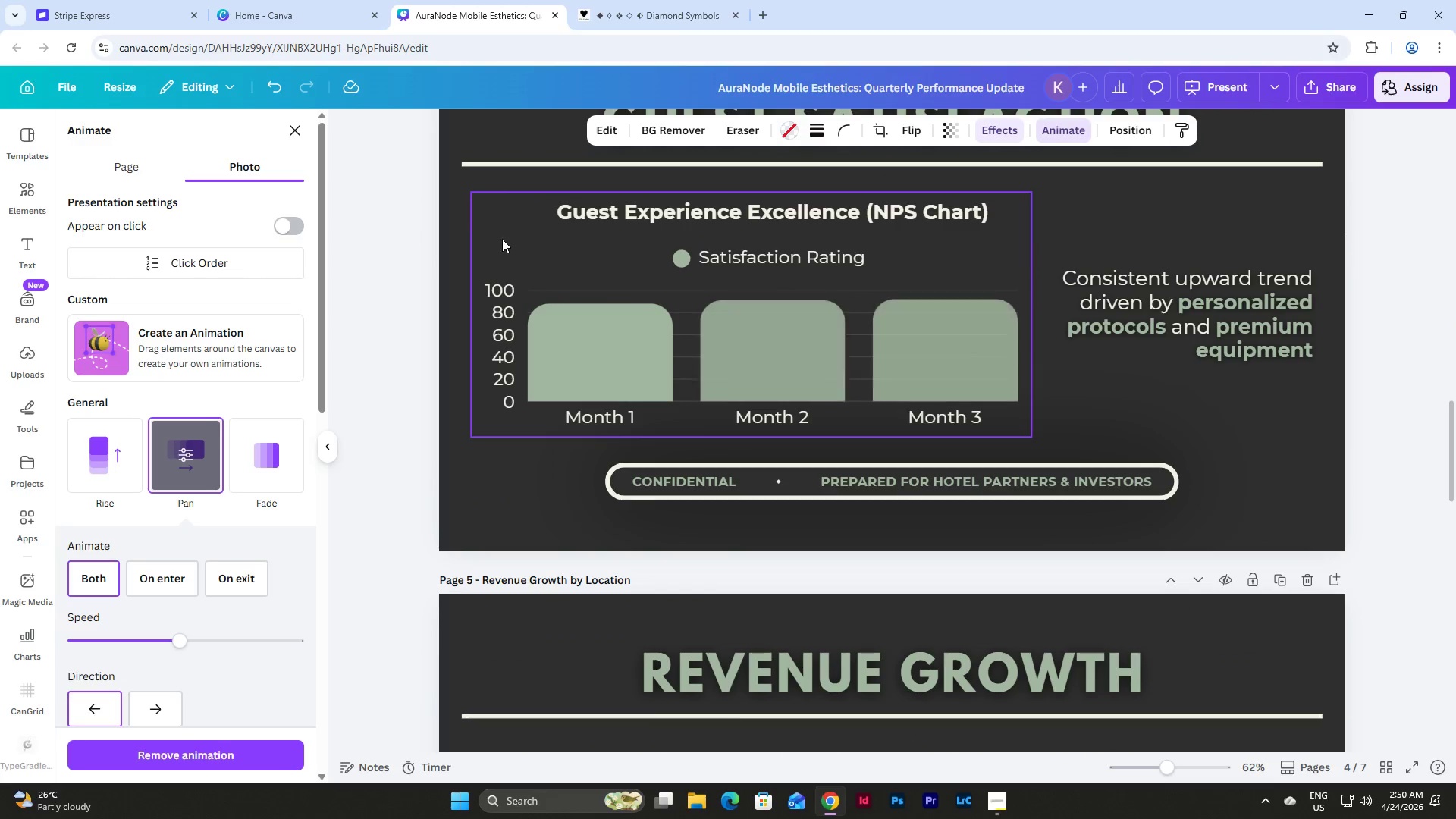 
left_click([500, 234])
 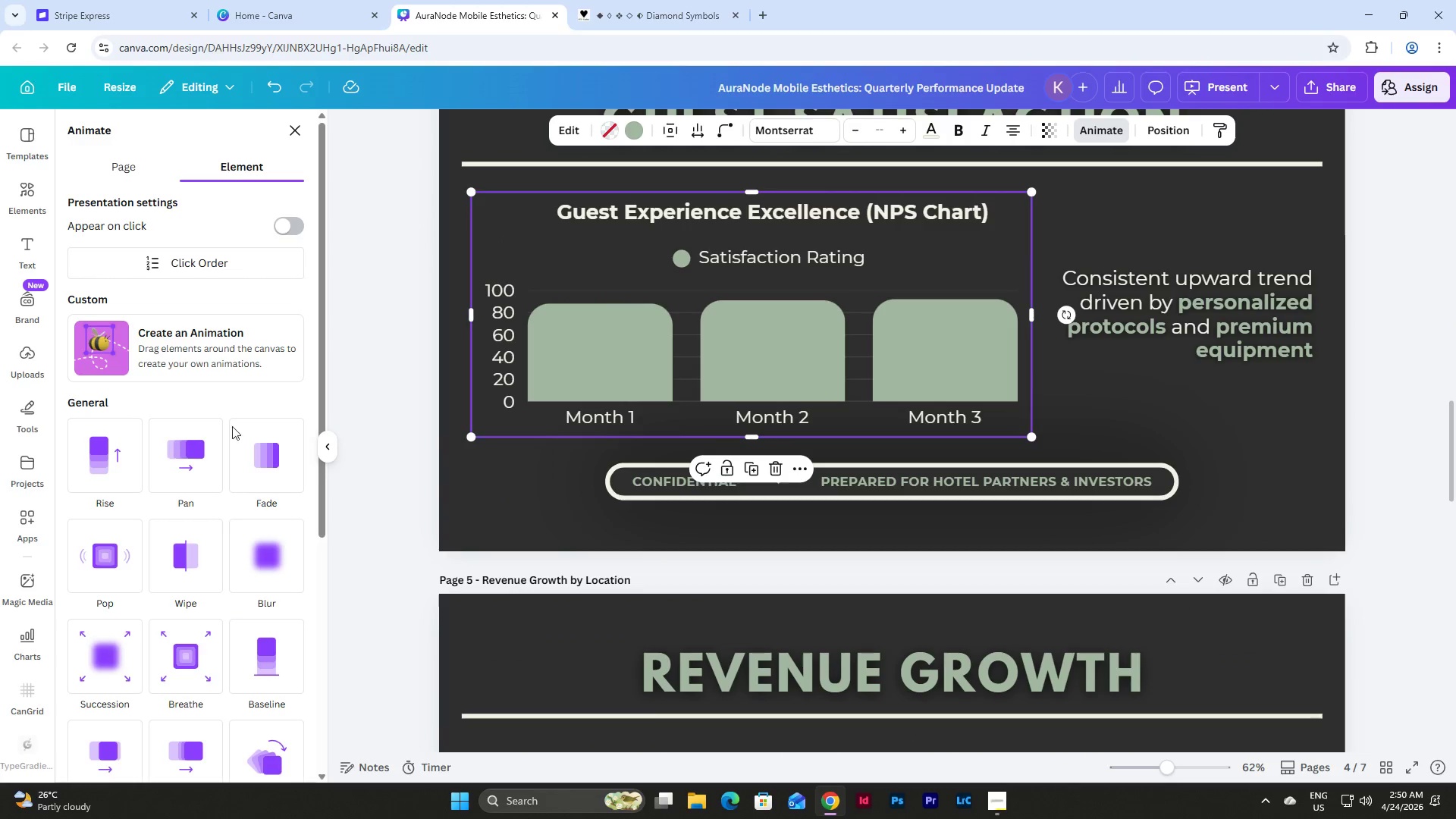 
left_click([180, 450])
 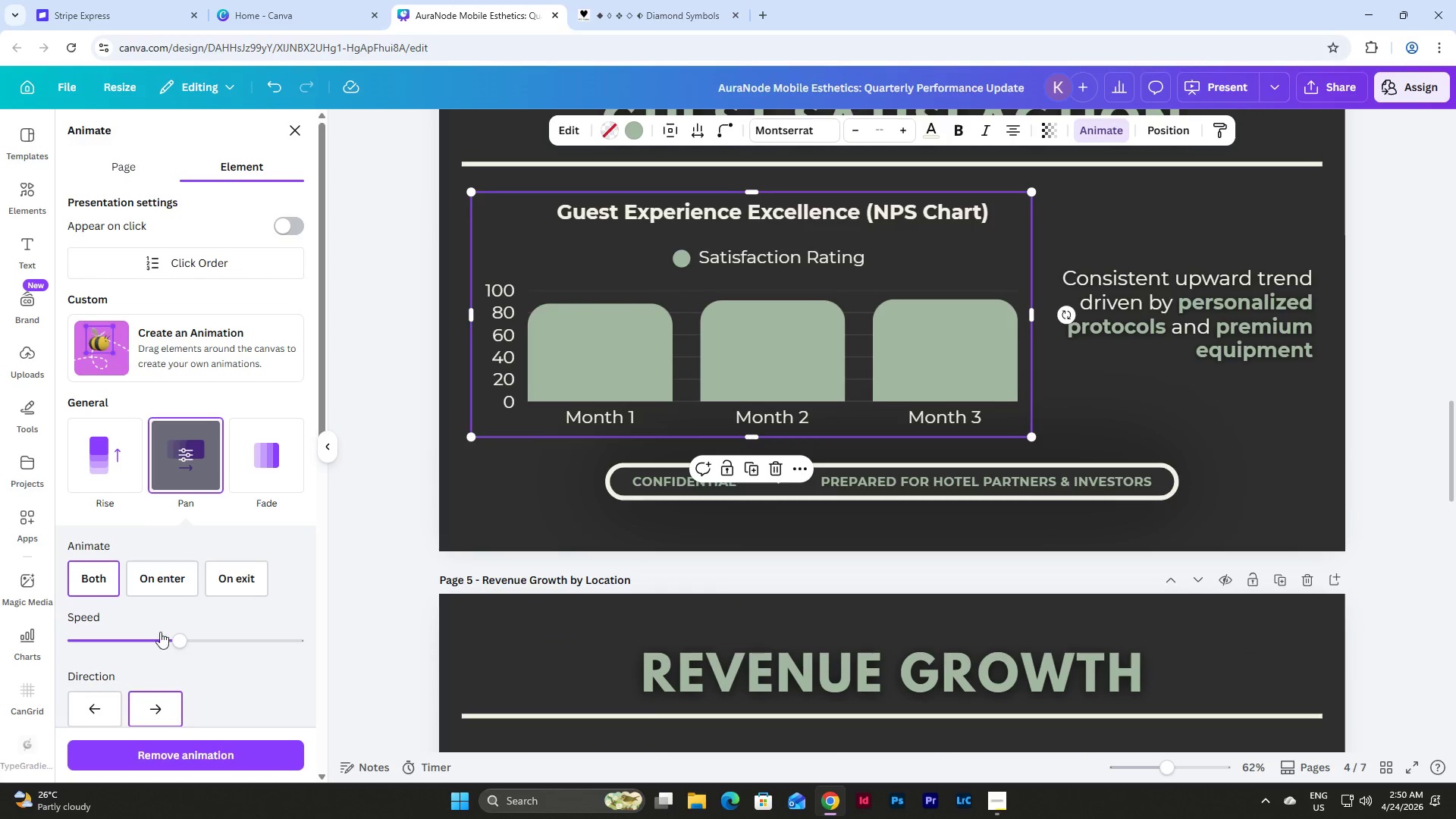 
left_click([114, 707])
 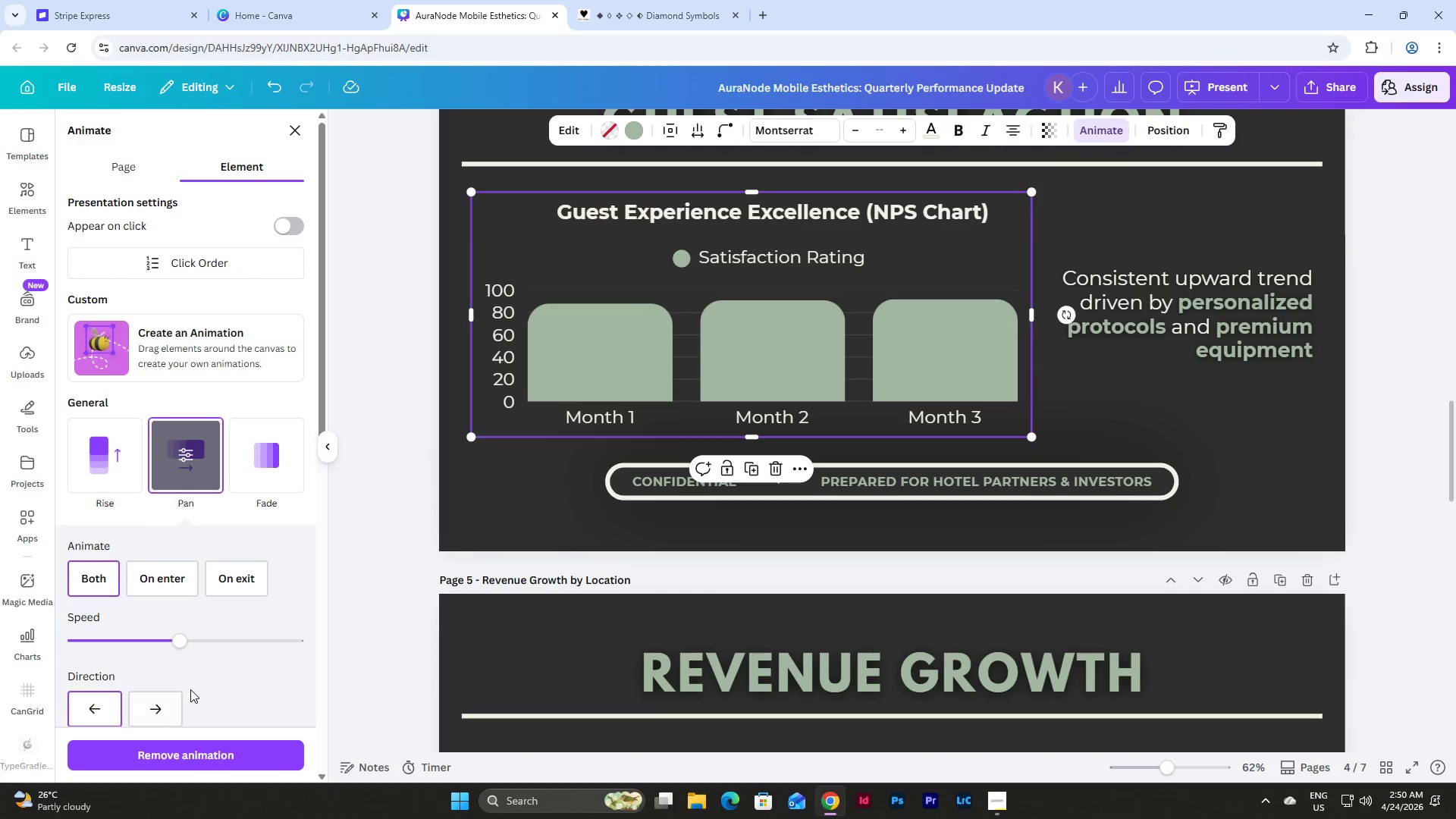 
left_click([162, 700])
 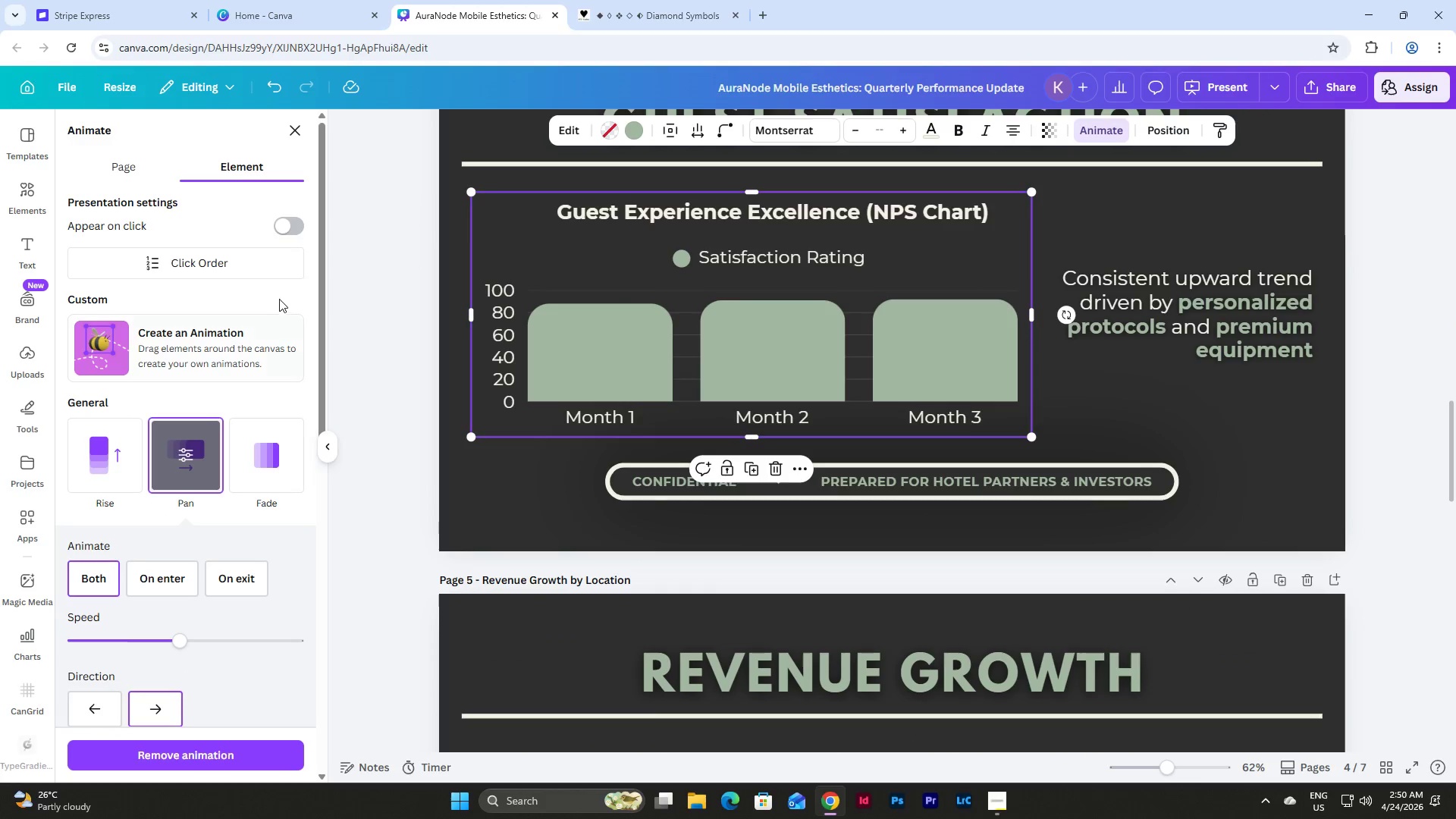 
left_click([296, 224])
 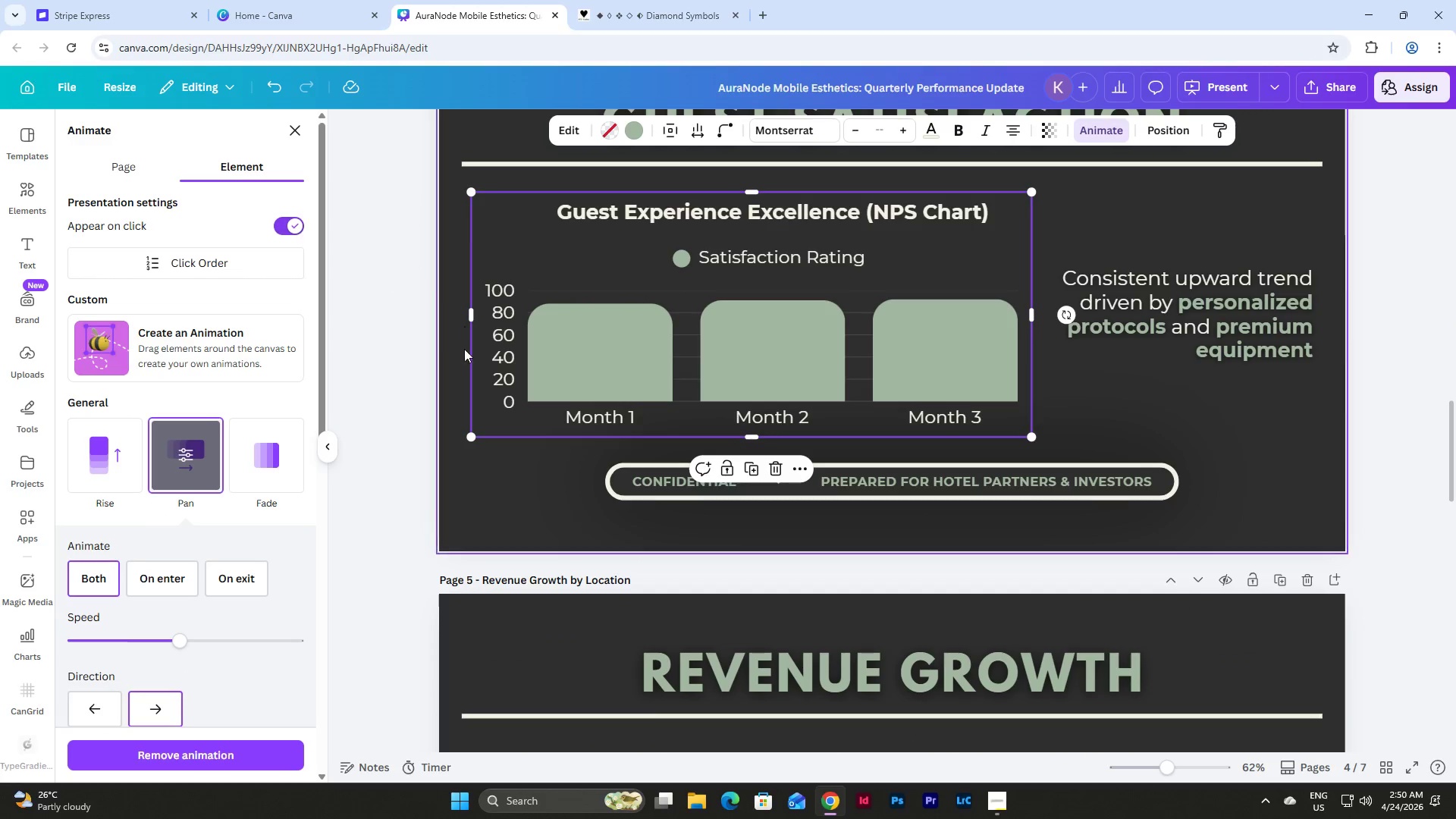 
scroll: coordinate [457, 369], scroll_direction: up, amount: 9.0
 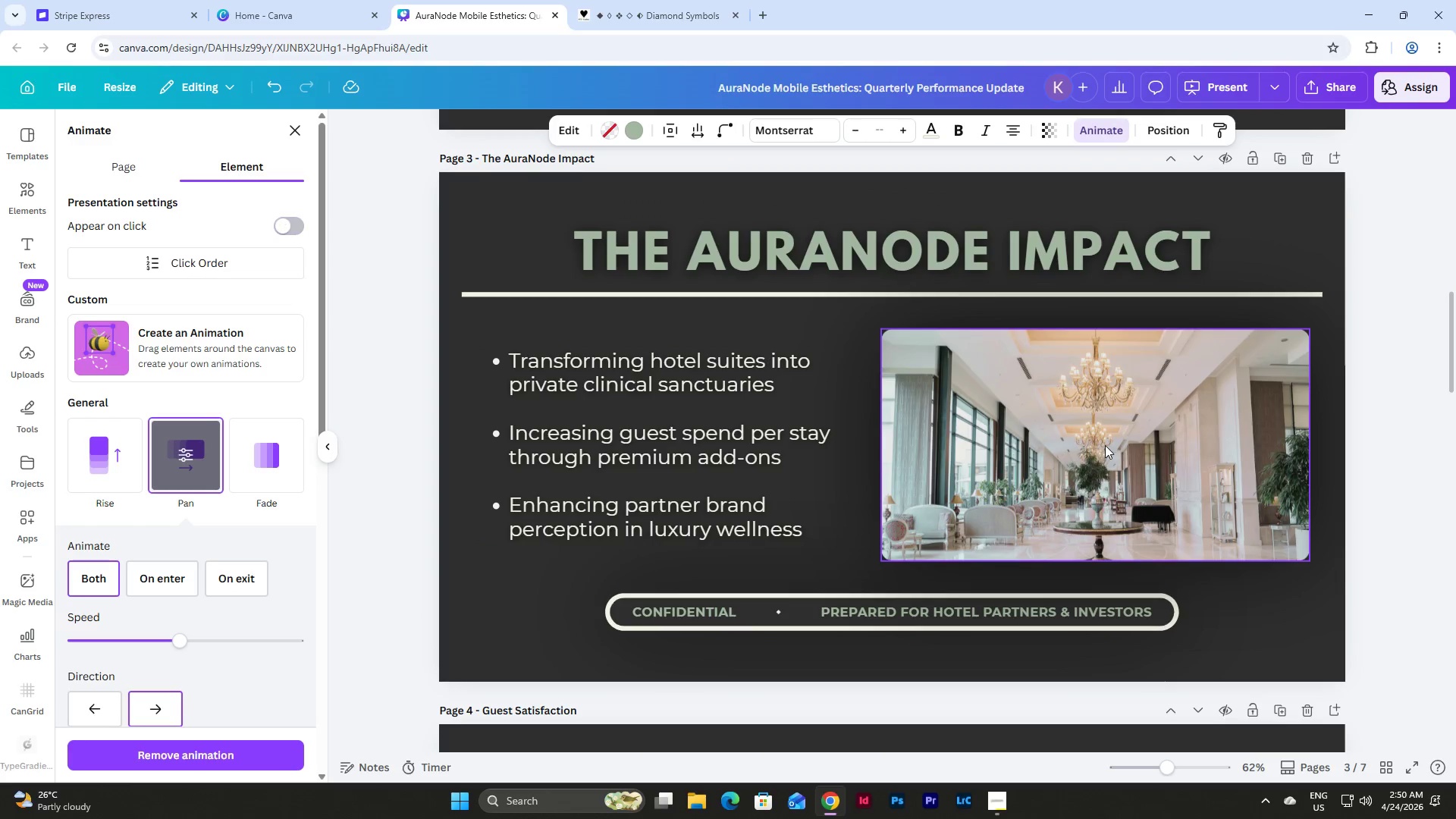 
left_click([1105, 445])
 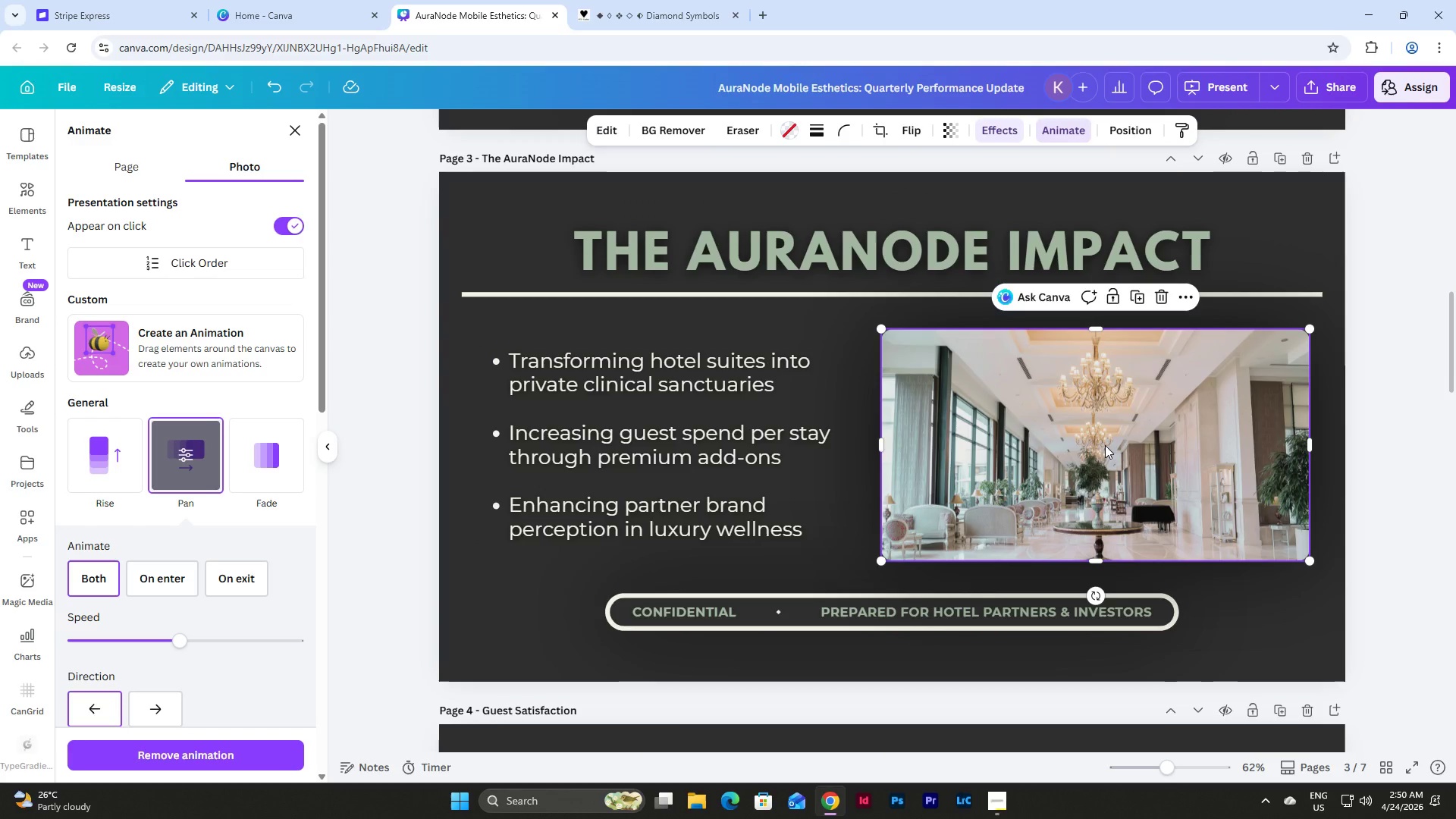 
scroll: coordinate [1105, 445], scroll_direction: down, amount: 14.0
 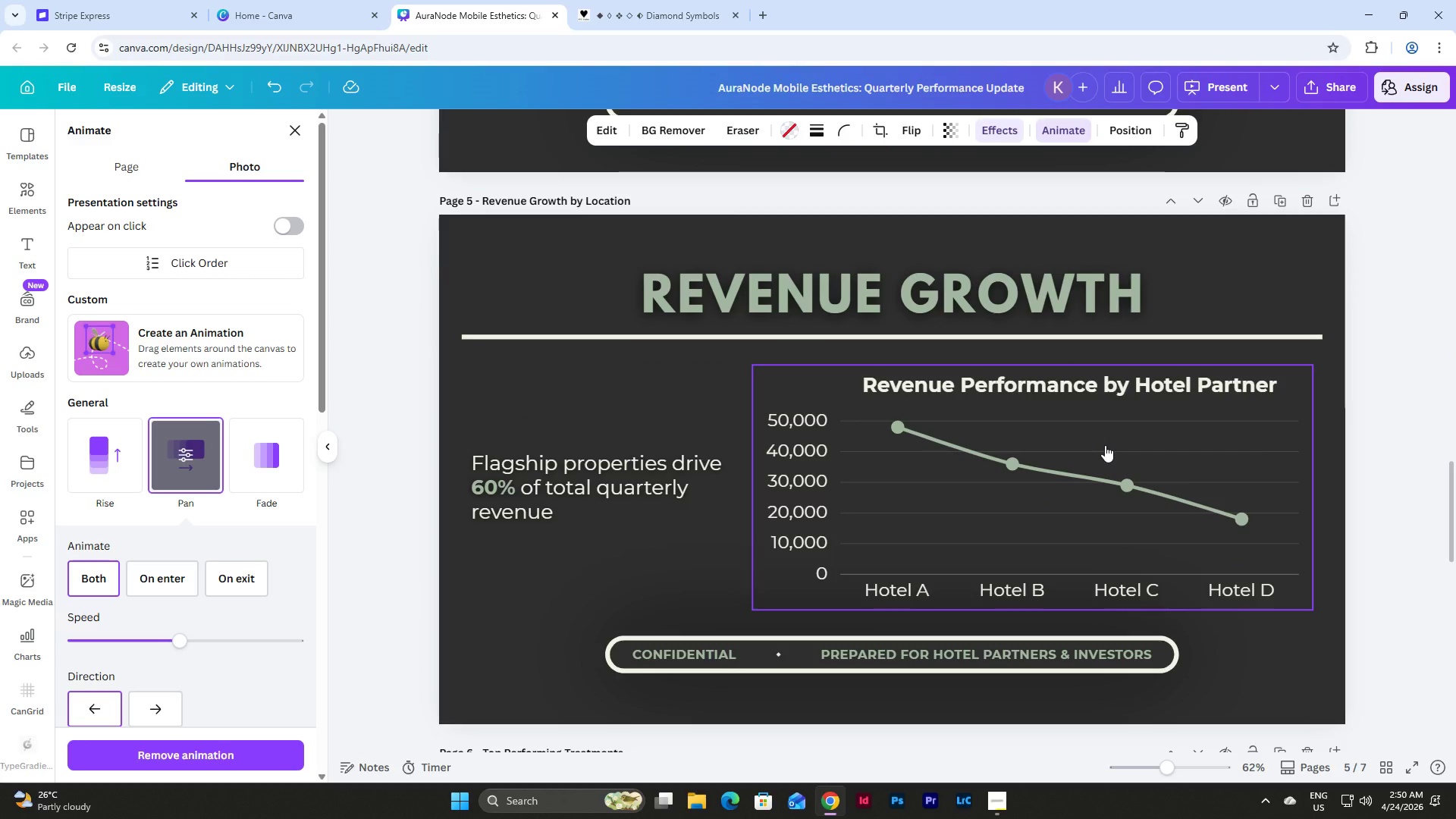 
left_click([1105, 445])
 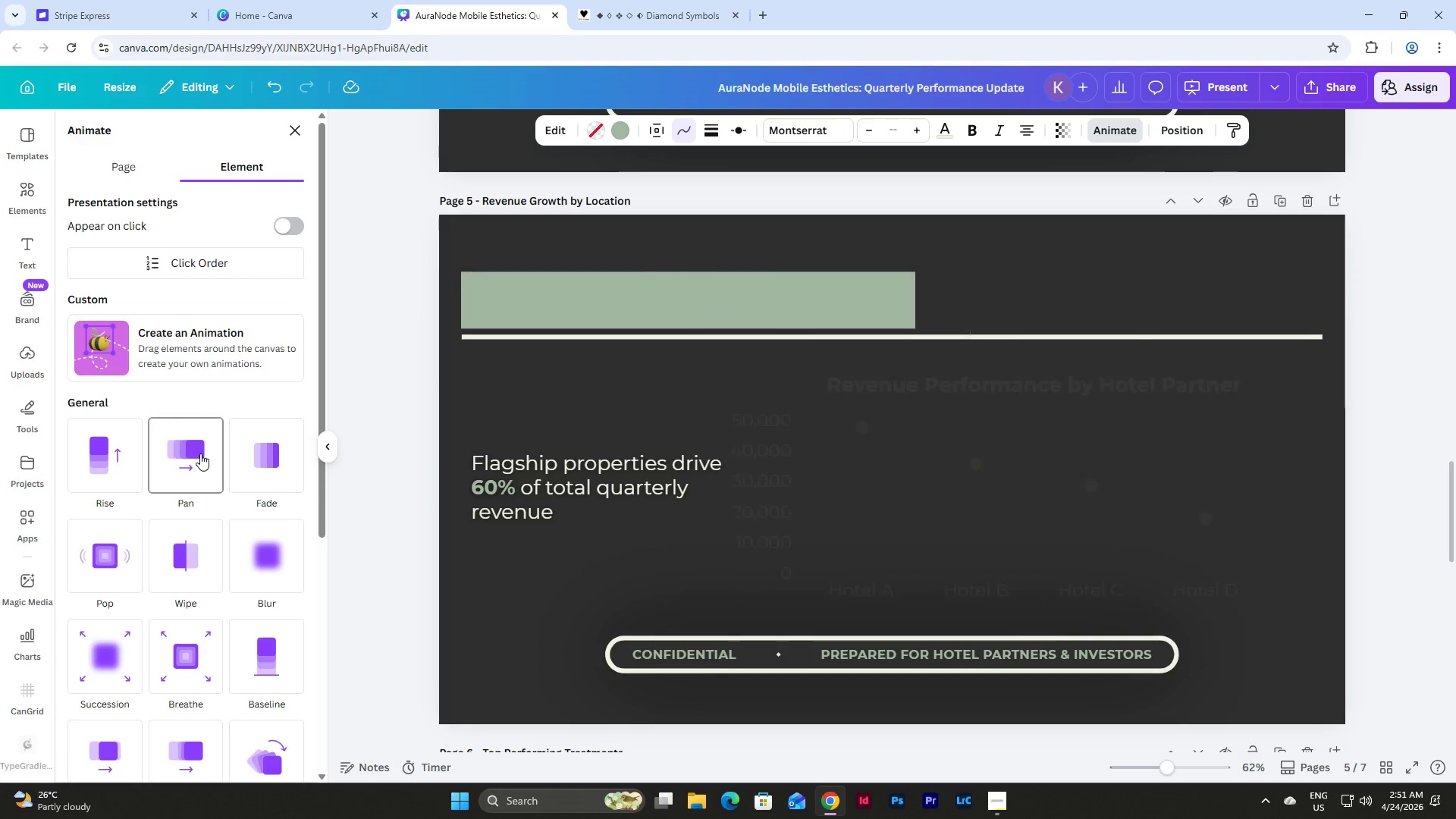 
left_click([105, 717])
 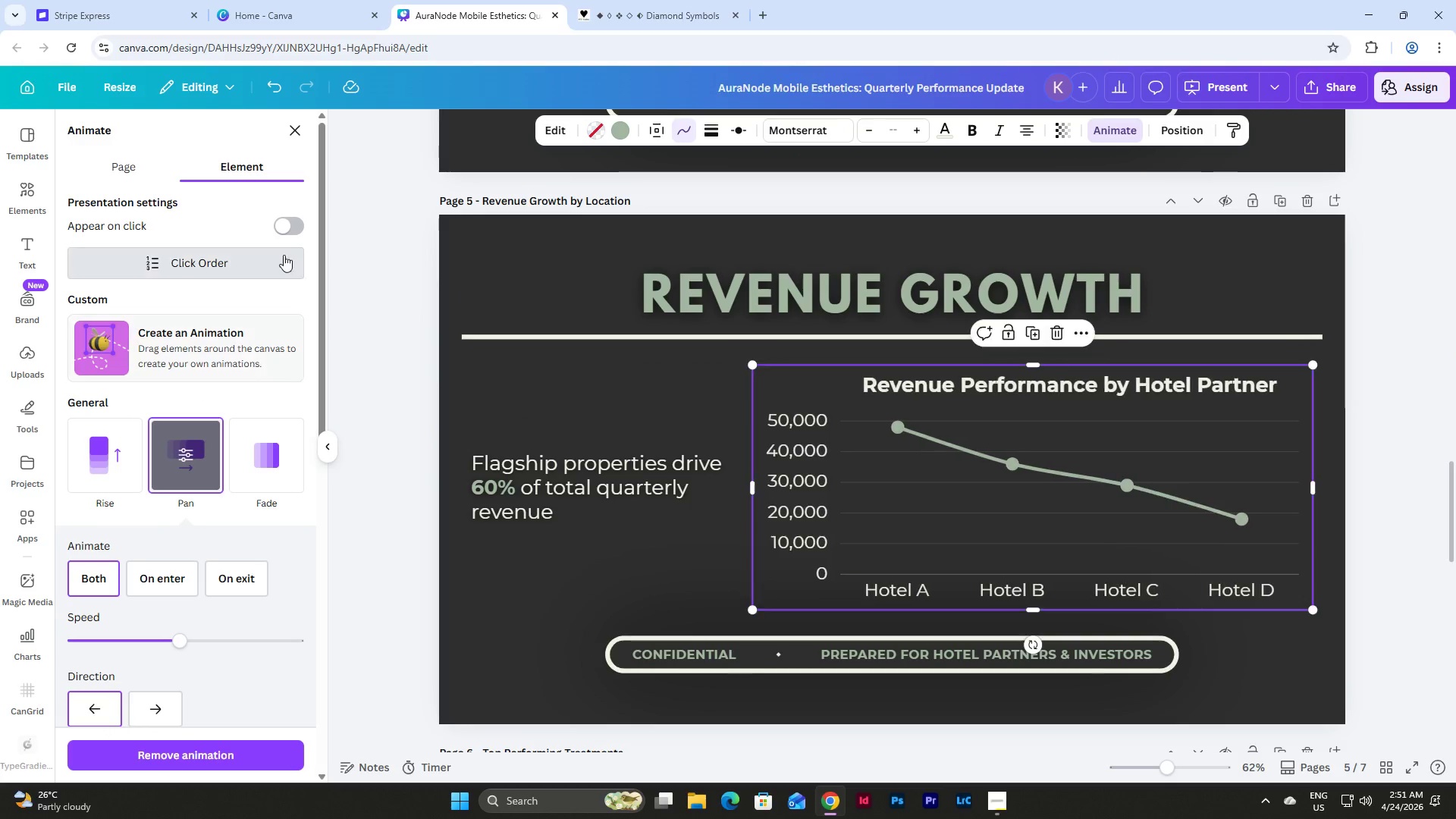 
left_click([289, 228])
 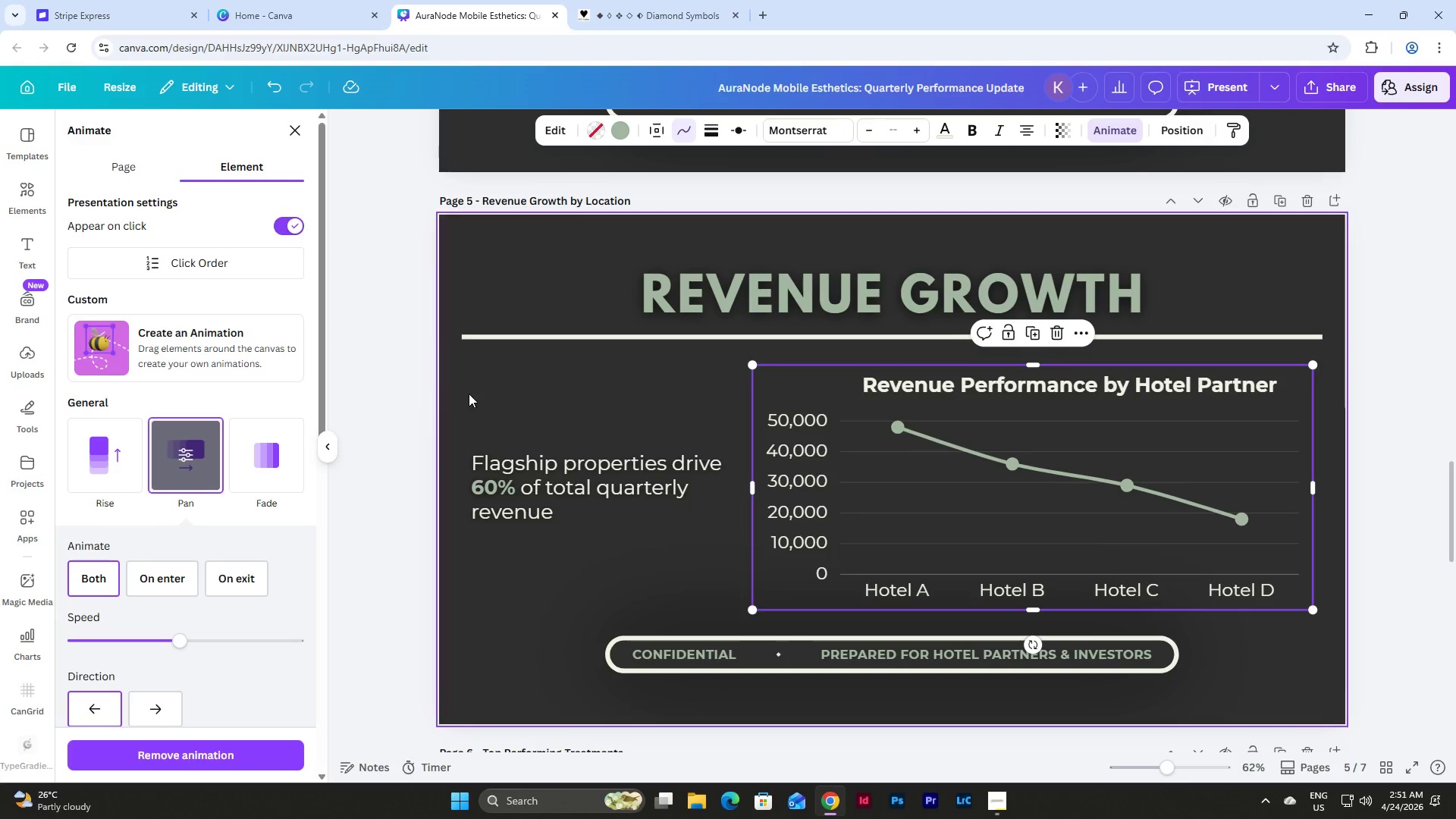 
scroll: coordinate [469, 395], scroll_direction: down, amount: 9.0
 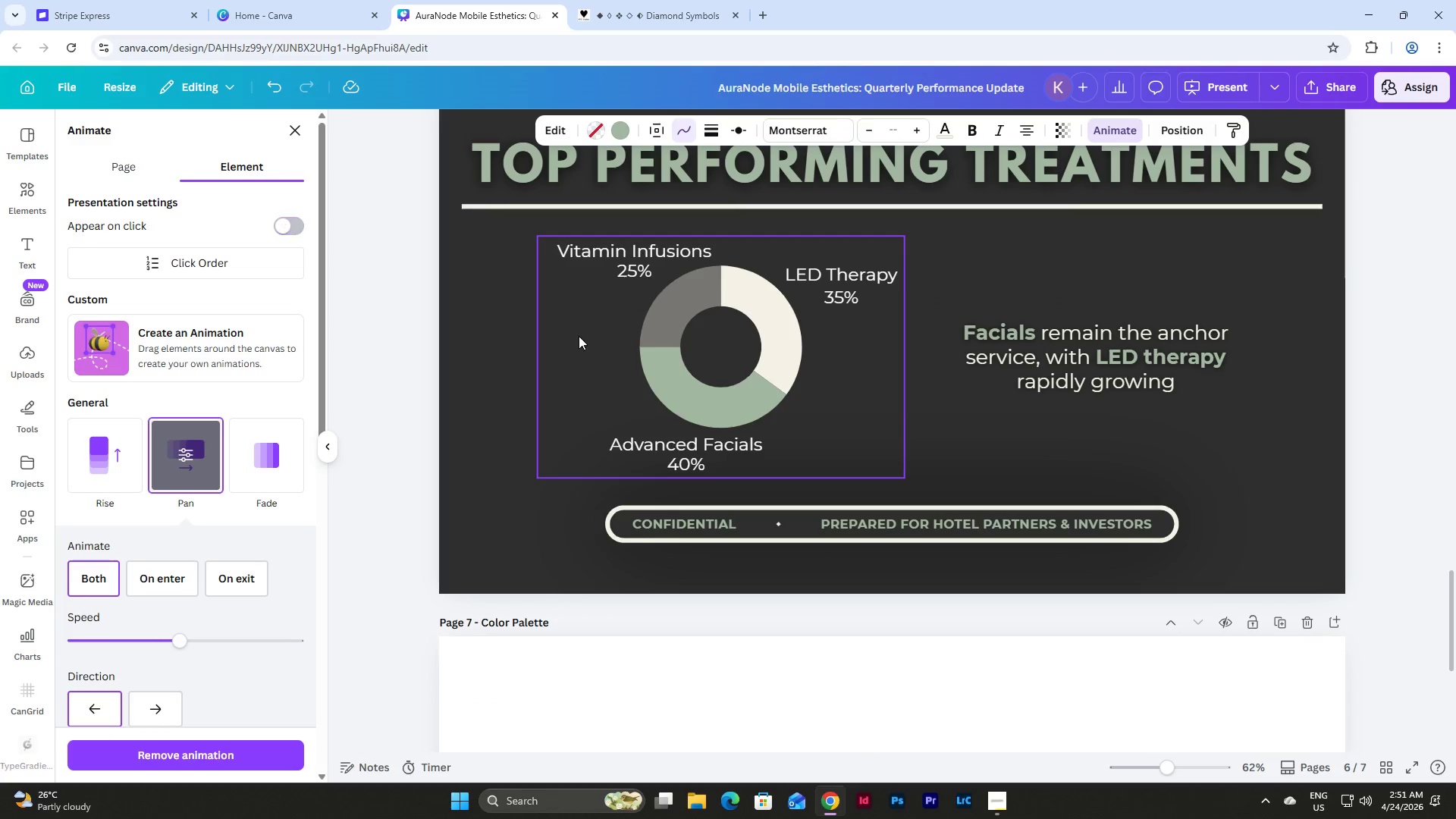 
left_click([579, 336])
 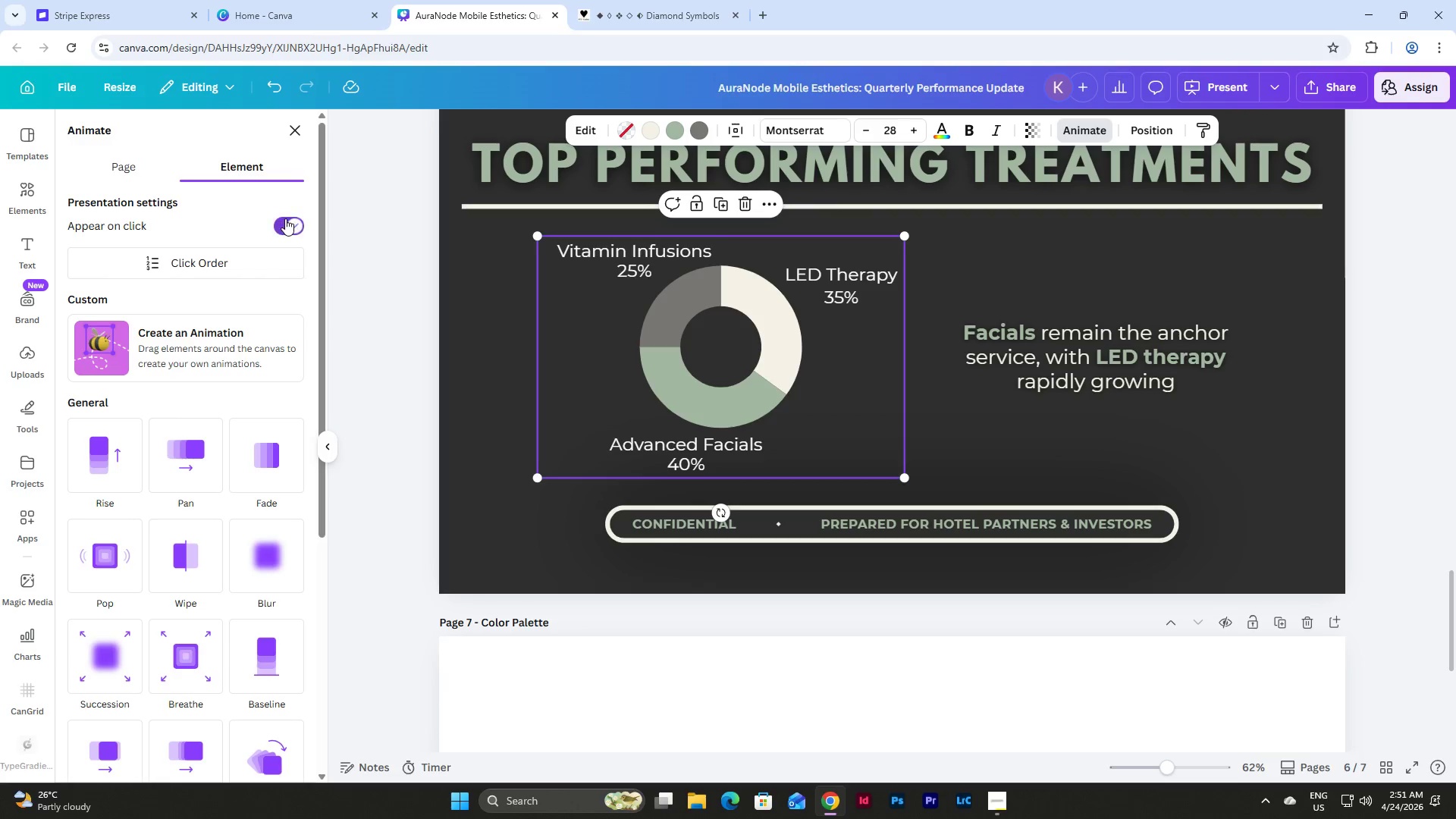 
left_click([190, 399])
 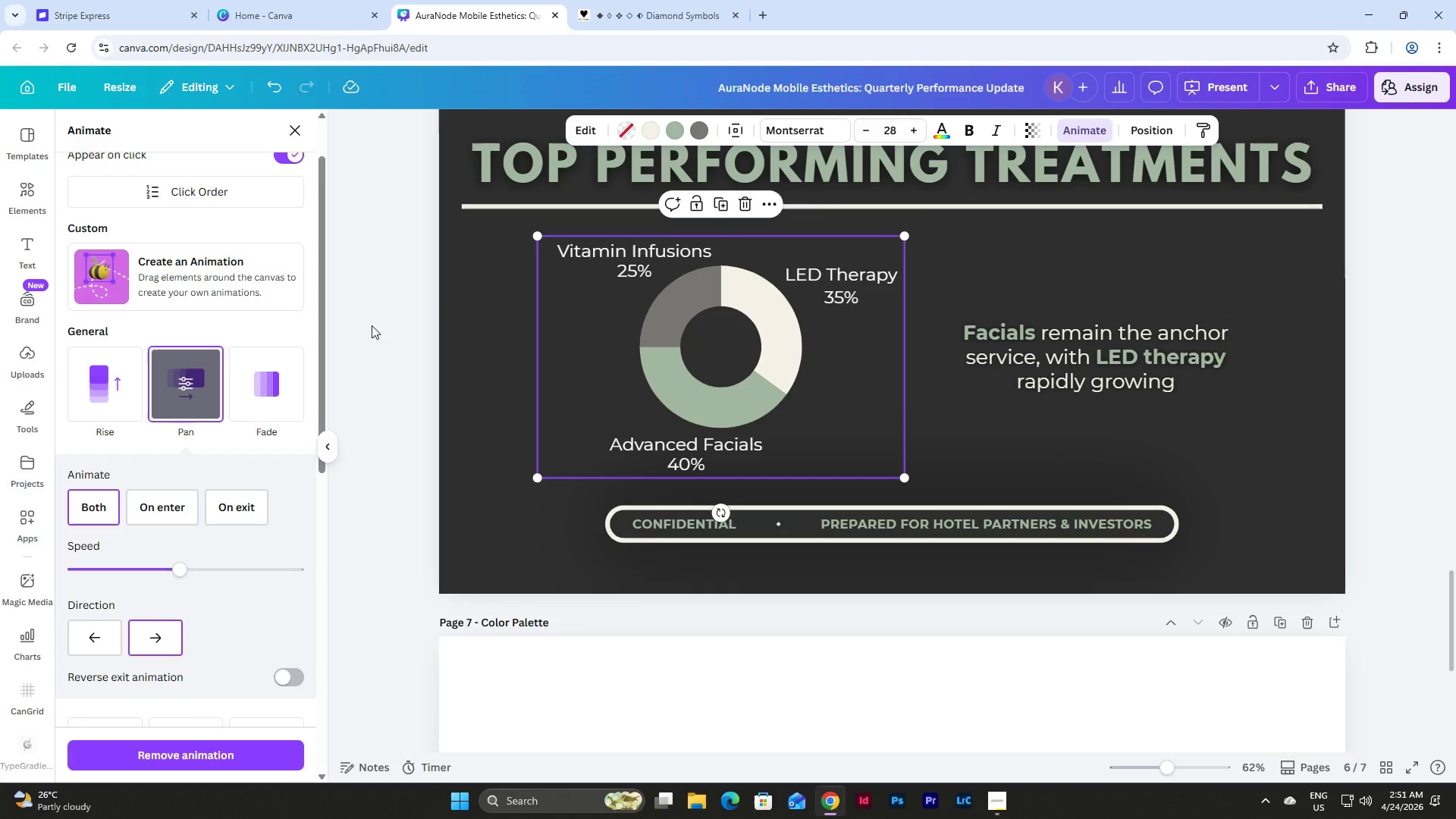 
scroll: coordinate [240, 377], scroll_direction: down, amount: 1.0
 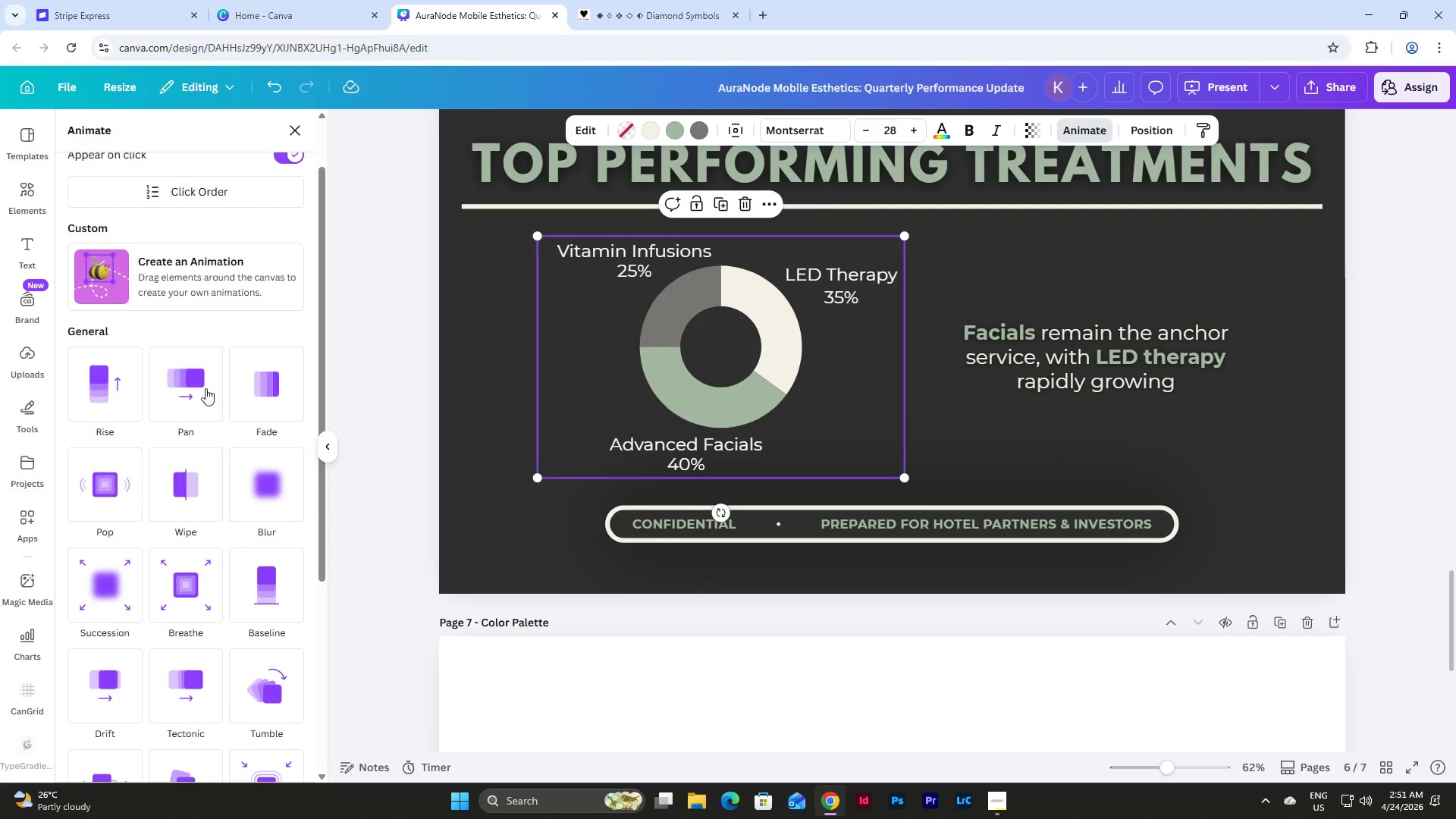 
scroll: coordinate [387, 273], scroll_direction: up, amount: 13.0
 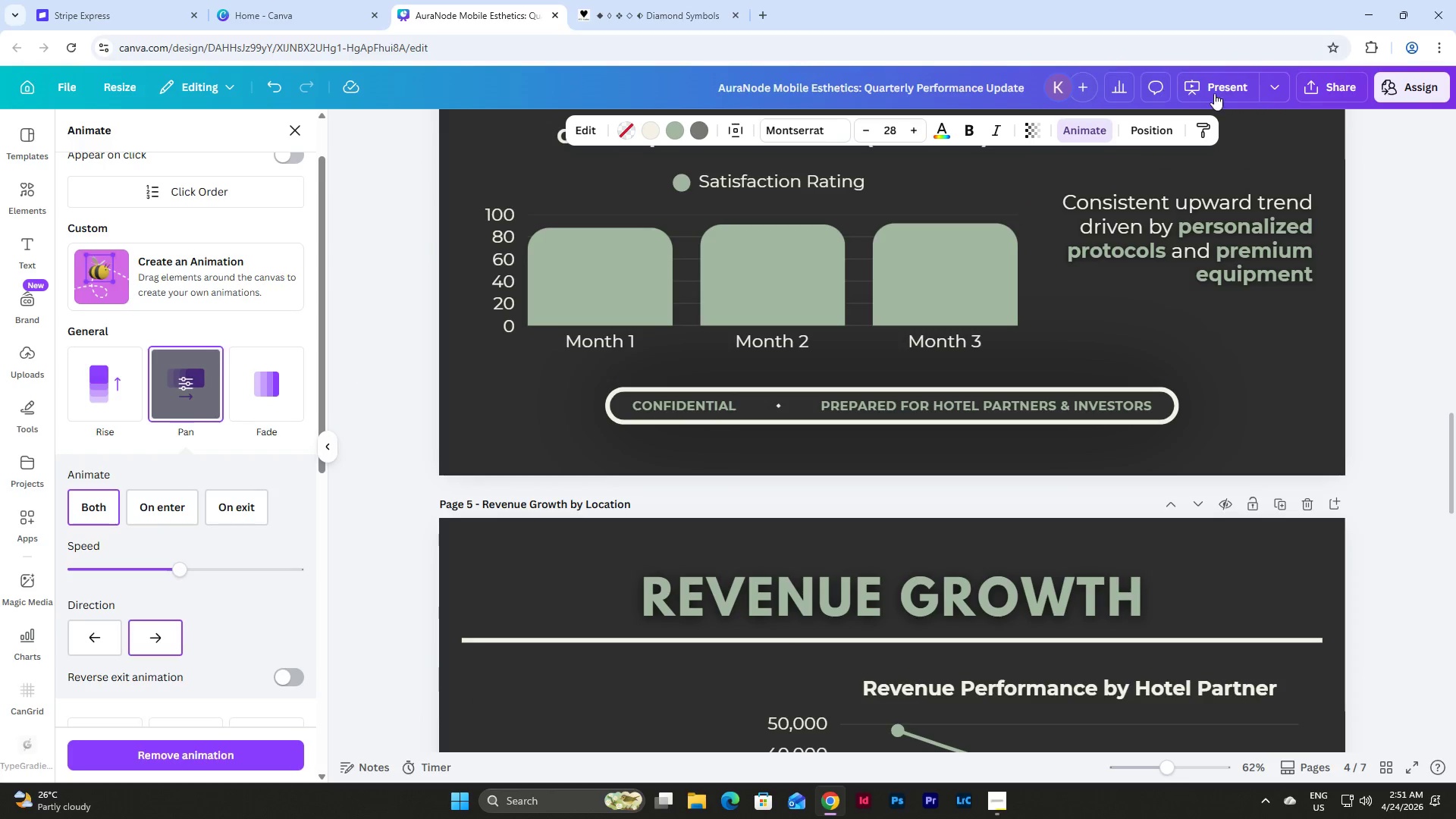 
left_click([1222, 77])
 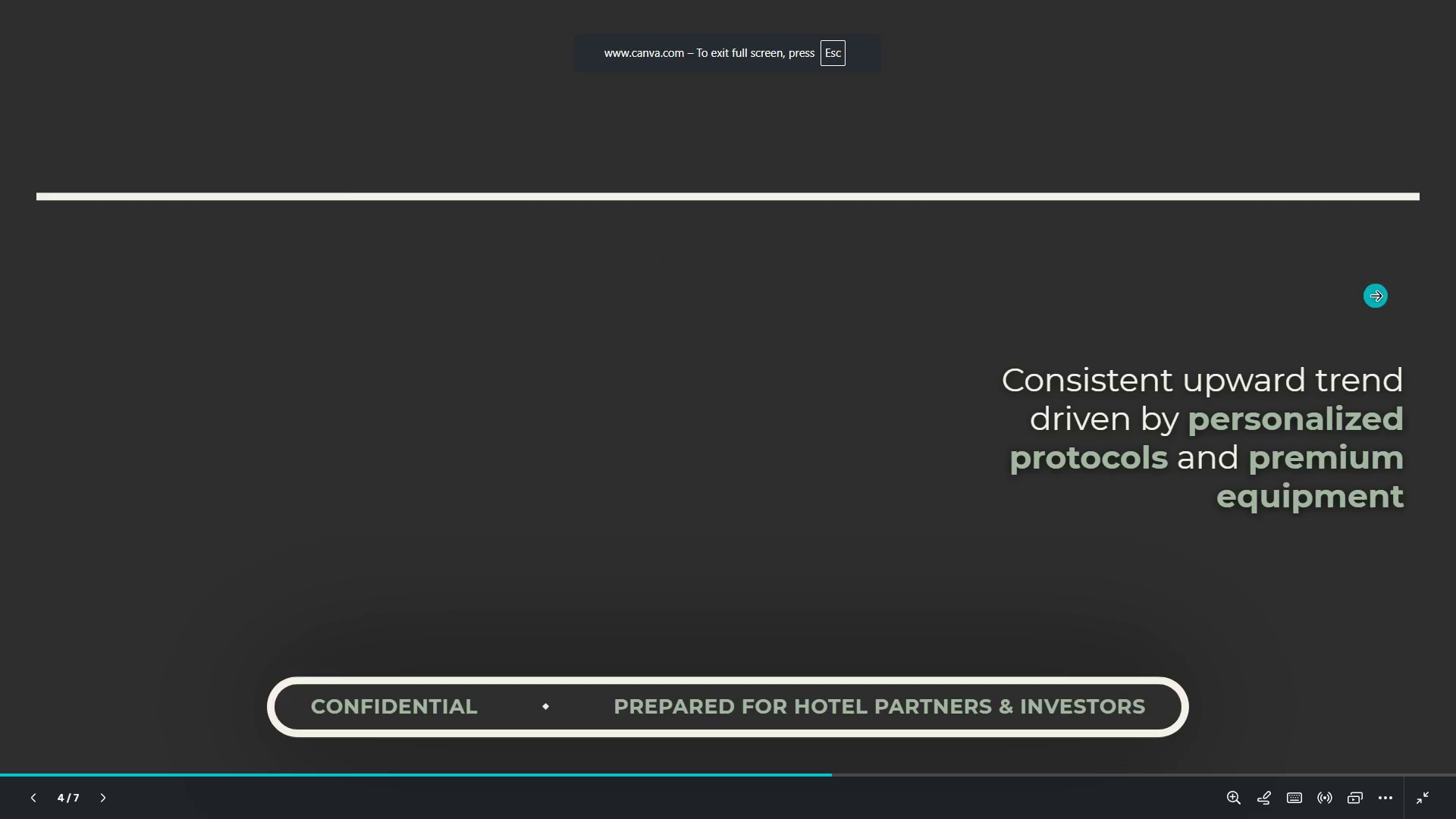 
key(ArrowRight)
 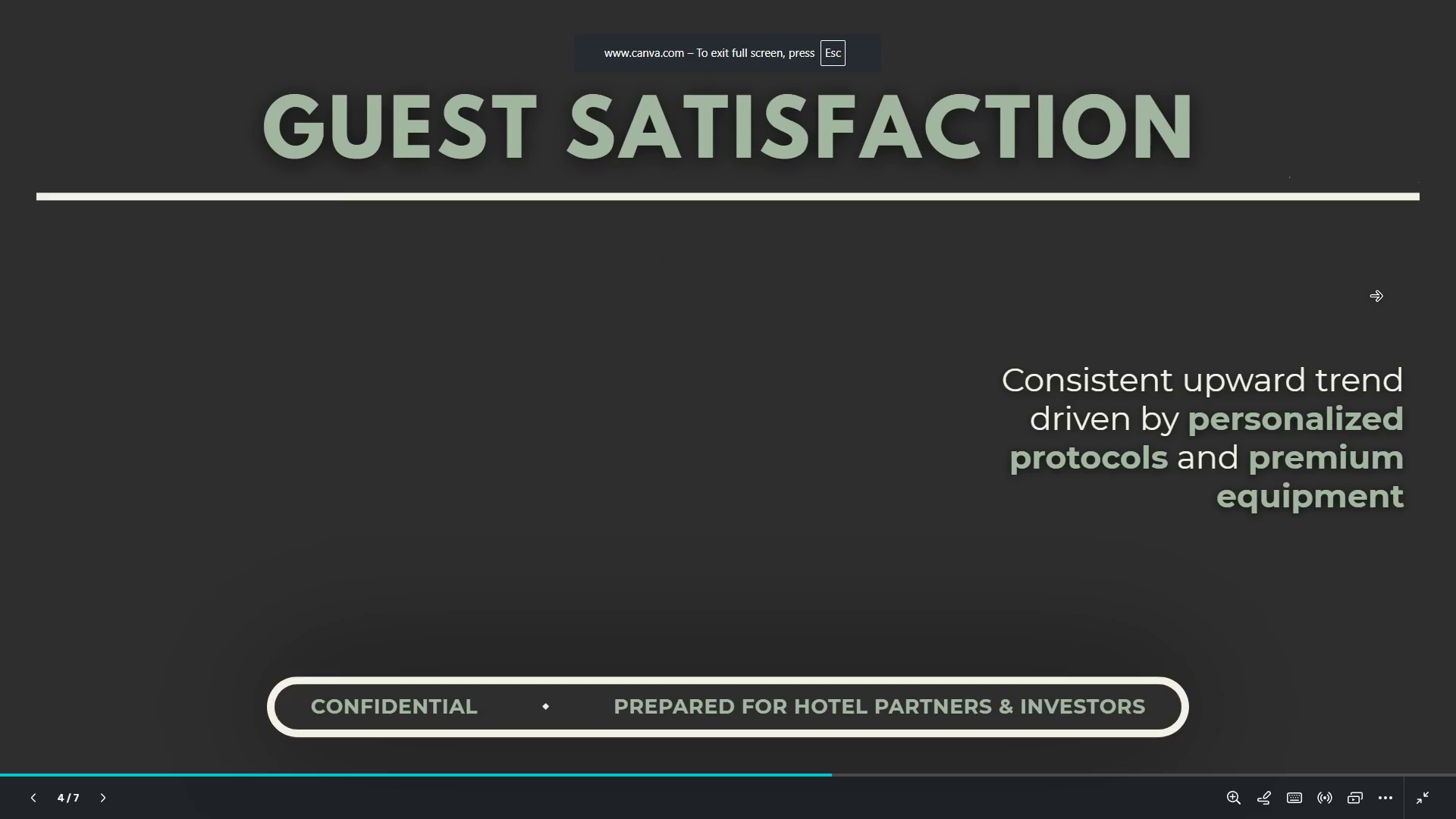 
key(ArrowRight)
 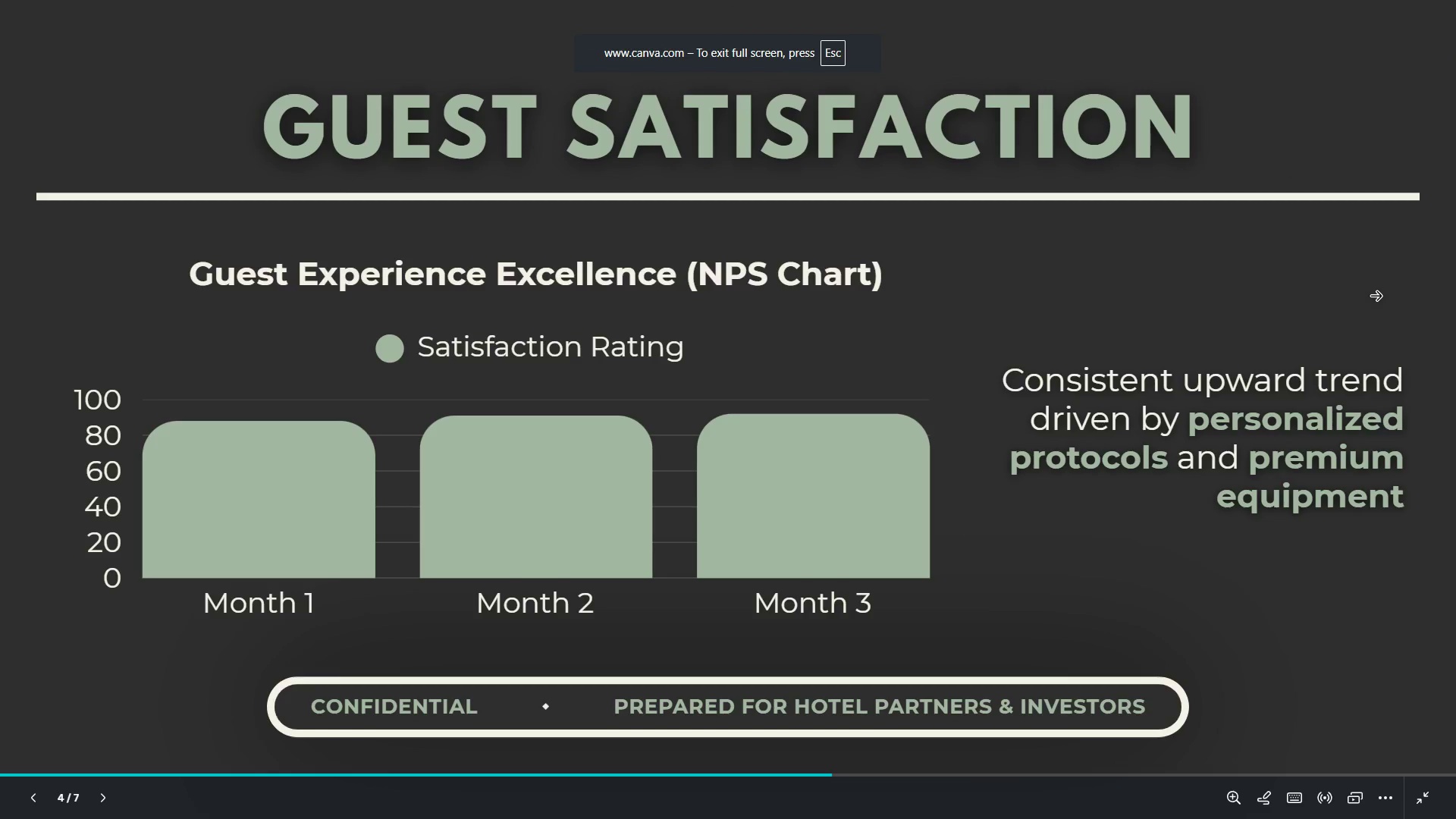 
key(Escape)
 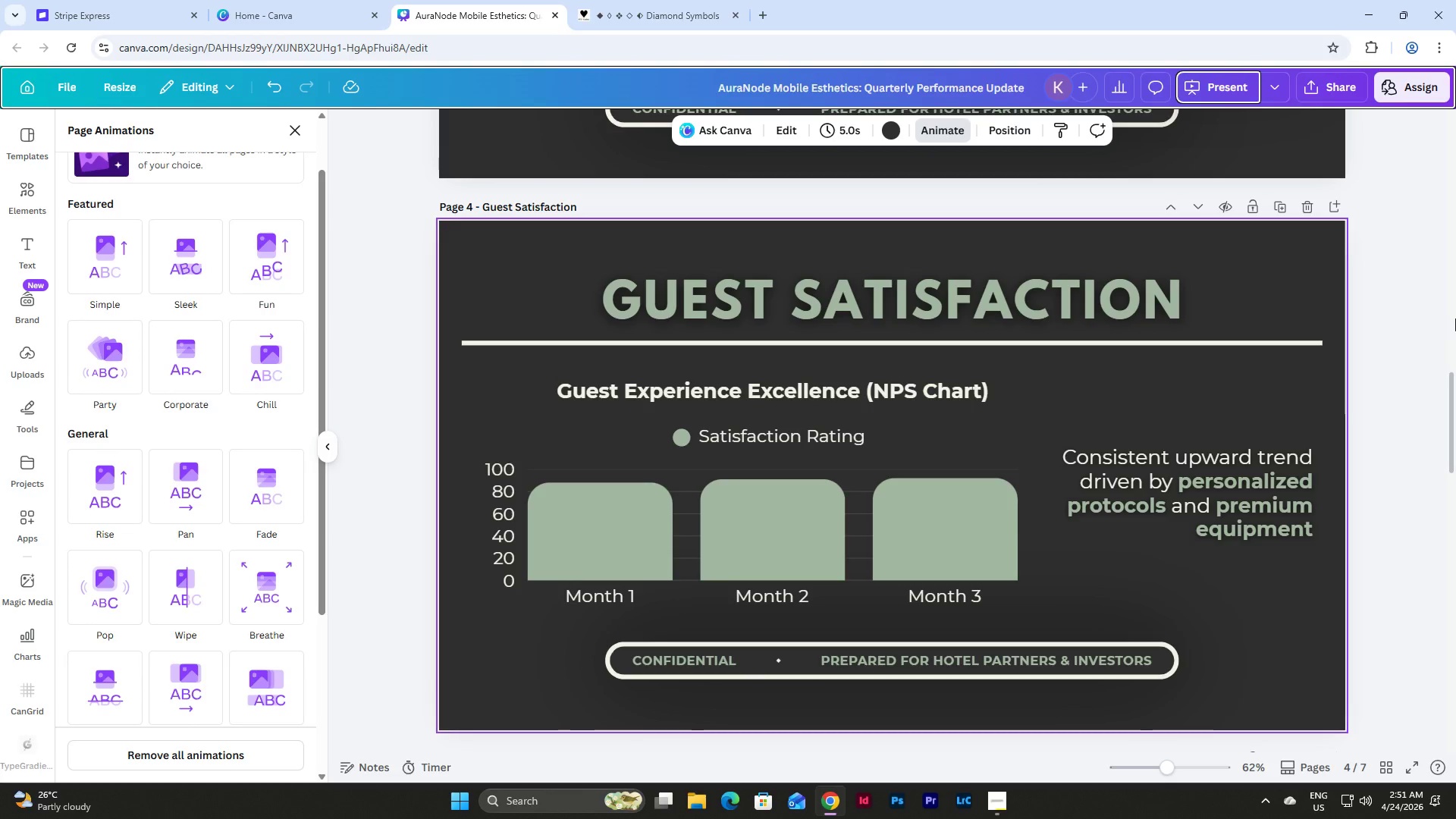 
scroll: coordinate [1455, 329], scroll_direction: up, amount: 21.0
 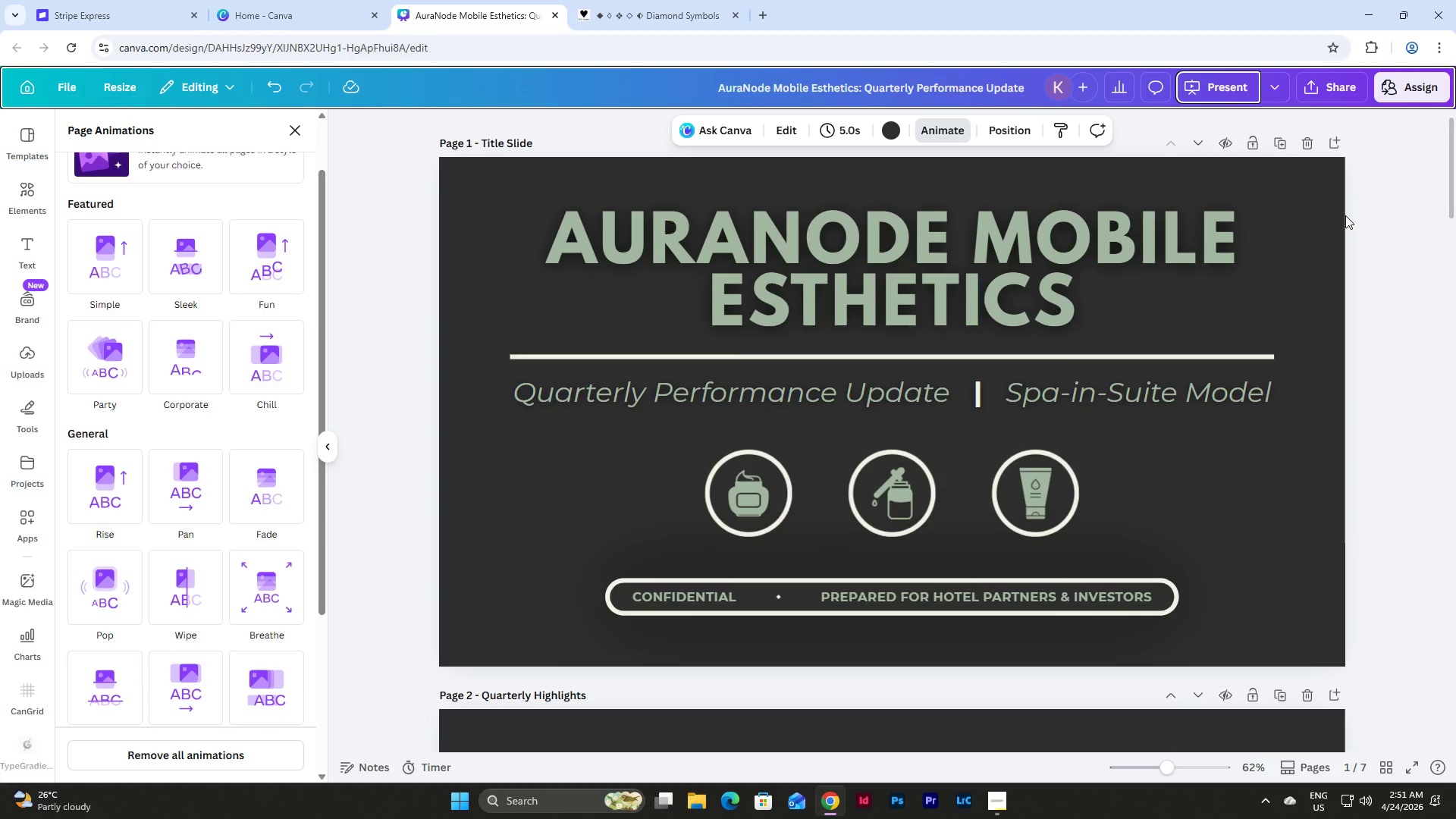 
left_click([1329, 215])
 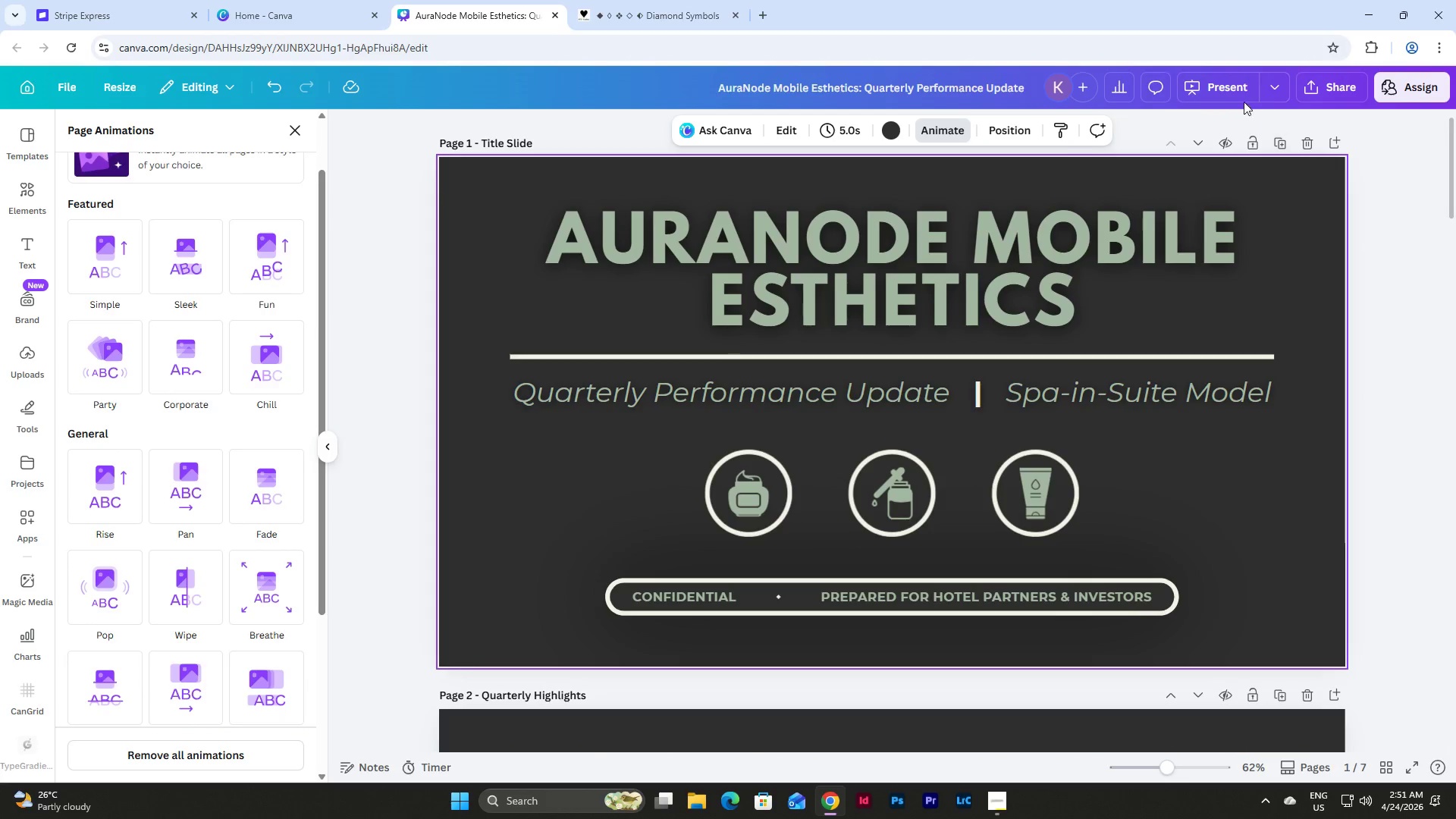 
left_click_drag(start_coordinate=[1225, 86], to_coordinate=[1225, 82])
 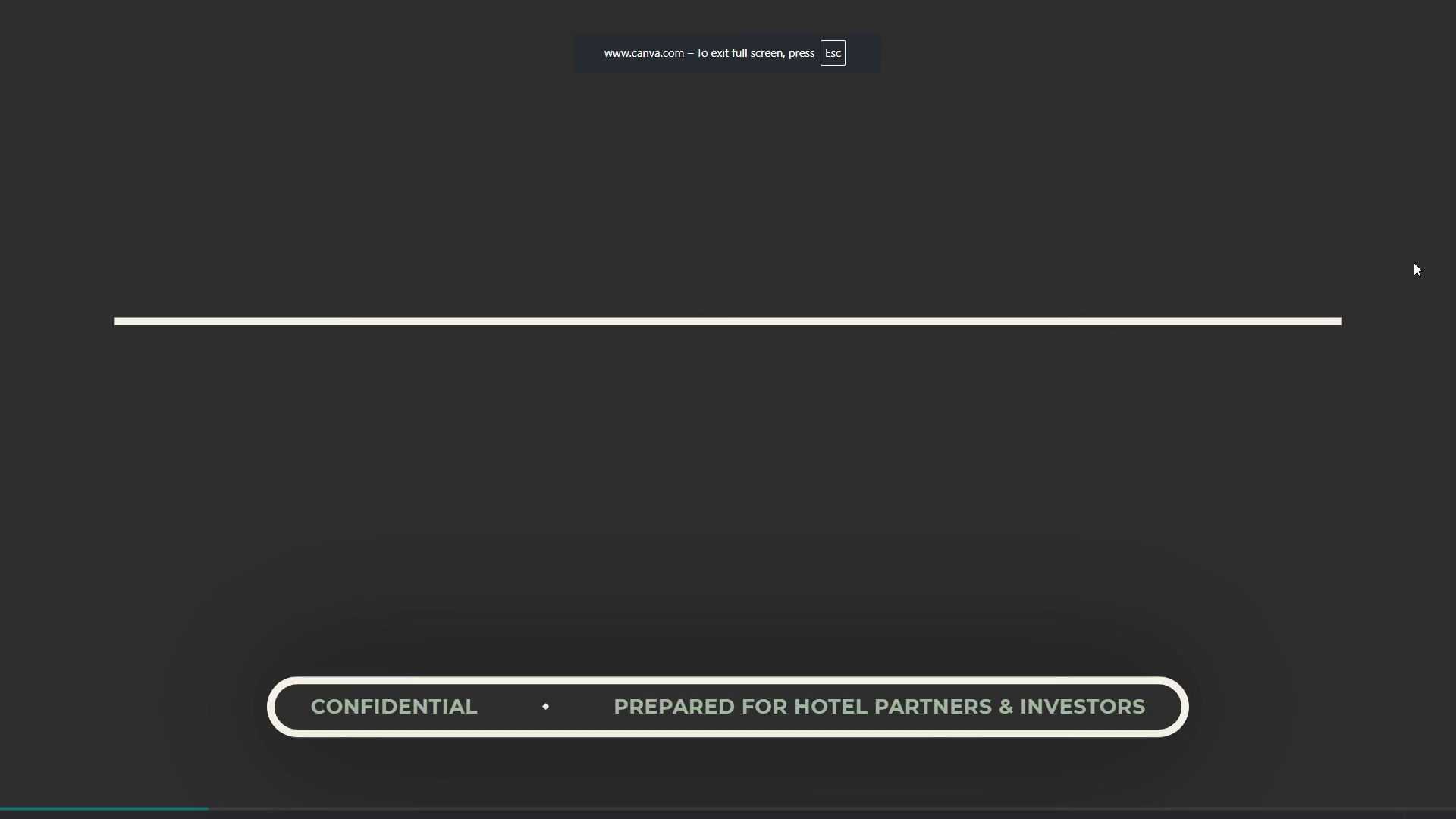 
key(ArrowRight)
 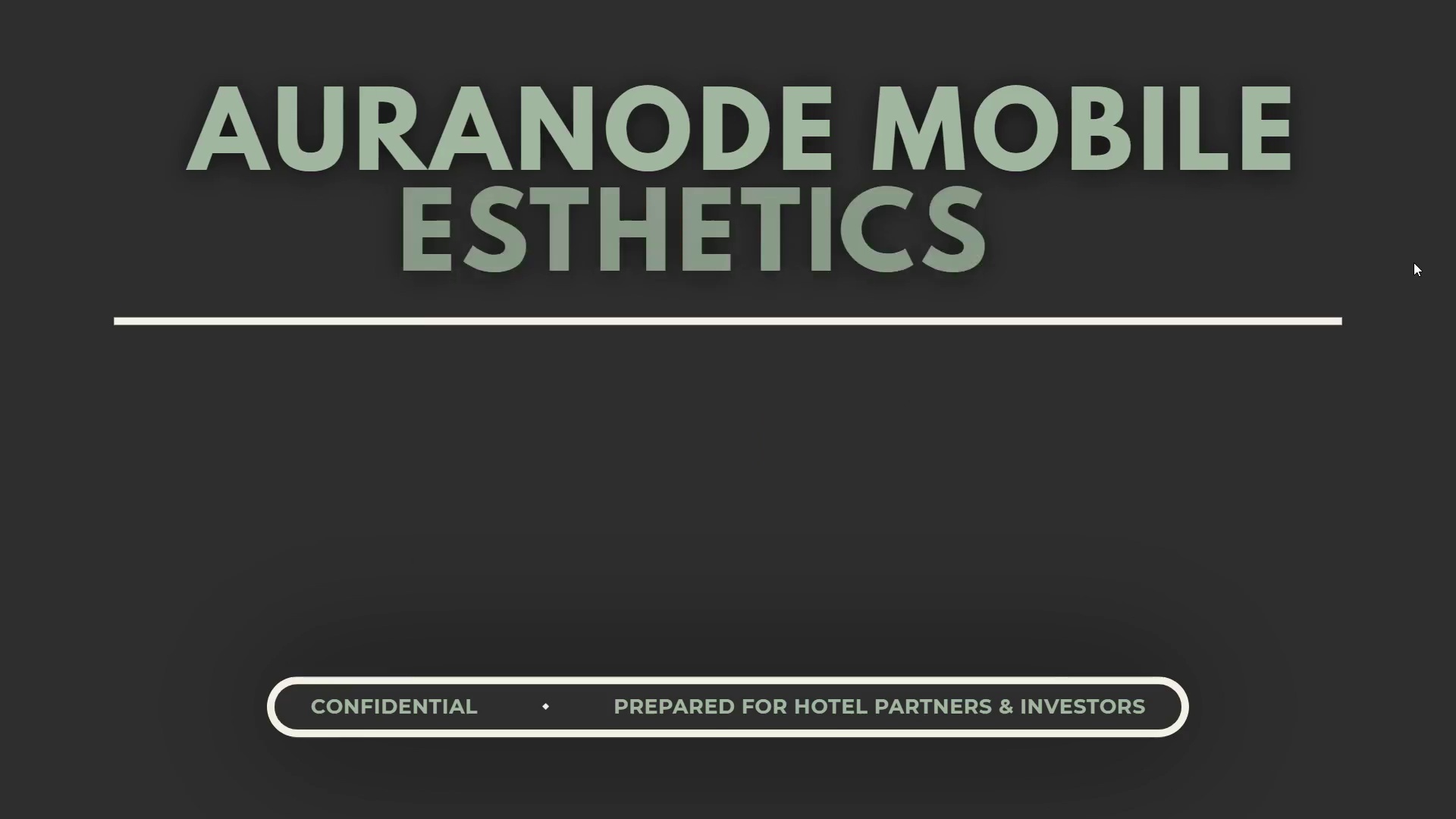 
key(ArrowRight)
 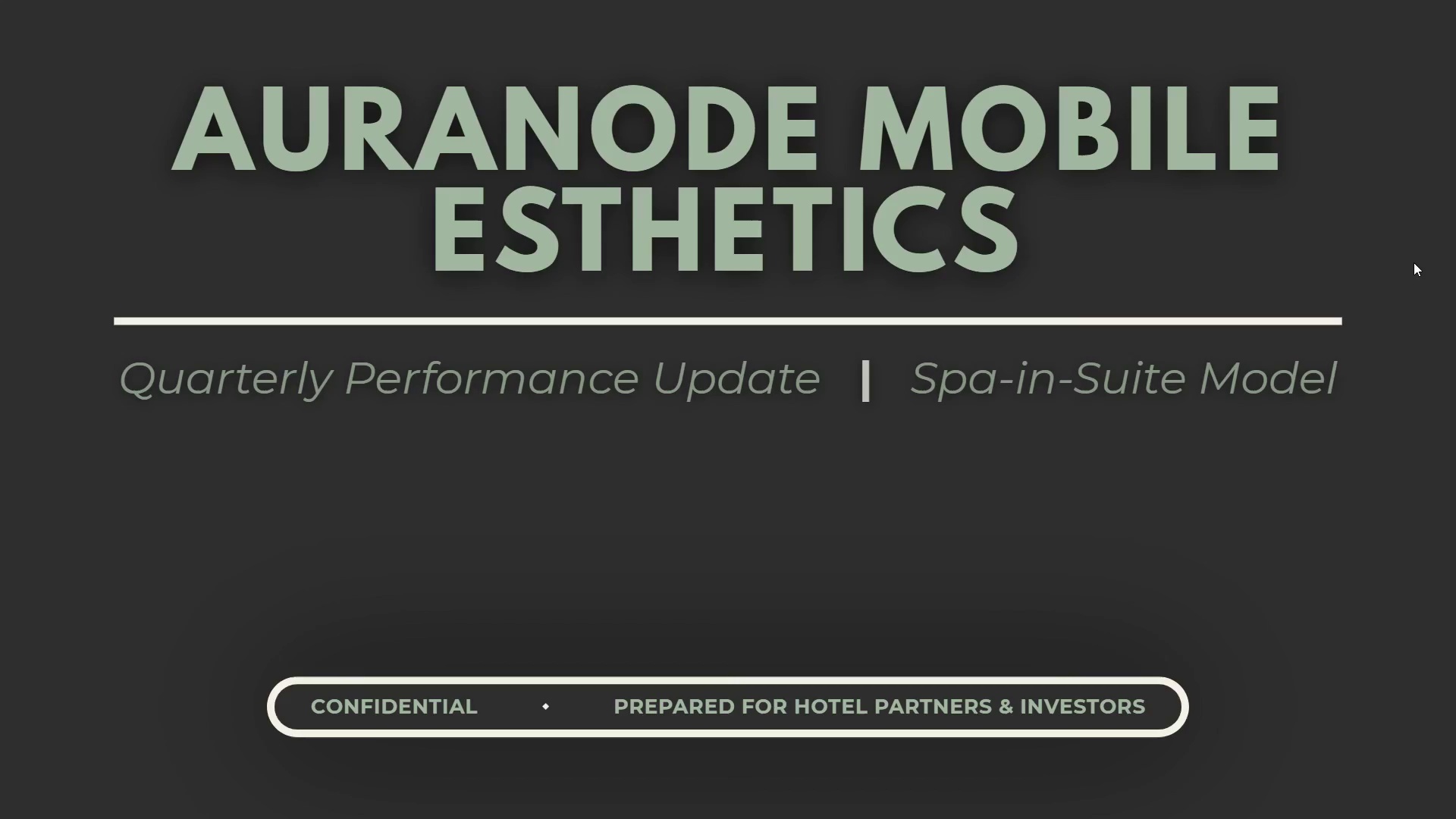 
key(ArrowRight)
 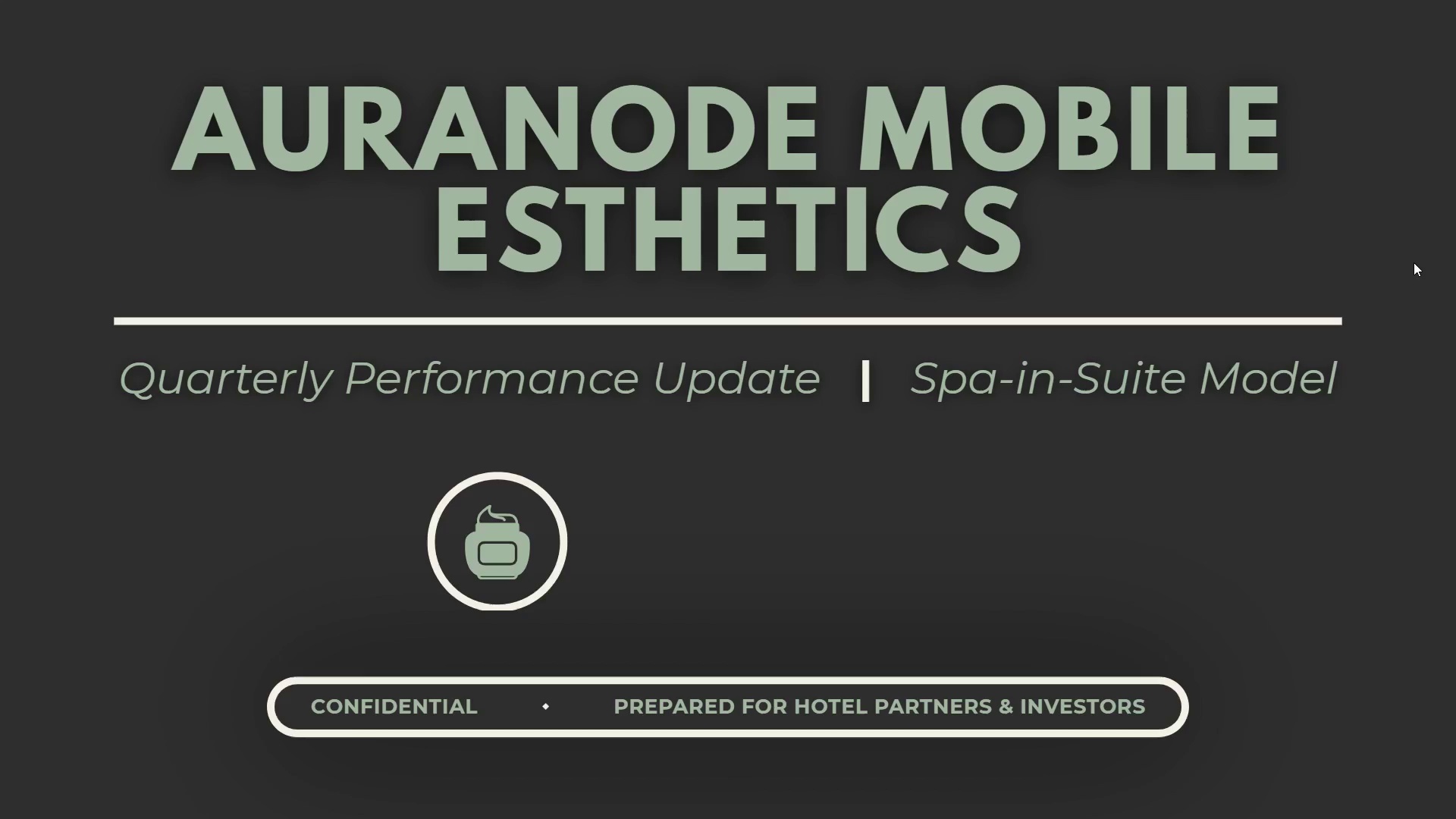 
key(ArrowRight)
 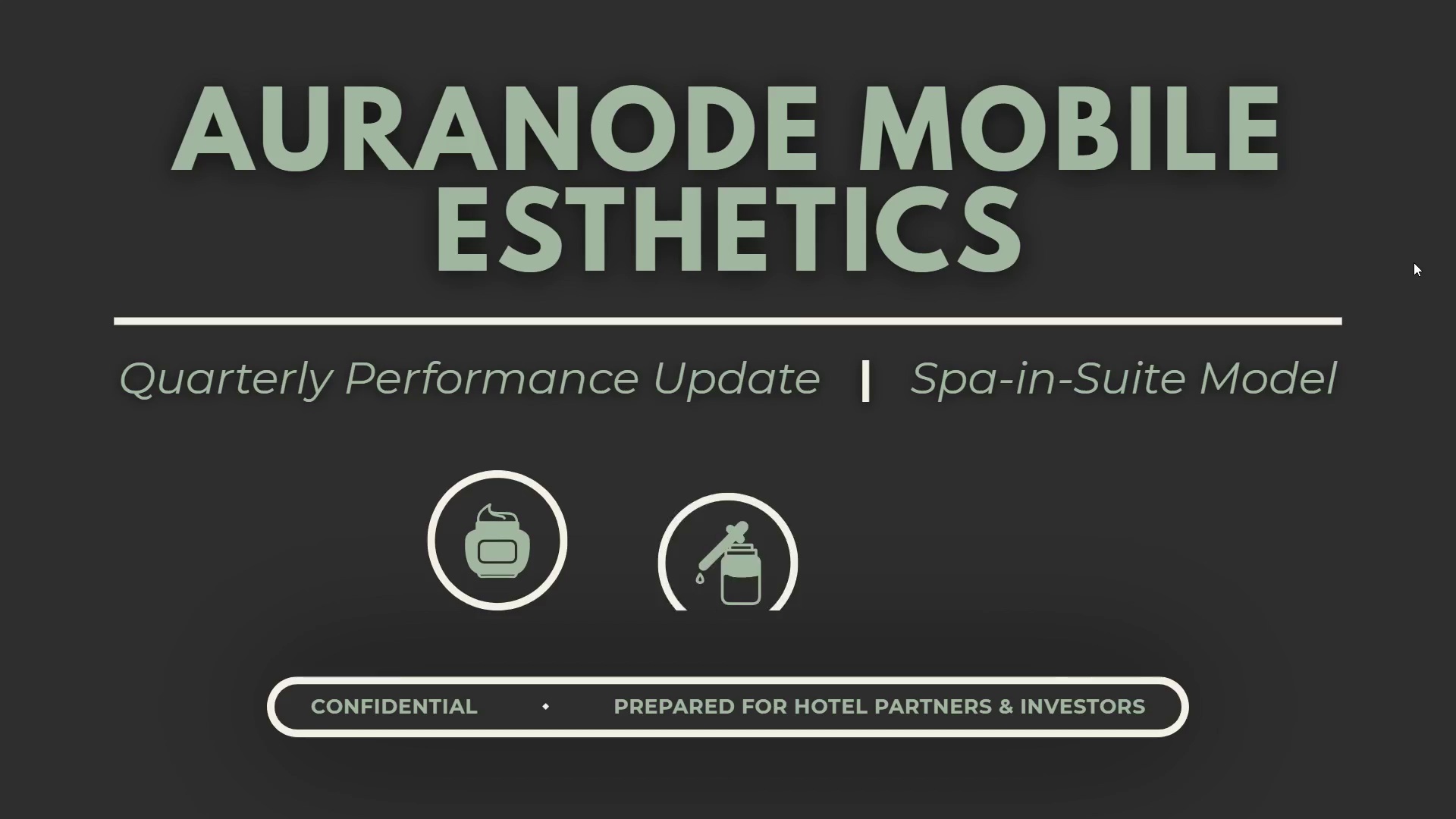 
key(ArrowRight)
 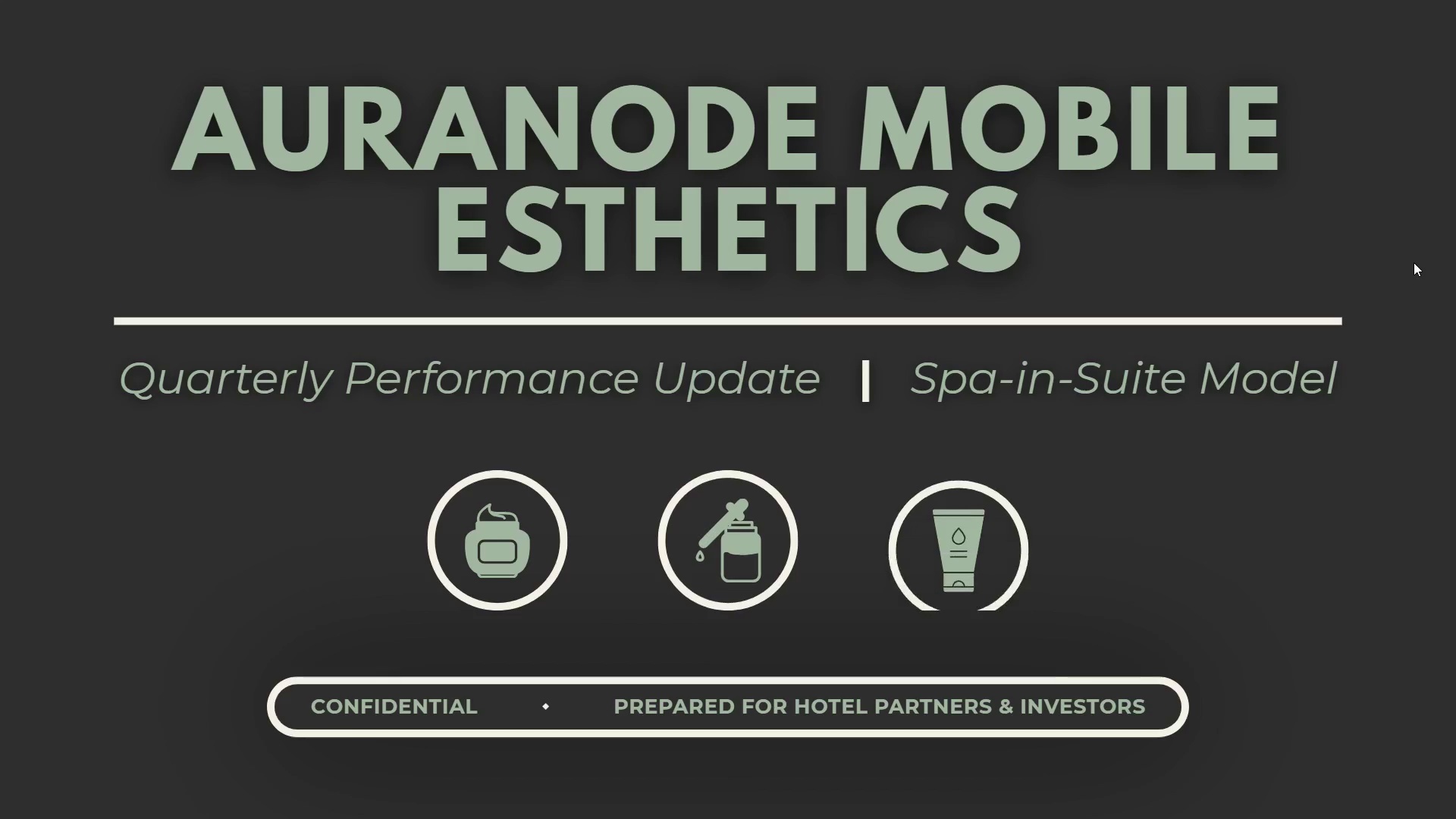 
key(ArrowRight)
 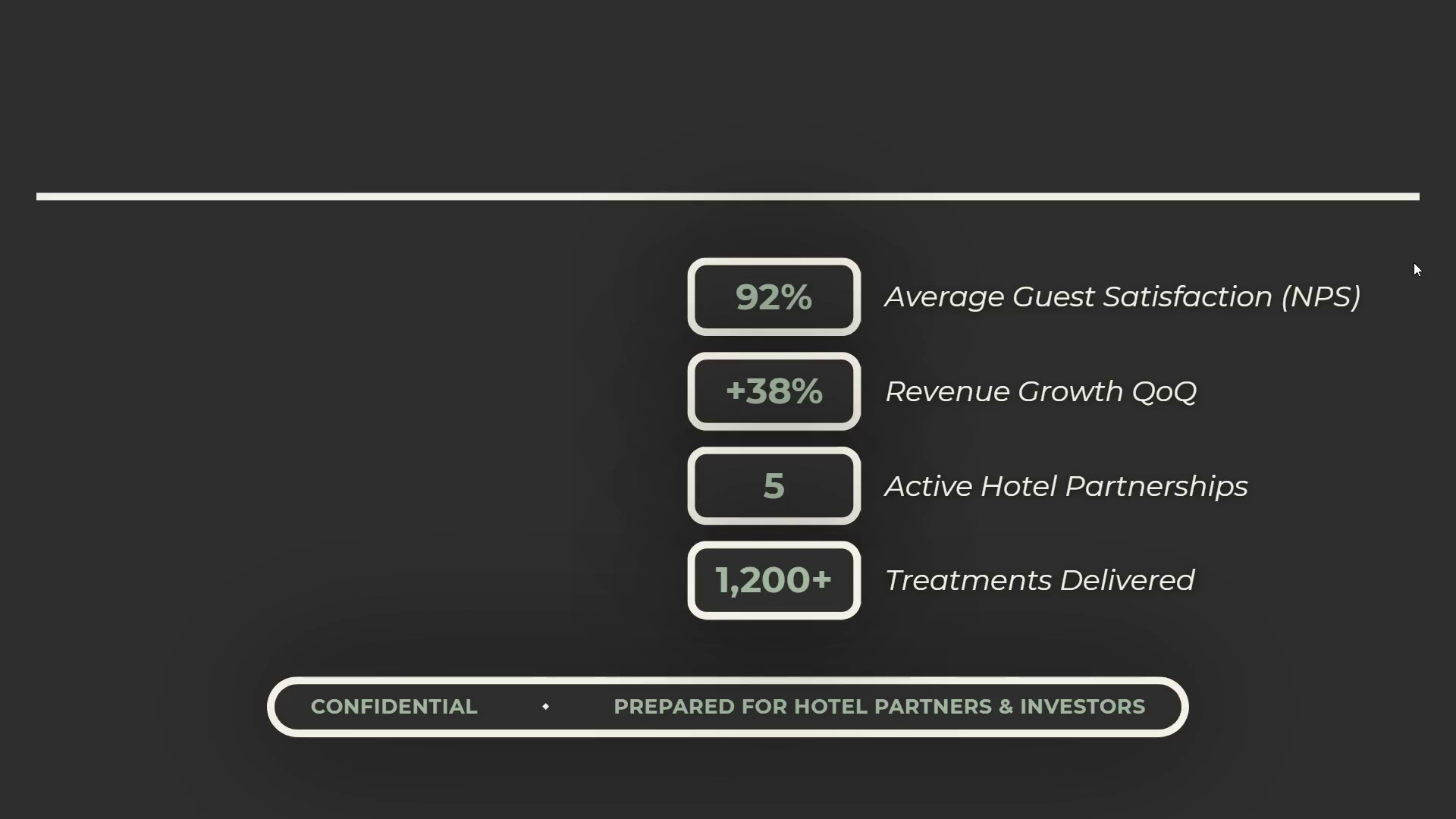 
key(ArrowRight)
 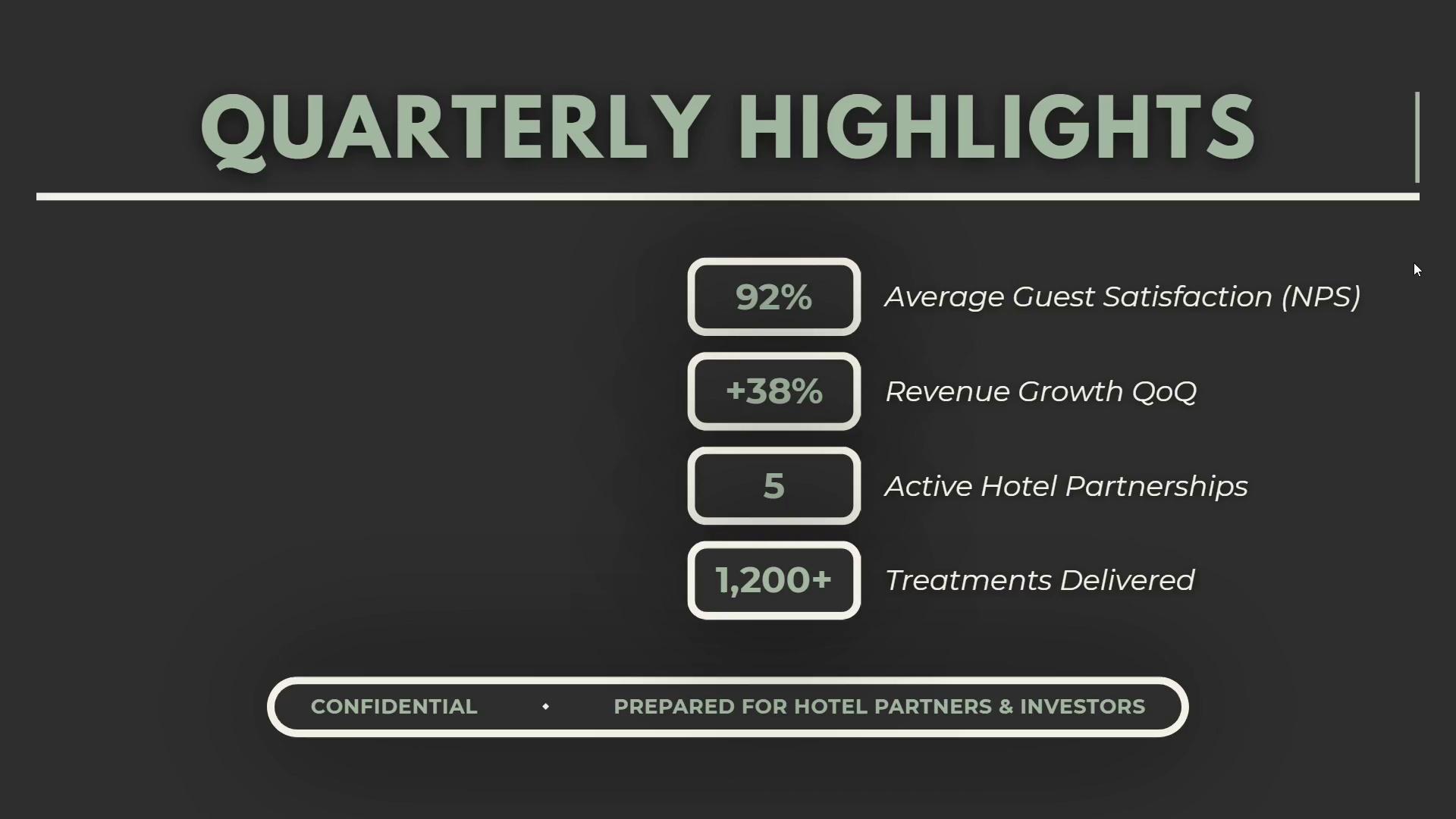 
key(ArrowRight)
 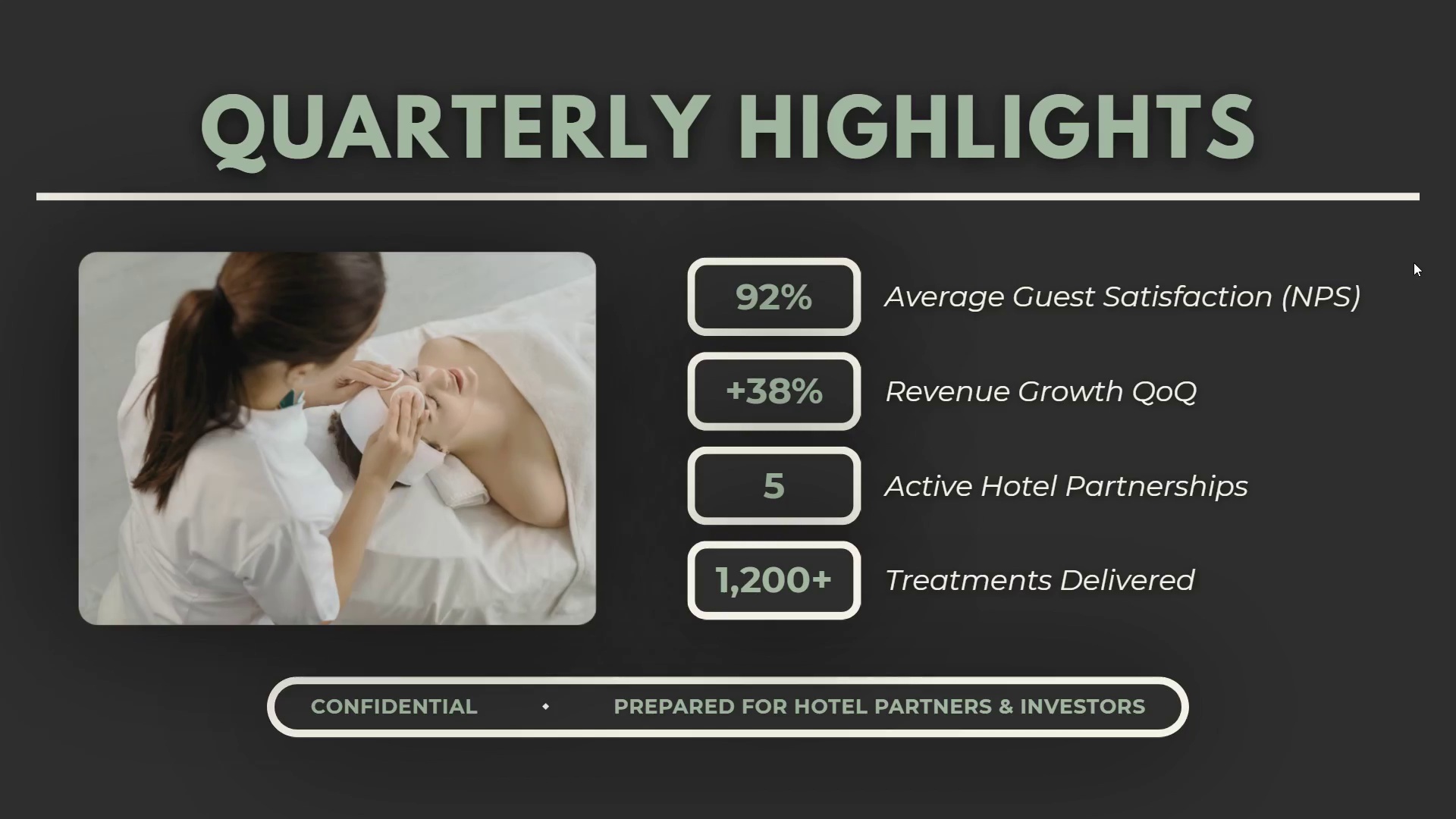 
key(ArrowRight)
 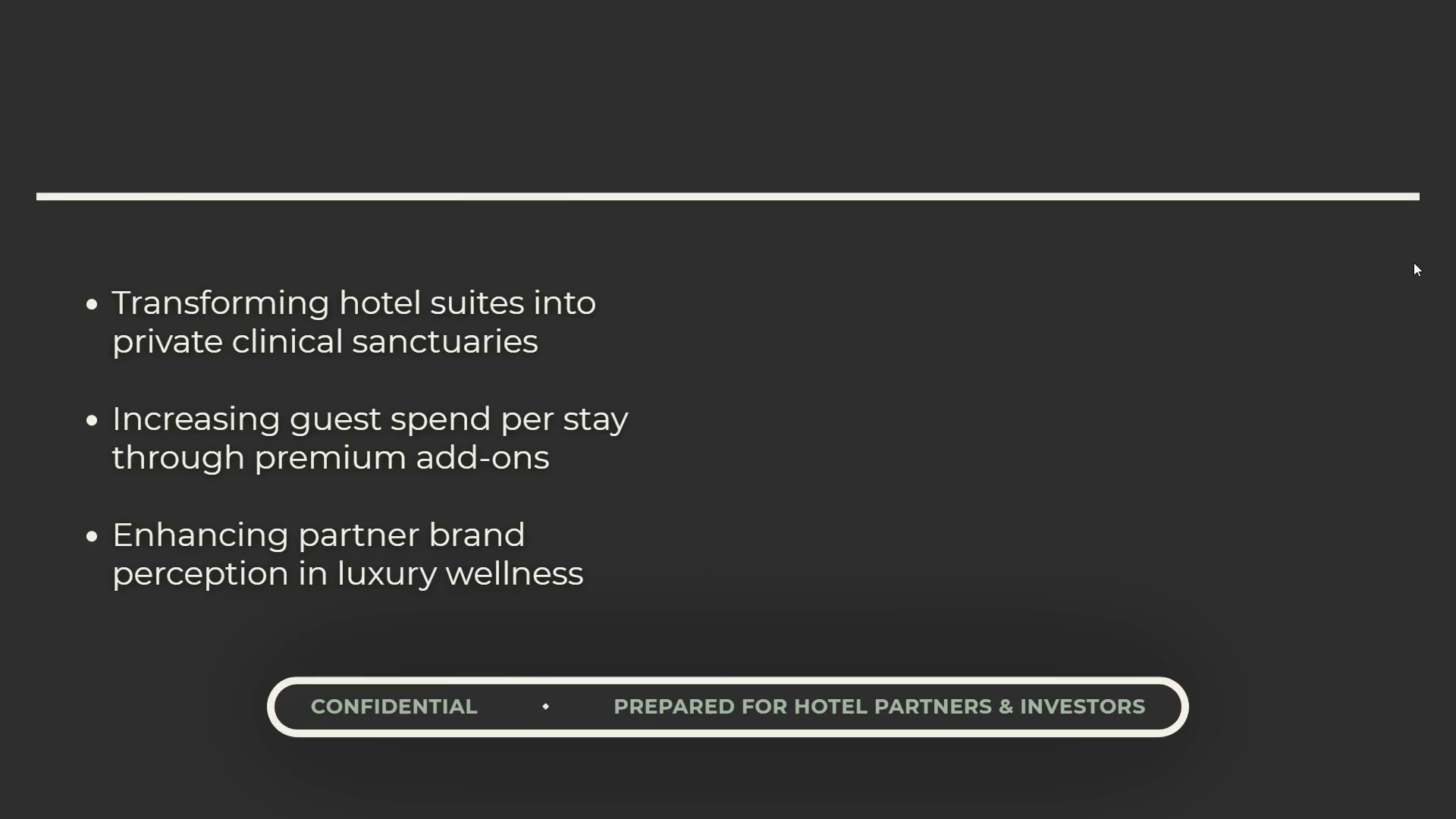 
key(ArrowRight)
 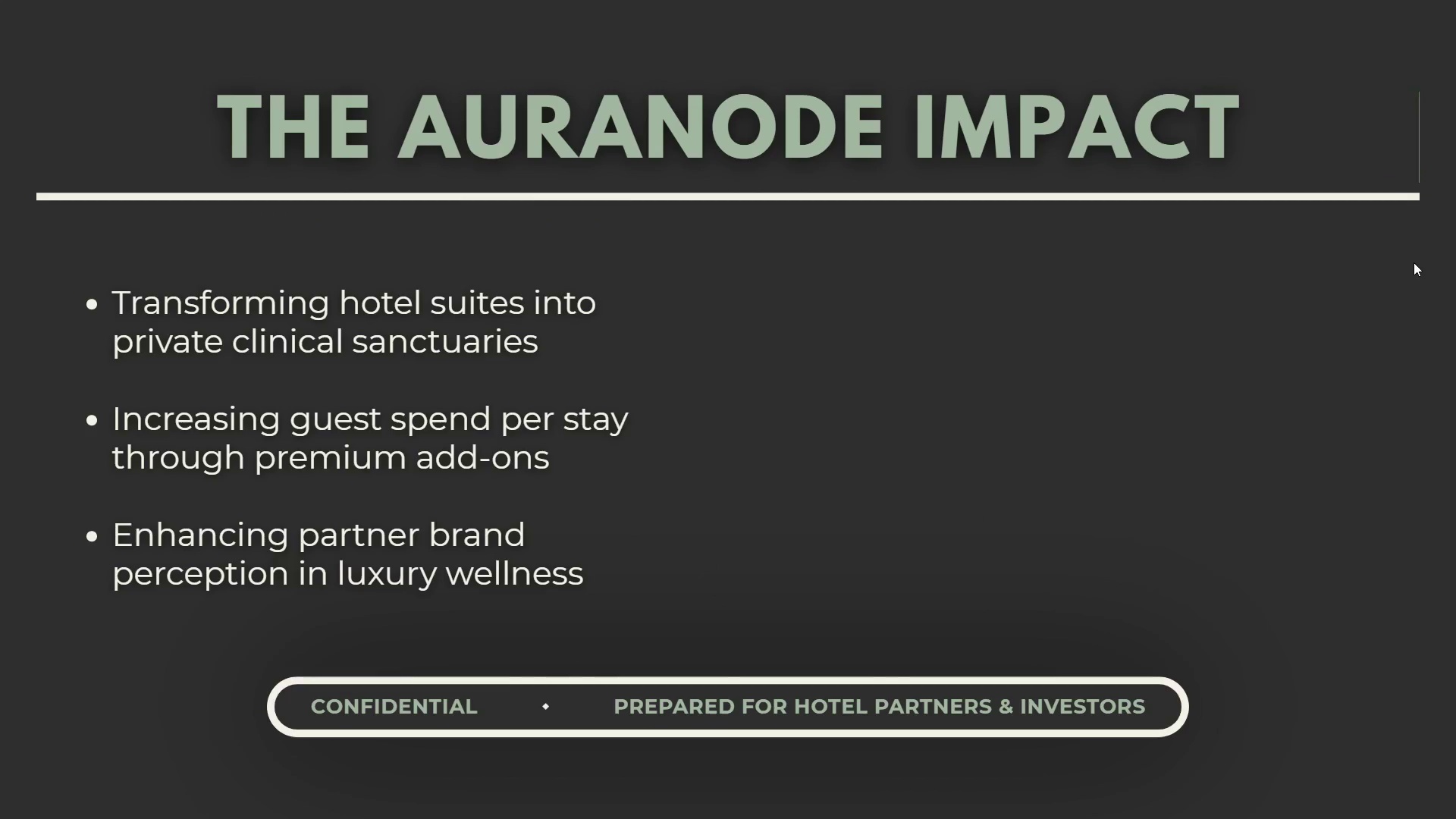 
key(ArrowRight)
 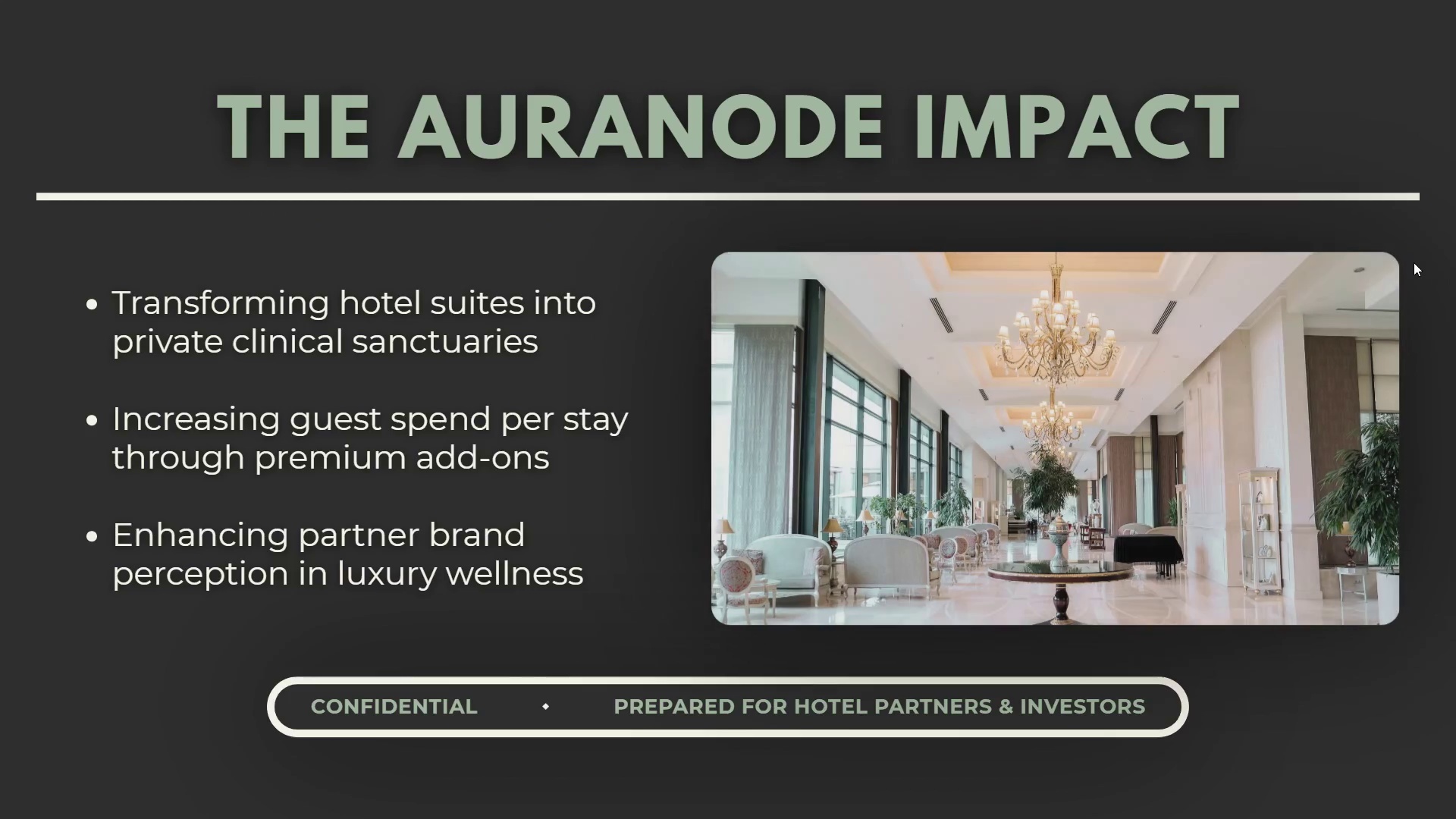 
key(ArrowRight)
 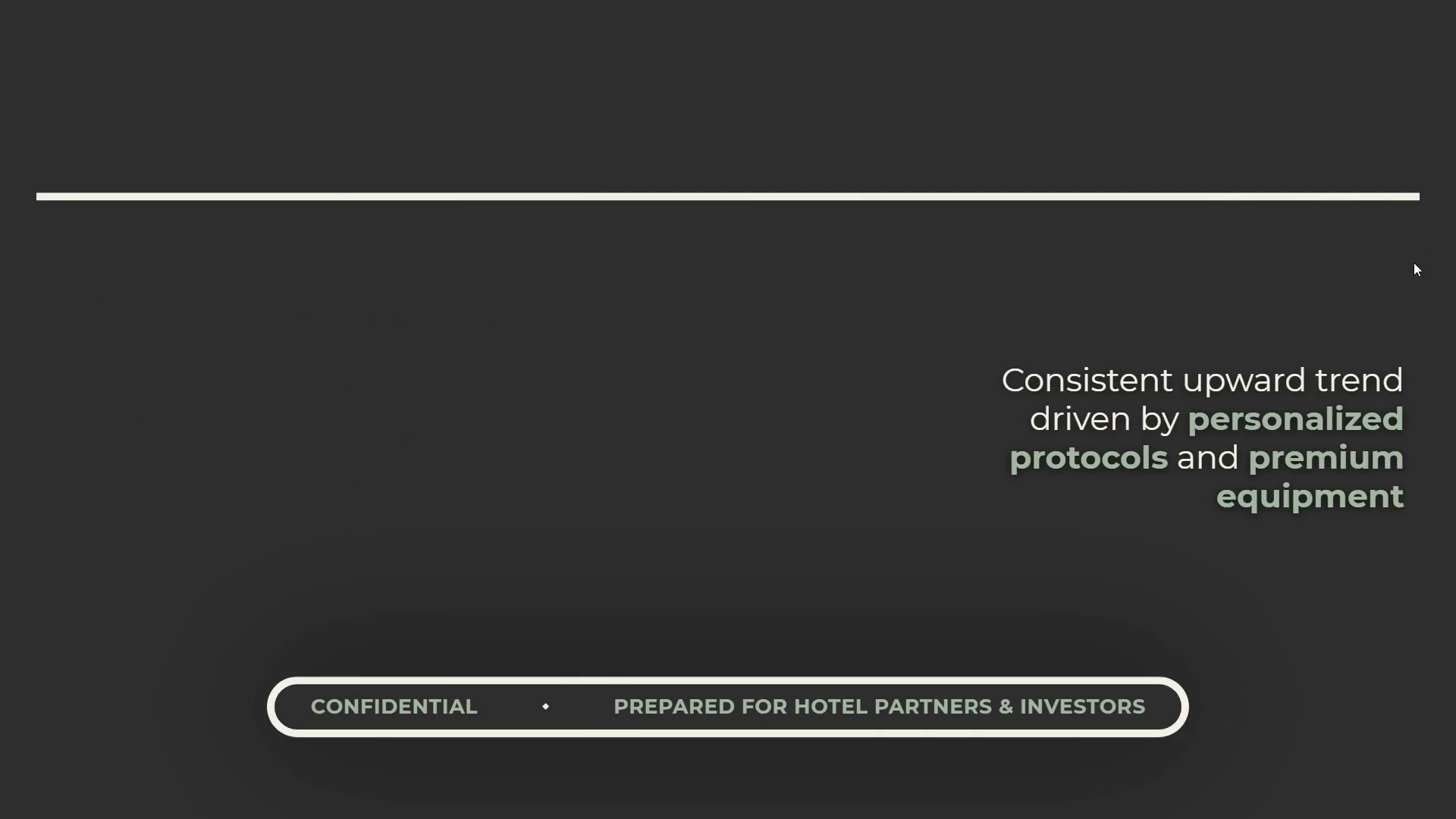 
key(Escape)
 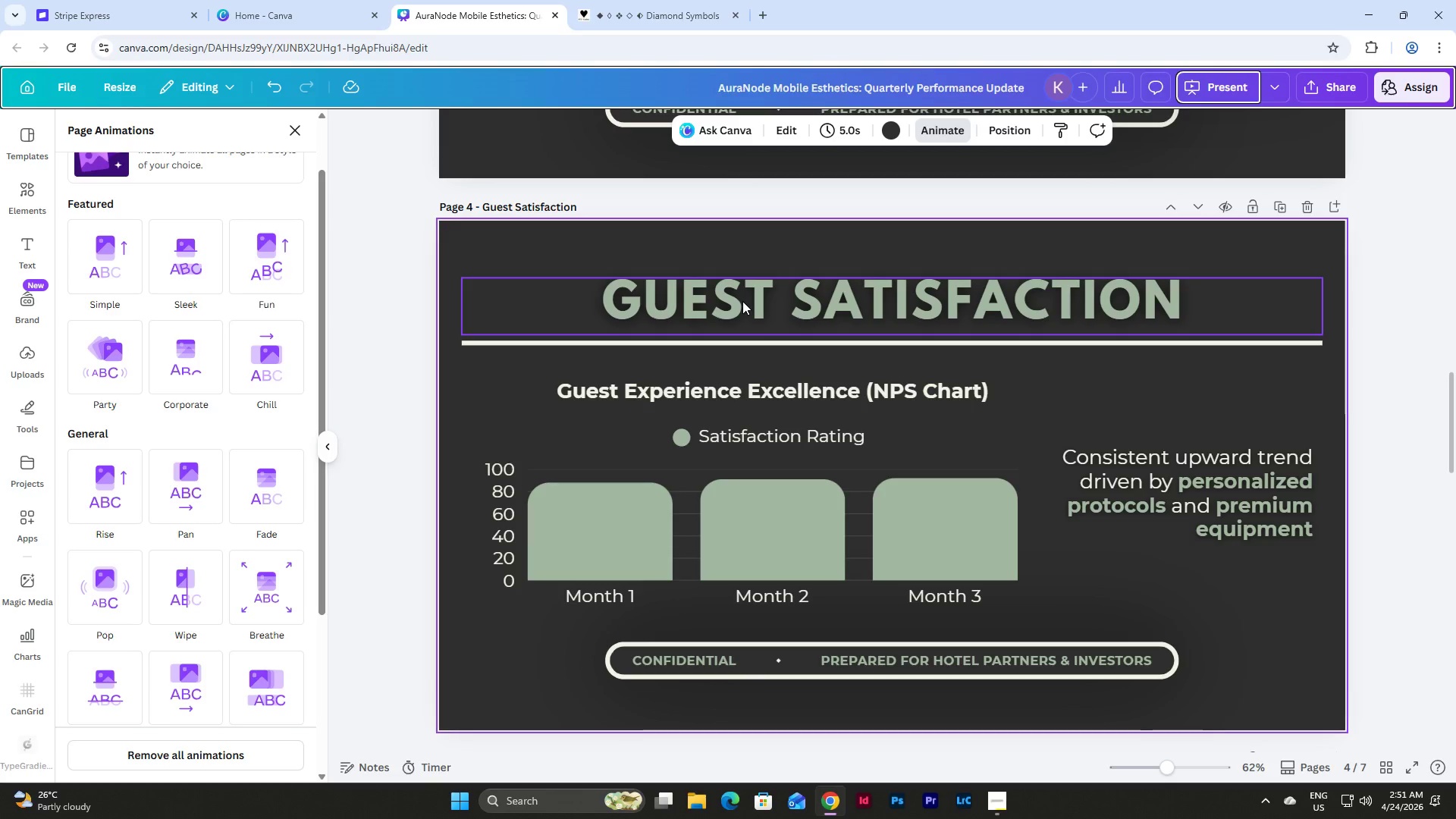 
left_click([1235, 81])
 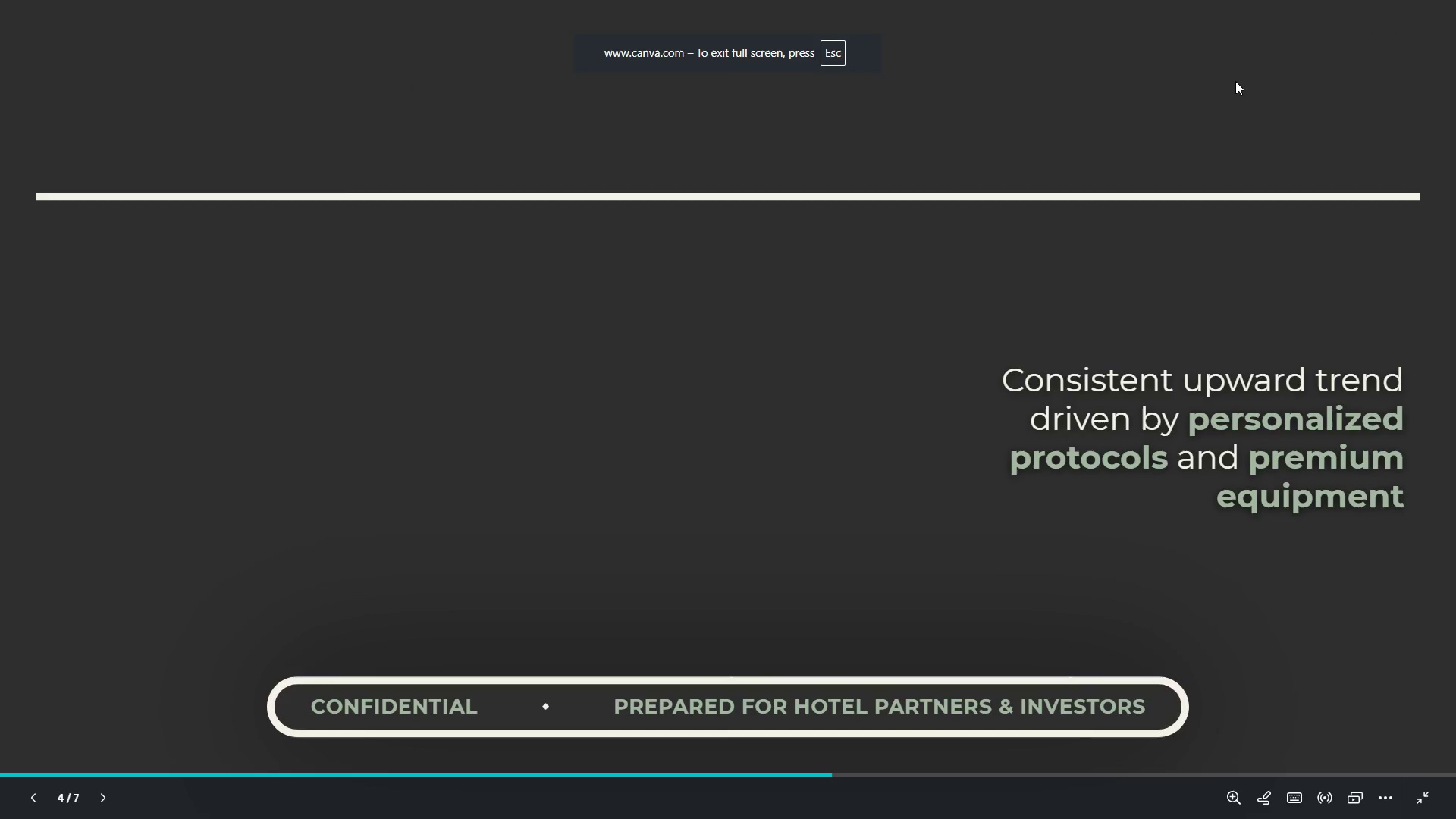 
key(ArrowRight)
 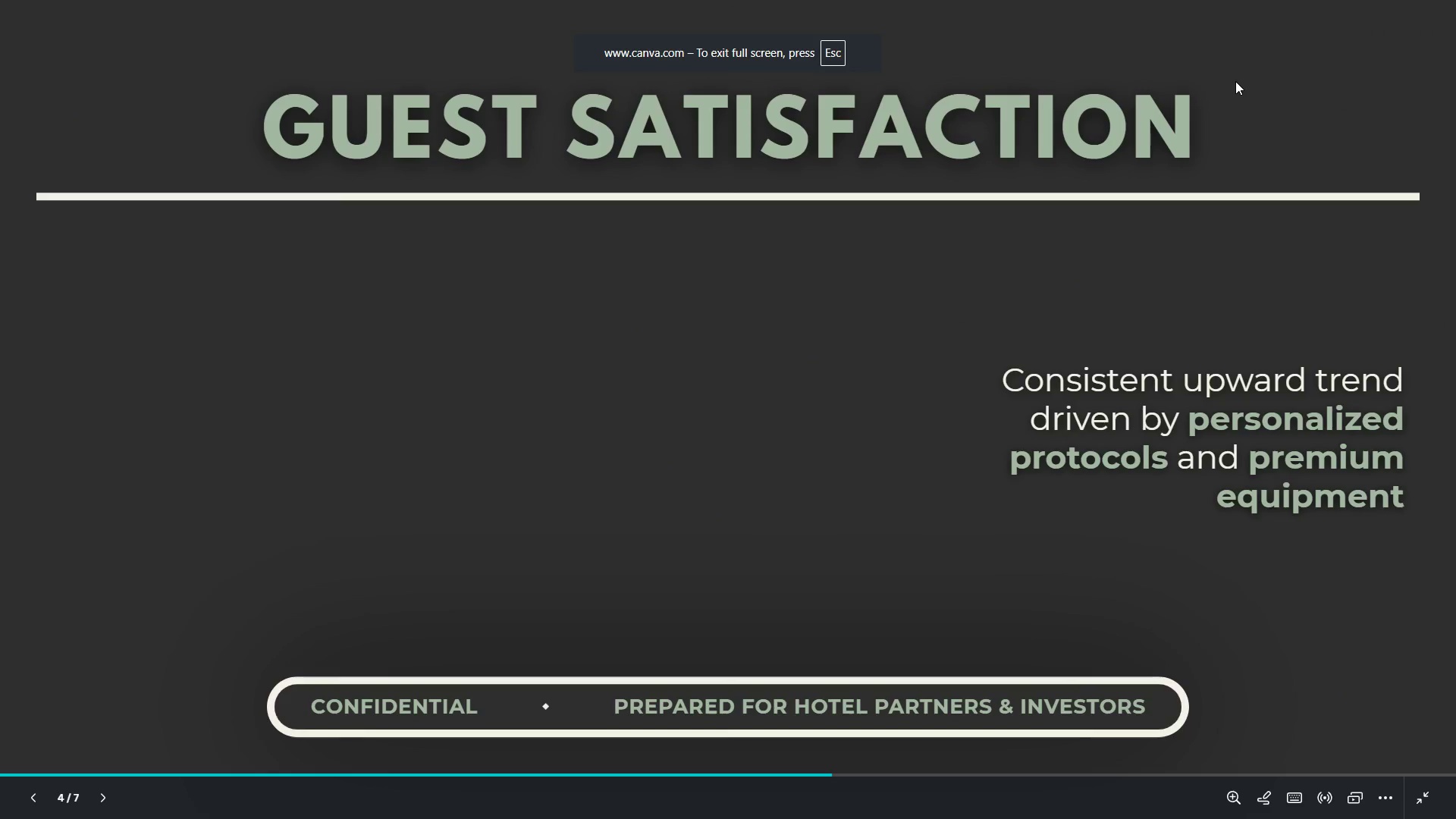 
key(ArrowRight)
 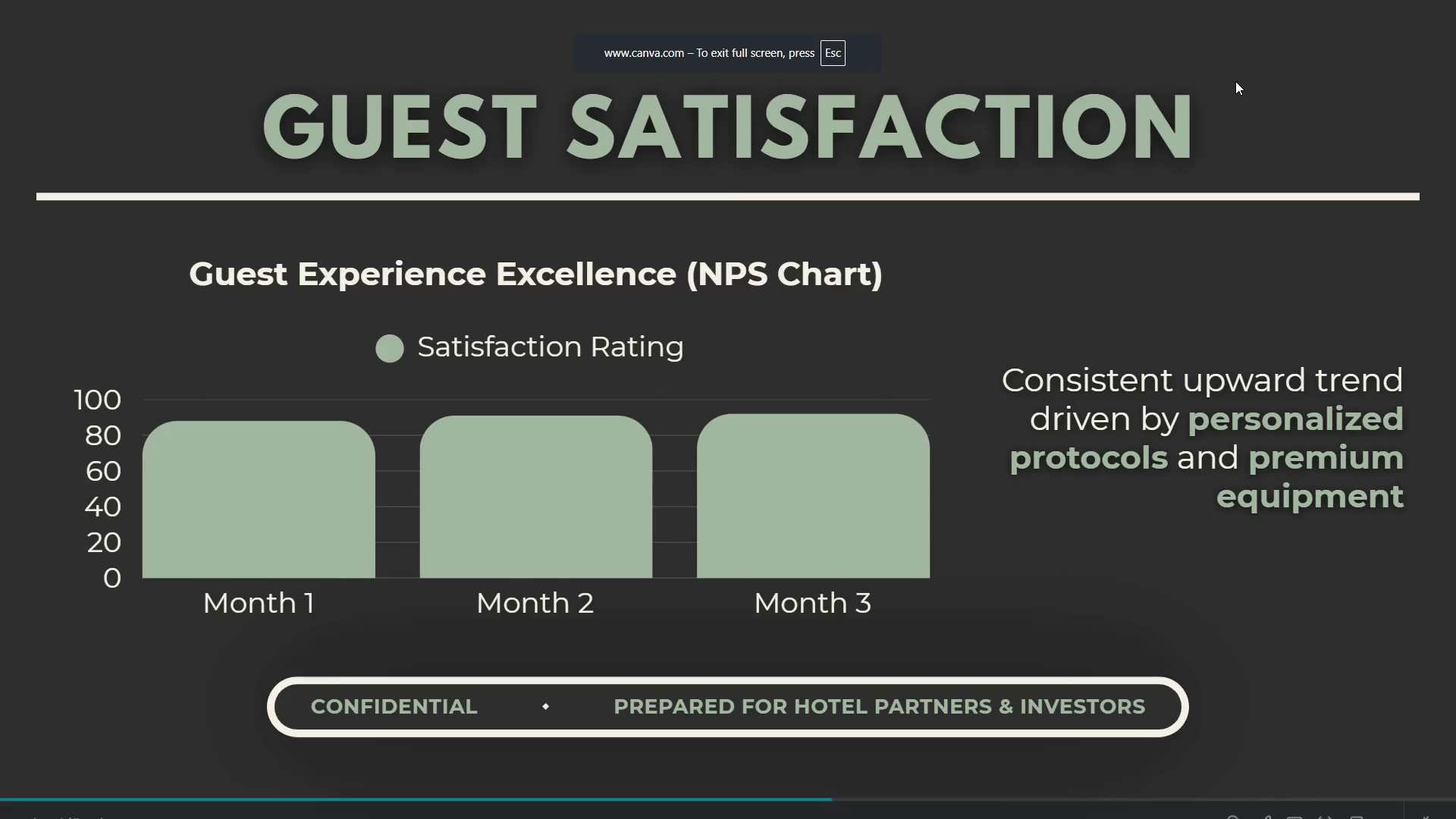 
key(ArrowRight)
 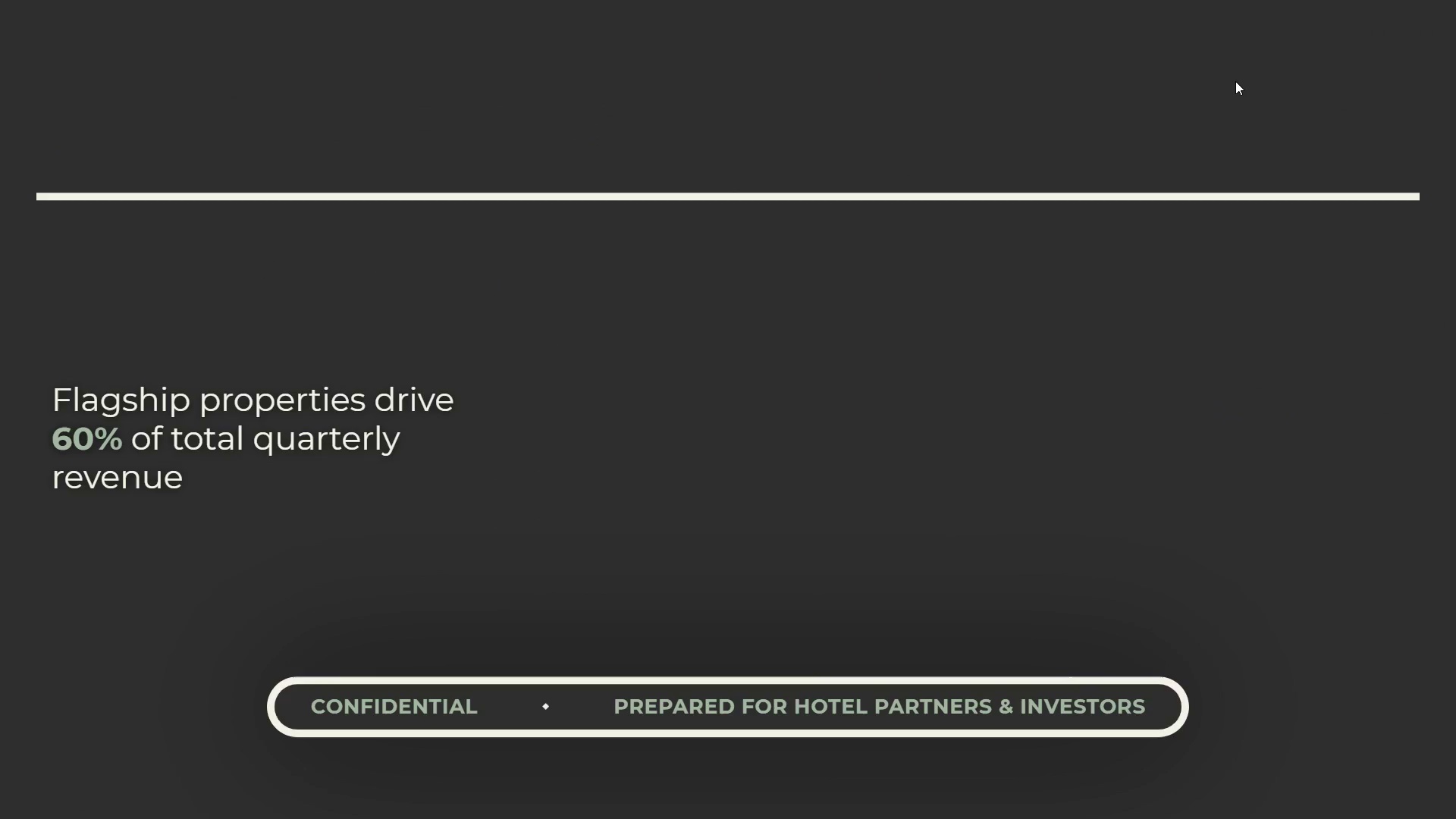 
key(ArrowRight)
 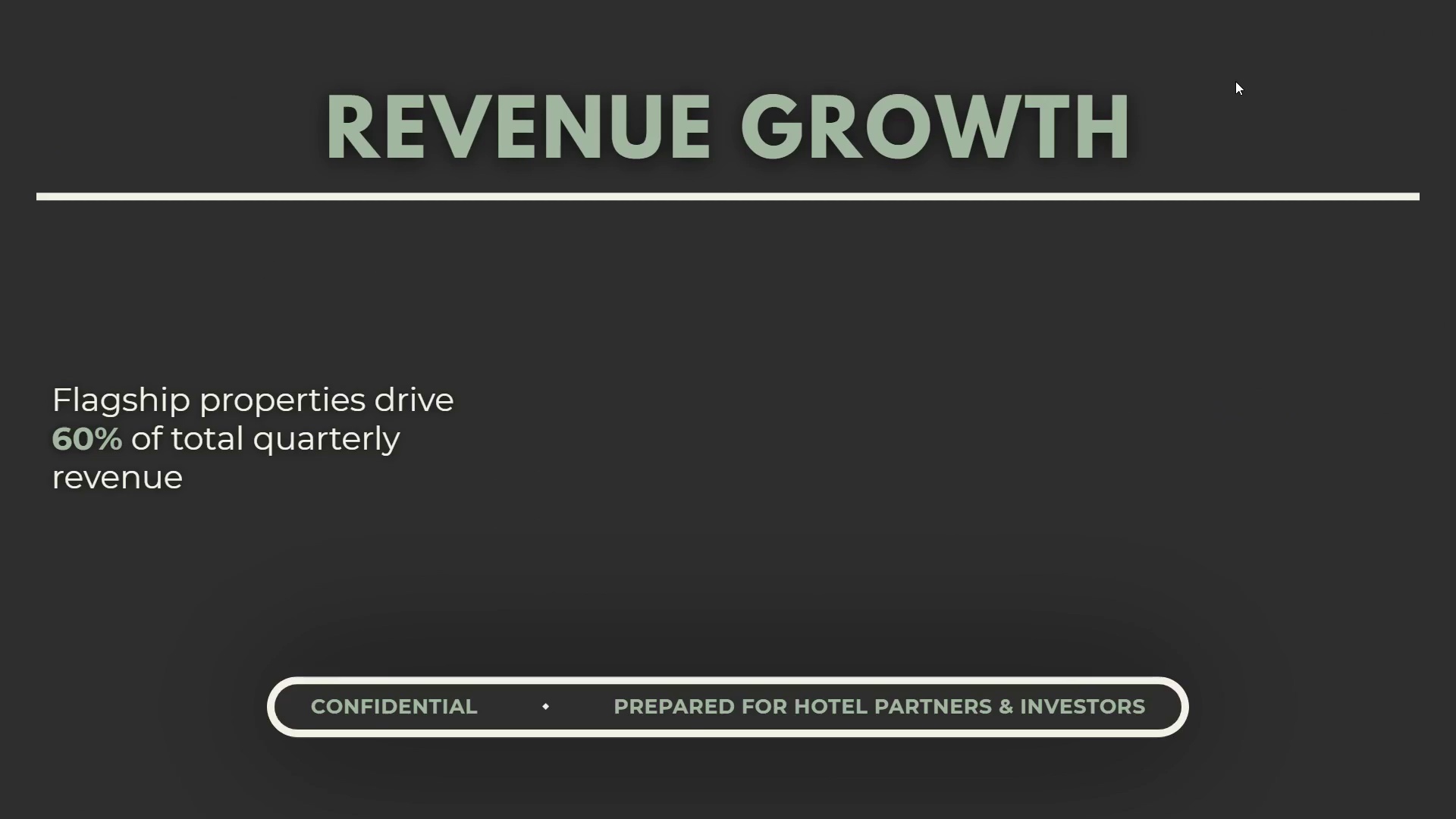 
key(ArrowRight)
 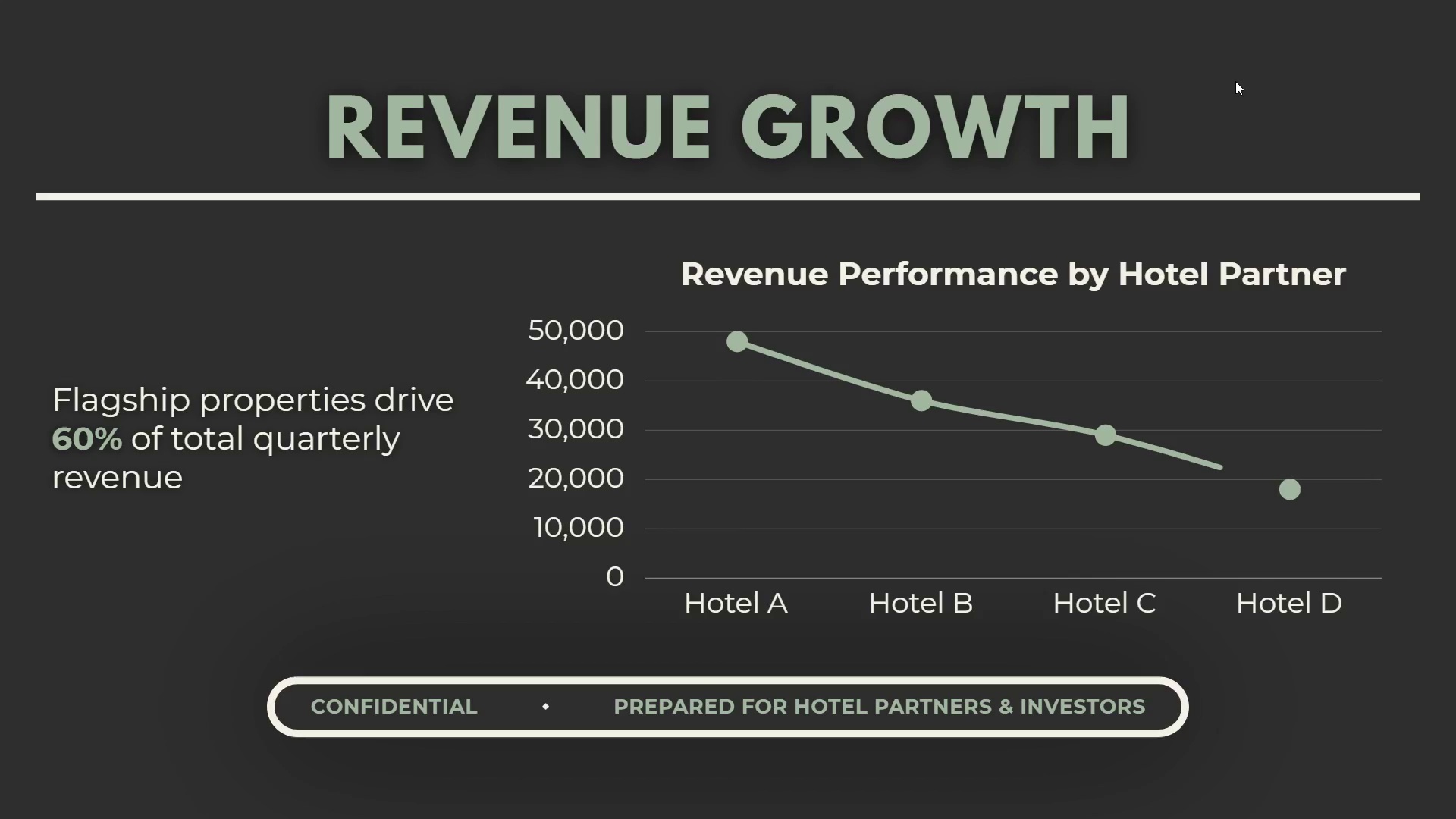 
key(ArrowRight)
 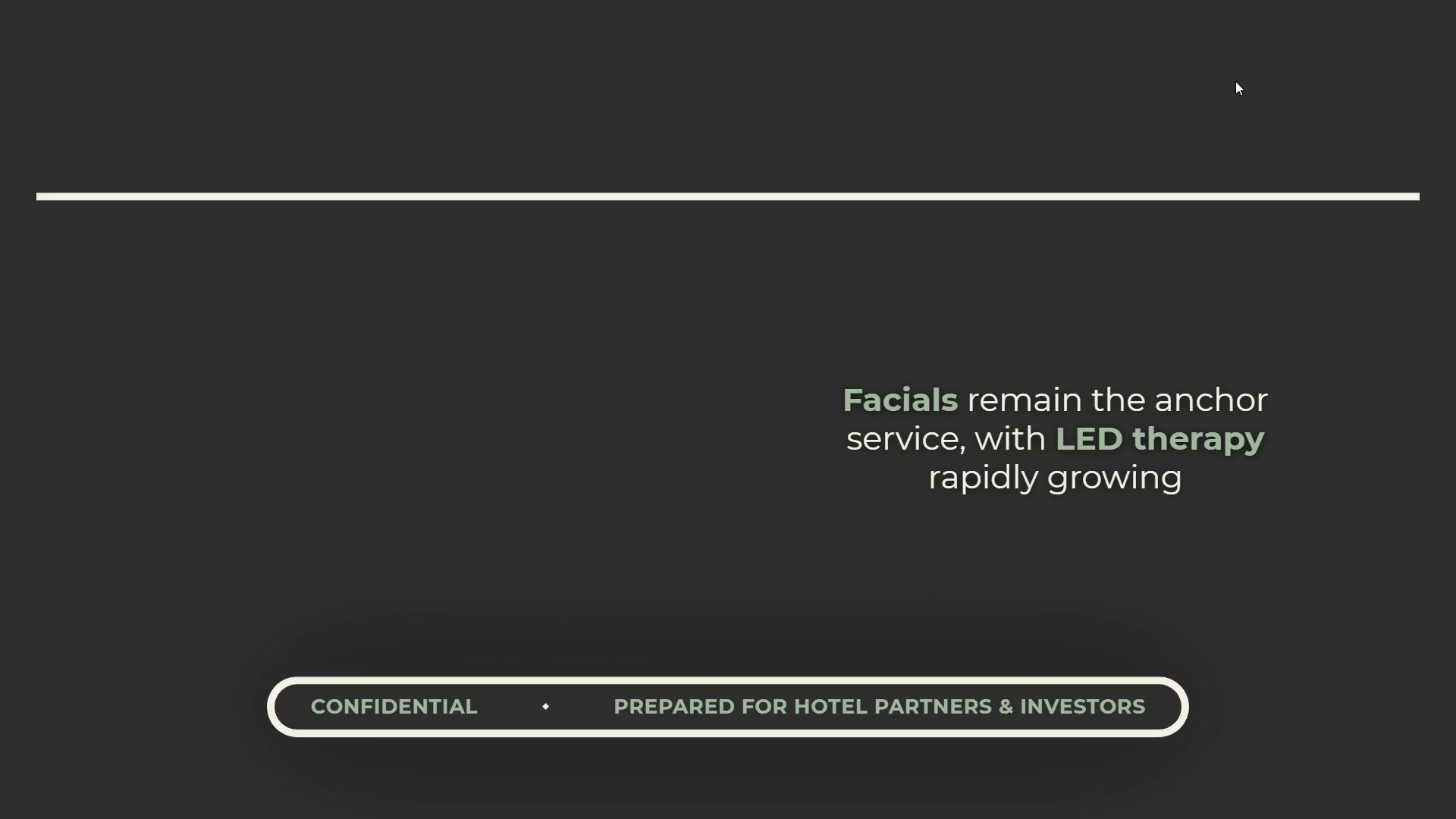 
key(ArrowRight)
 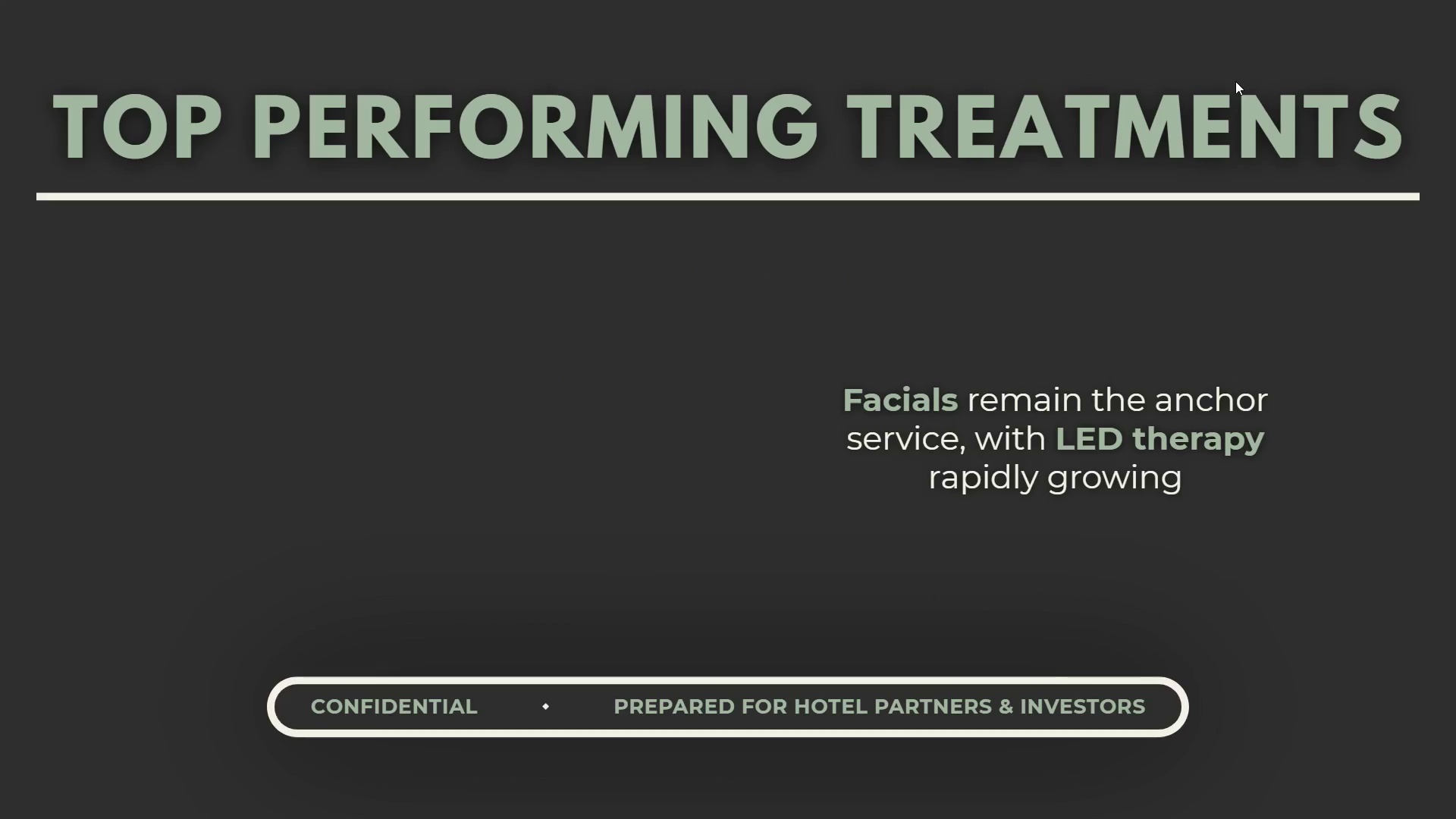 
key(ArrowRight)
 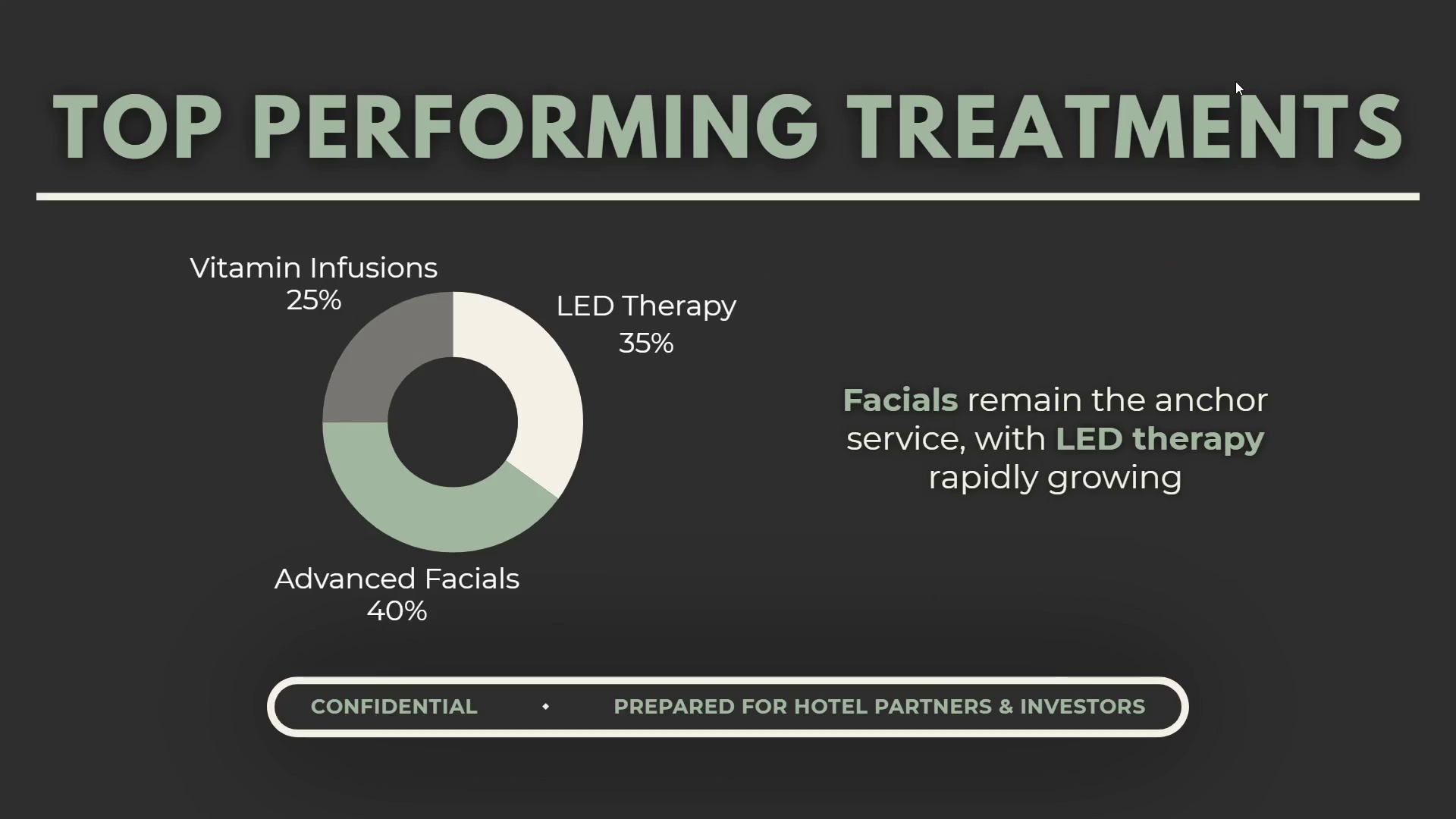 
key(ArrowRight)
 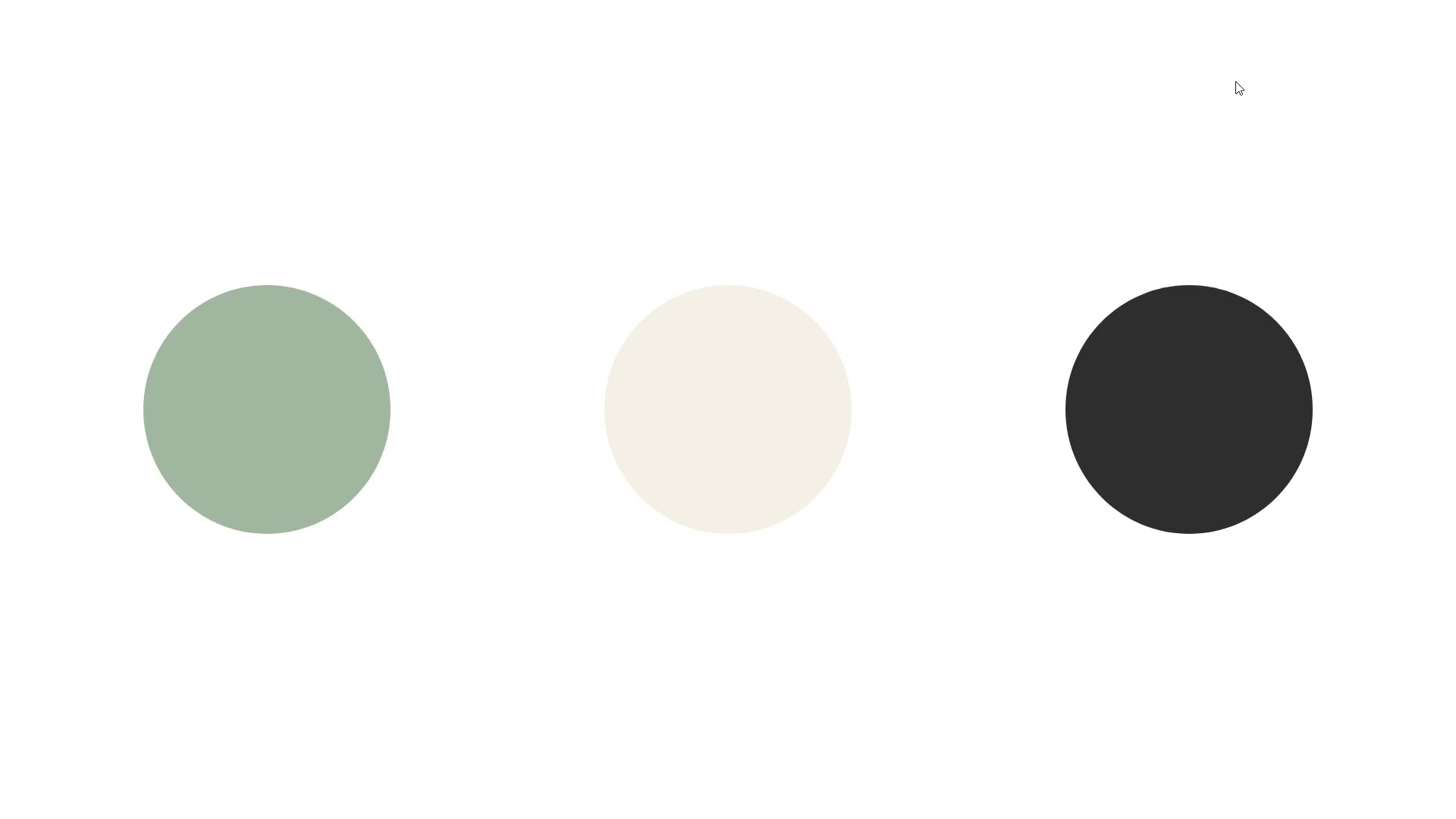 
key(ArrowRight)
 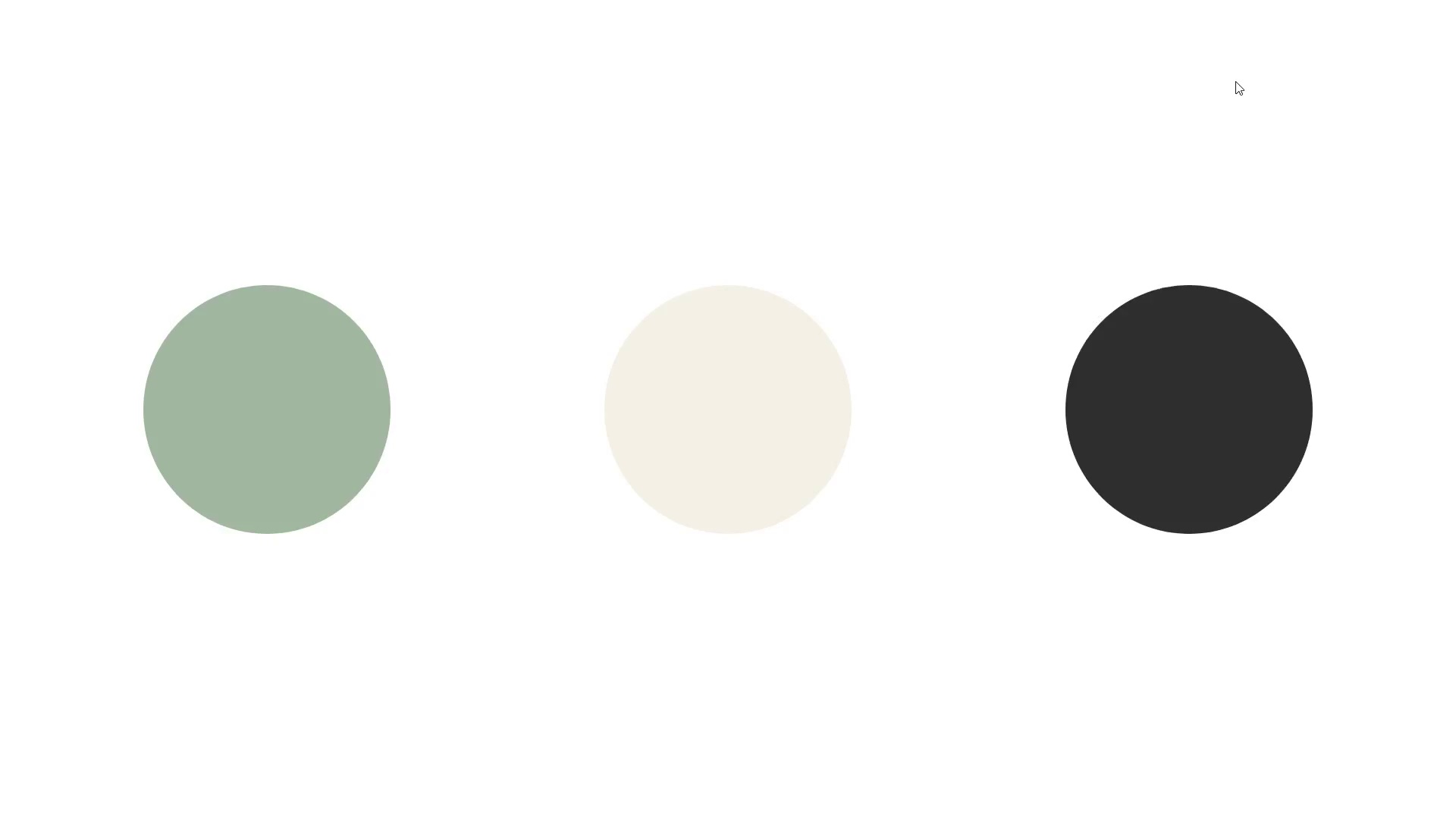 
key(Escape)
 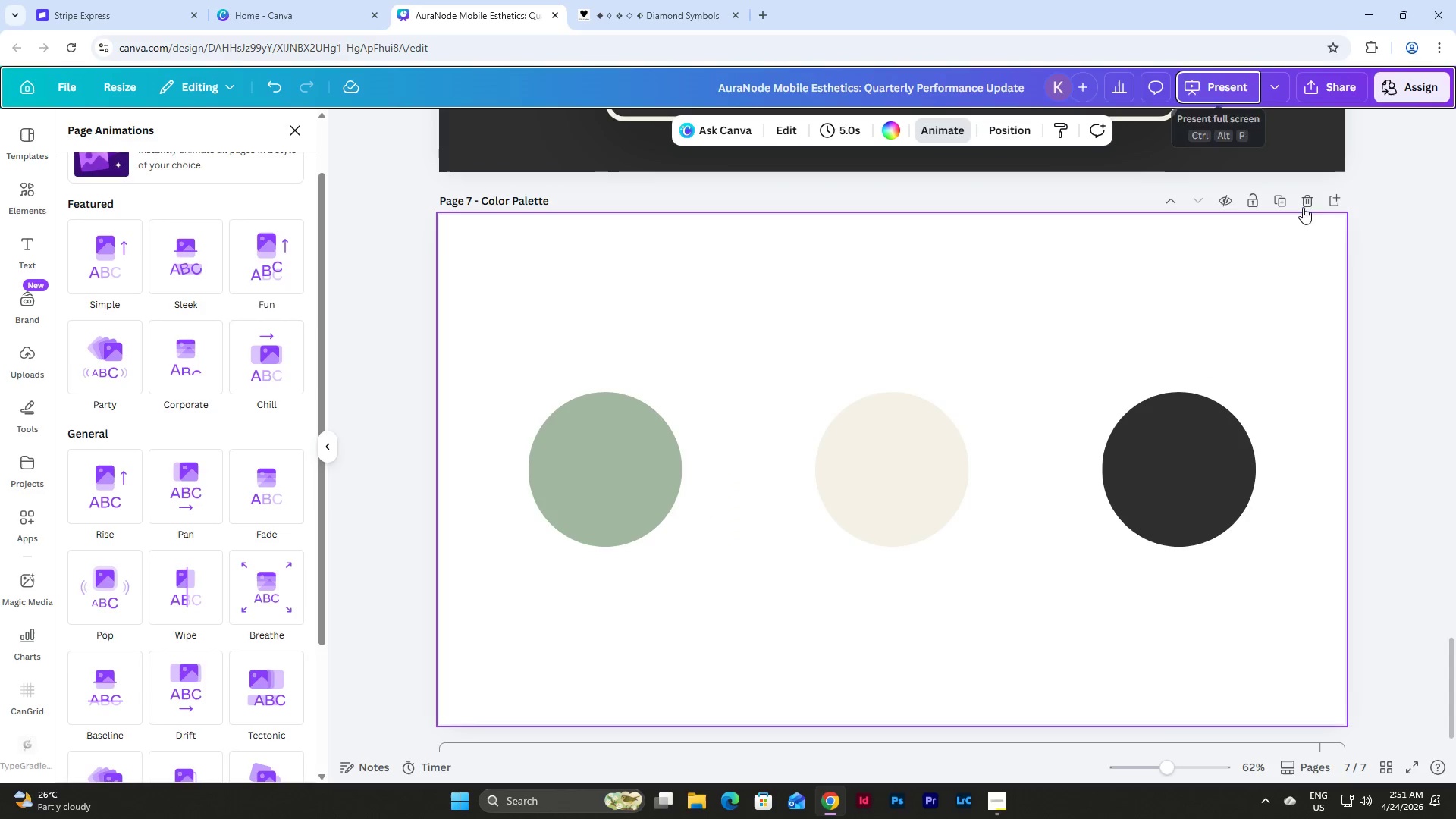 
scroll: coordinate [1405, 379], scroll_direction: up, amount: 46.0
 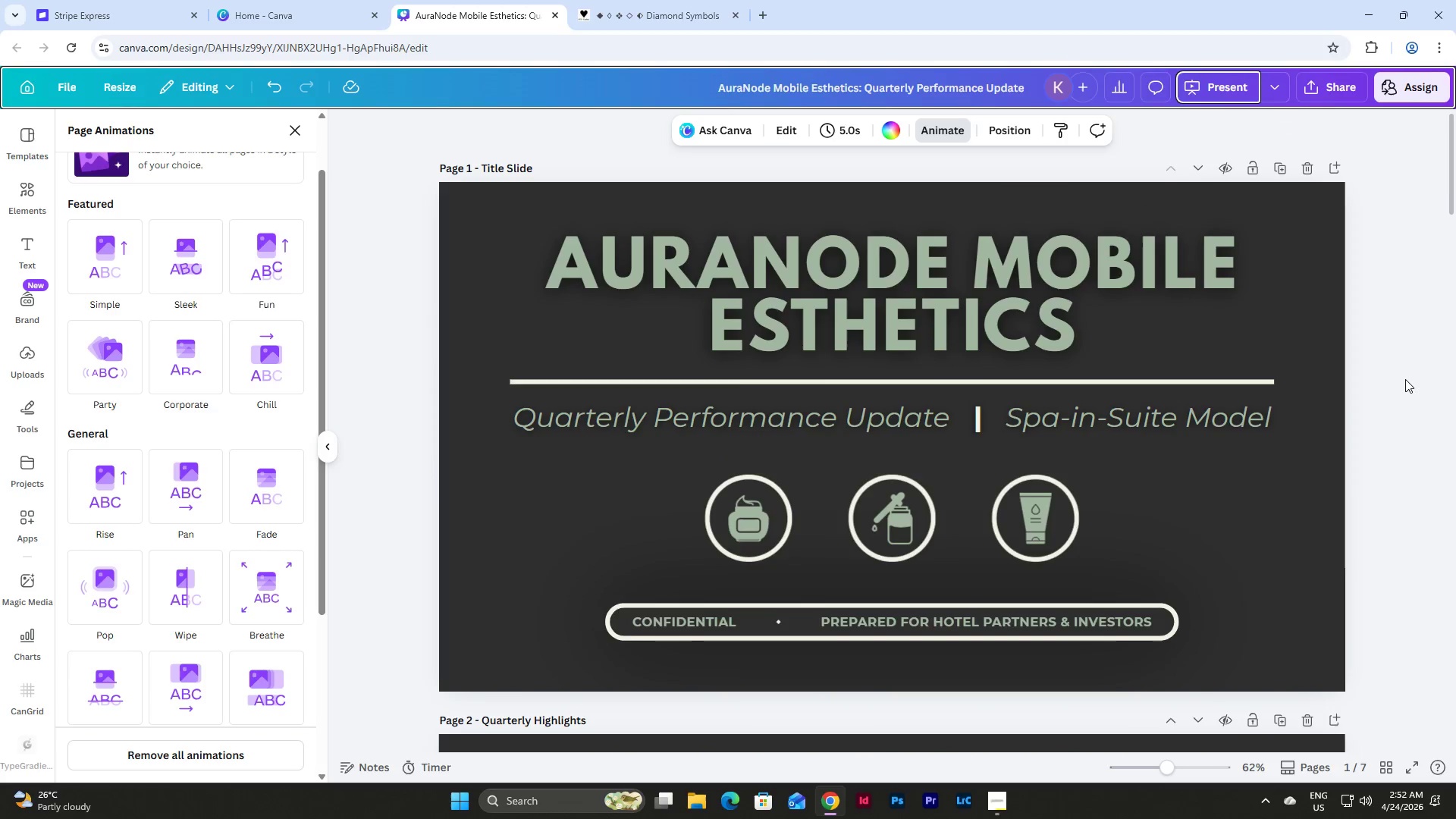 
scroll: coordinate [1405, 379], scroll_direction: down, amount: 7.0
 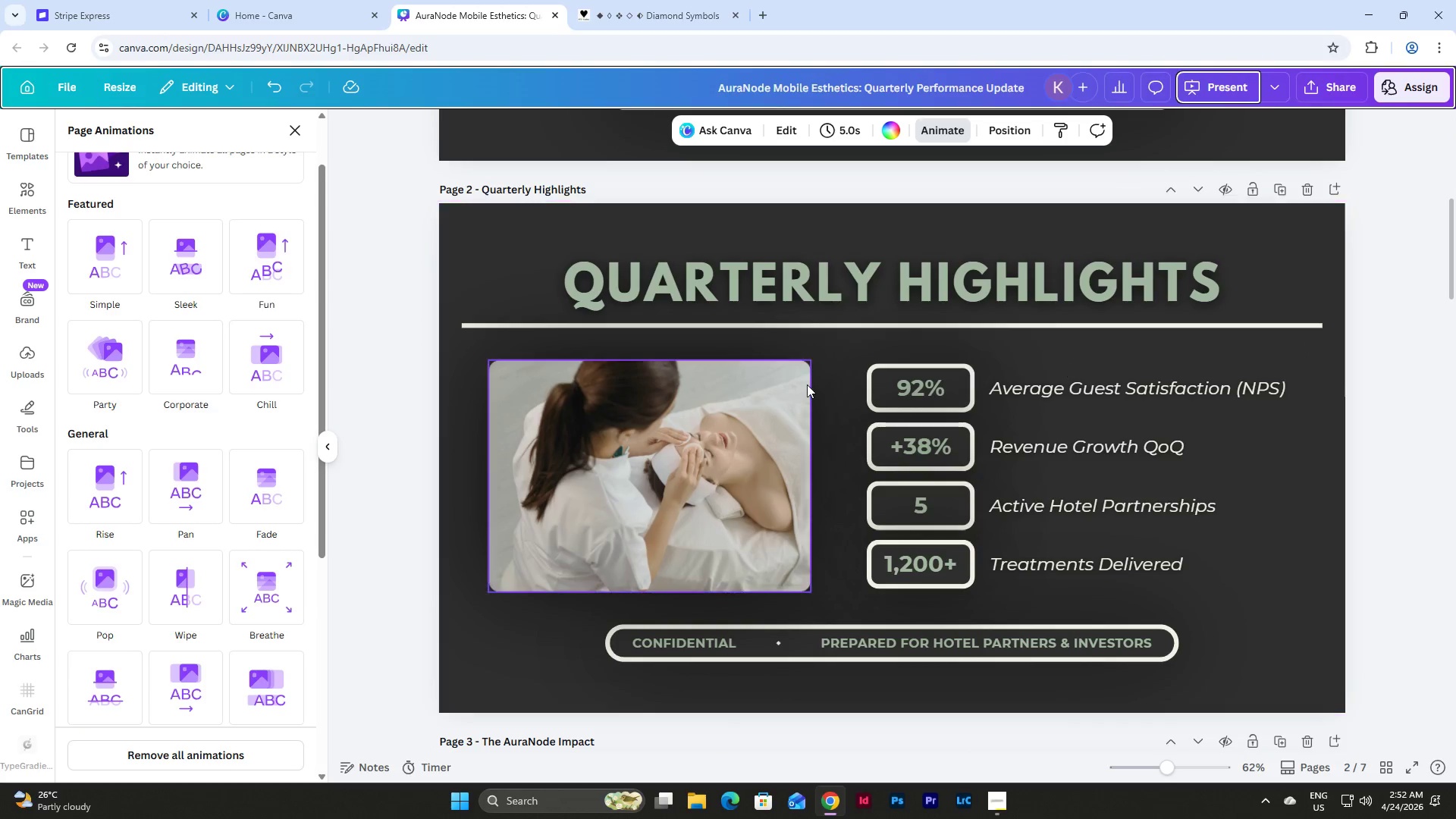 
left_click([885, 383])
 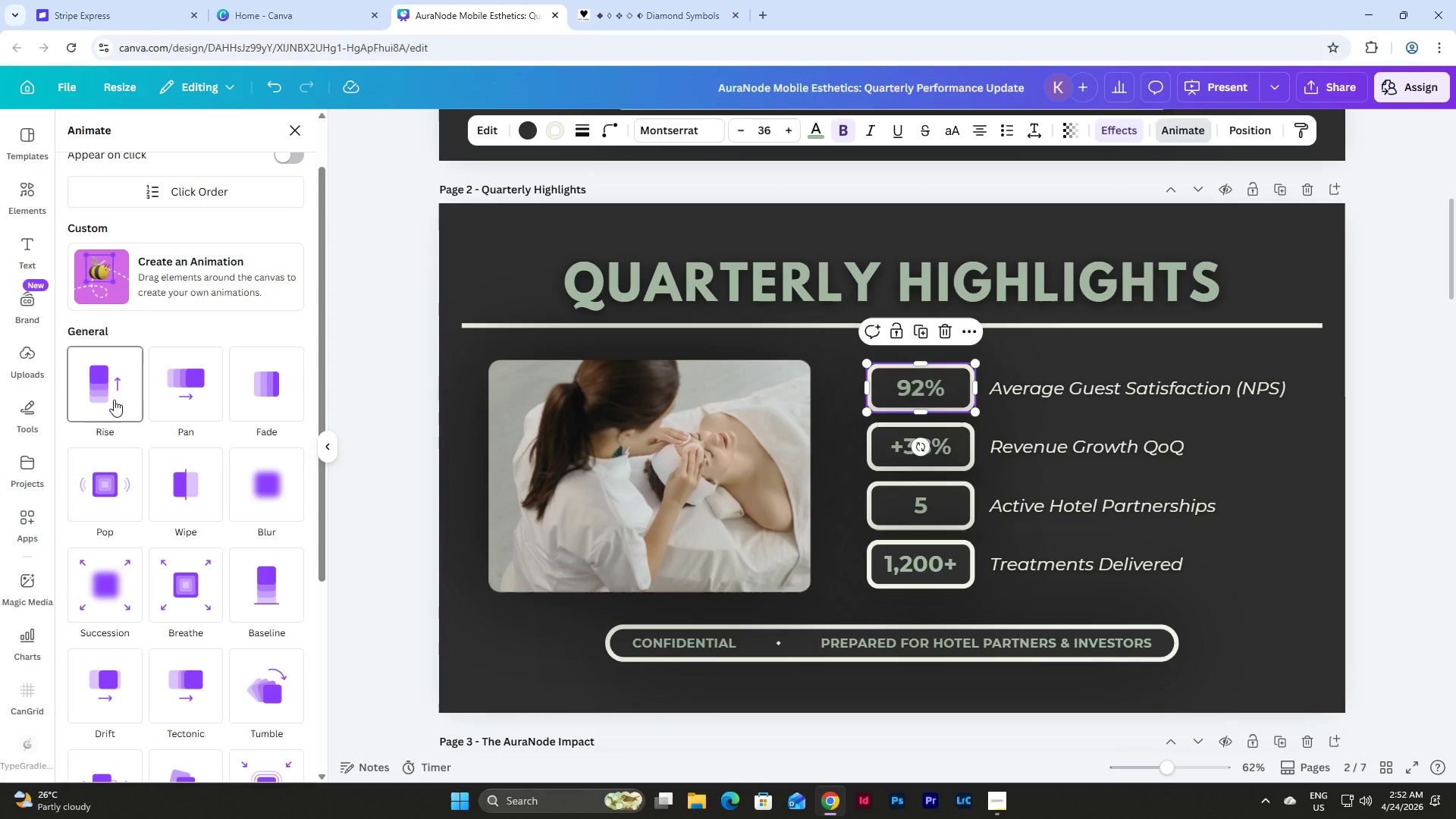 
wait(6.45)
 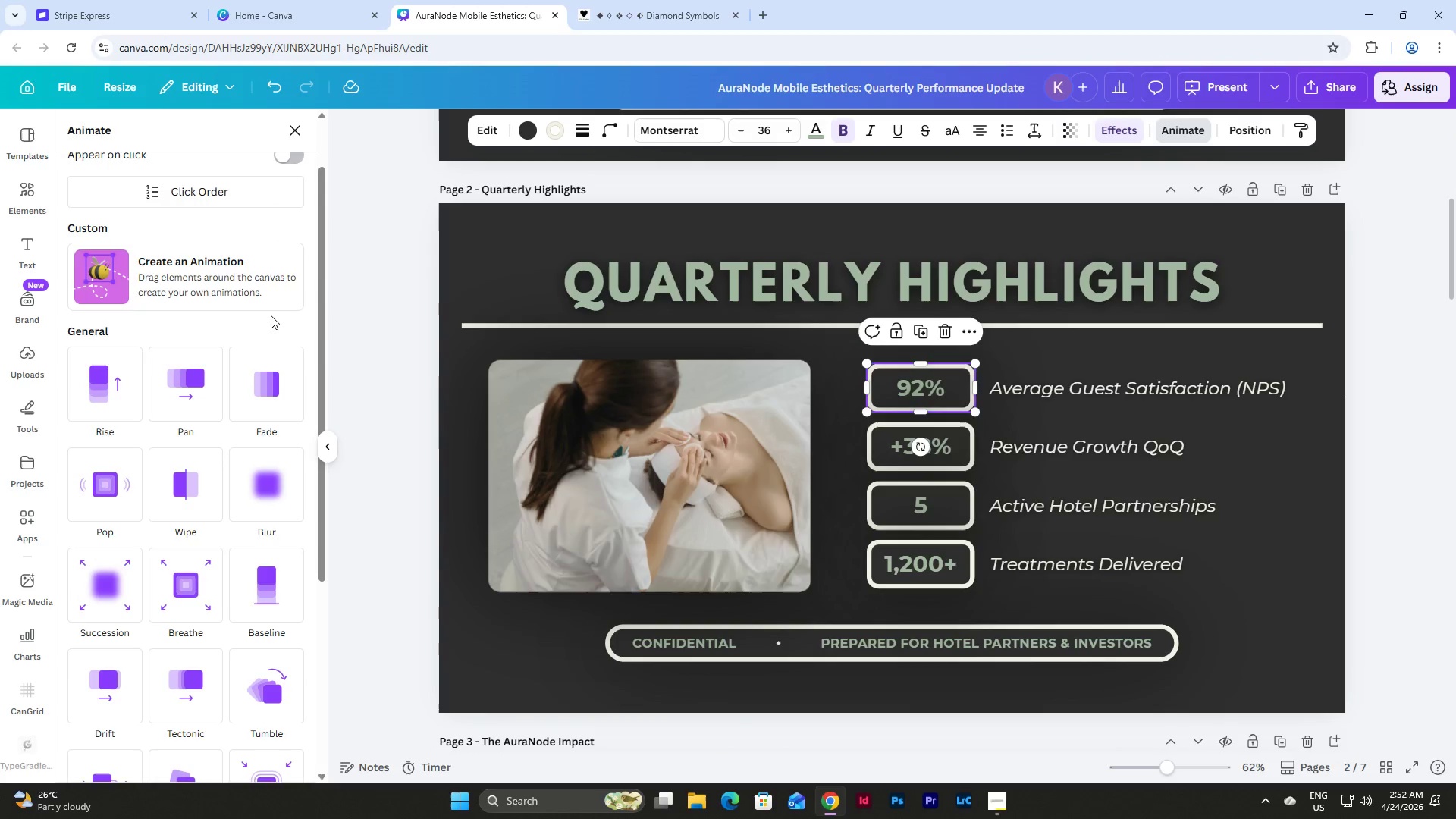 
left_click([114, 400])
 